 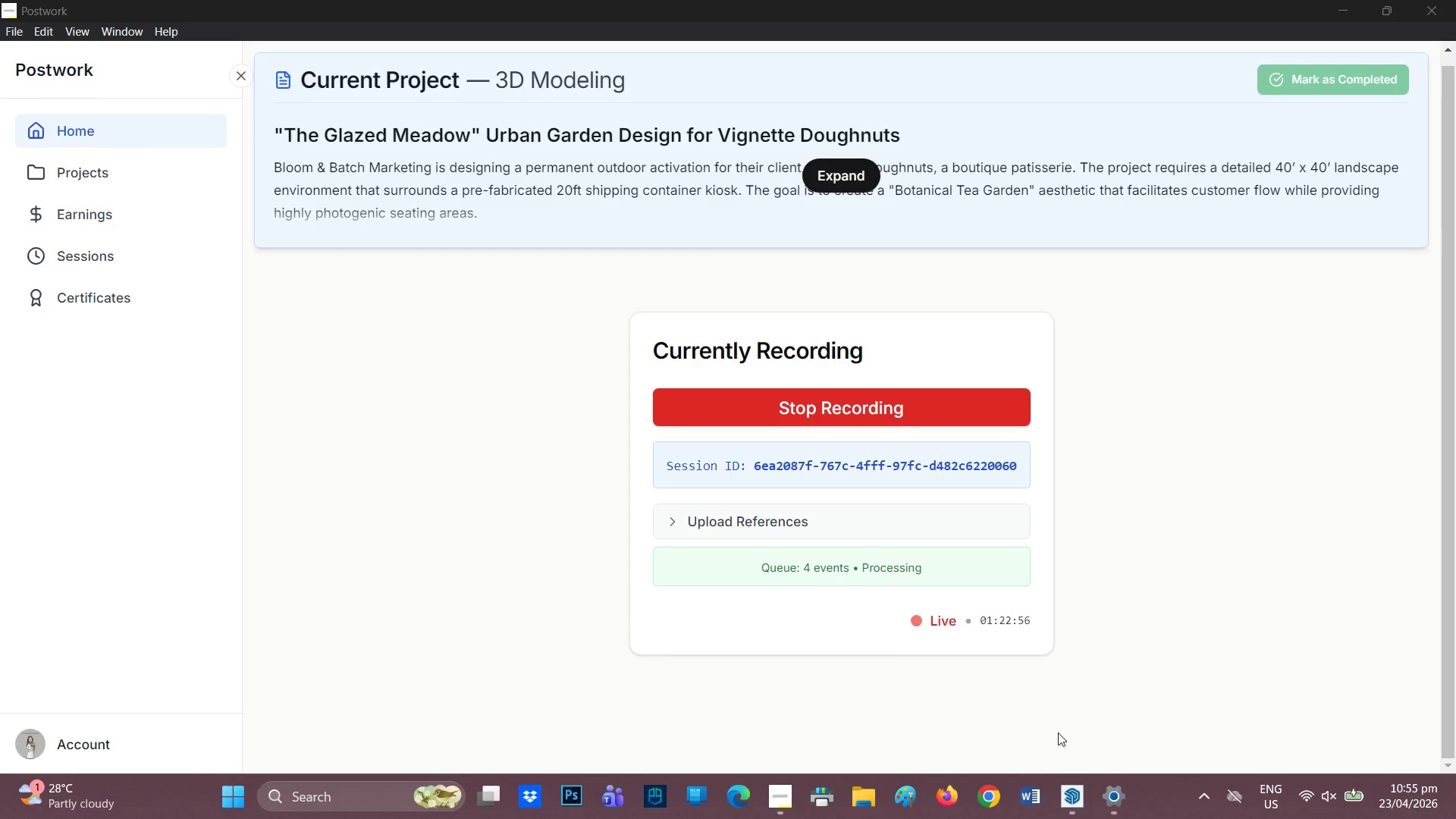 
left_click_drag(start_coordinate=[775, 802], to_coordinate=[908, 798])
 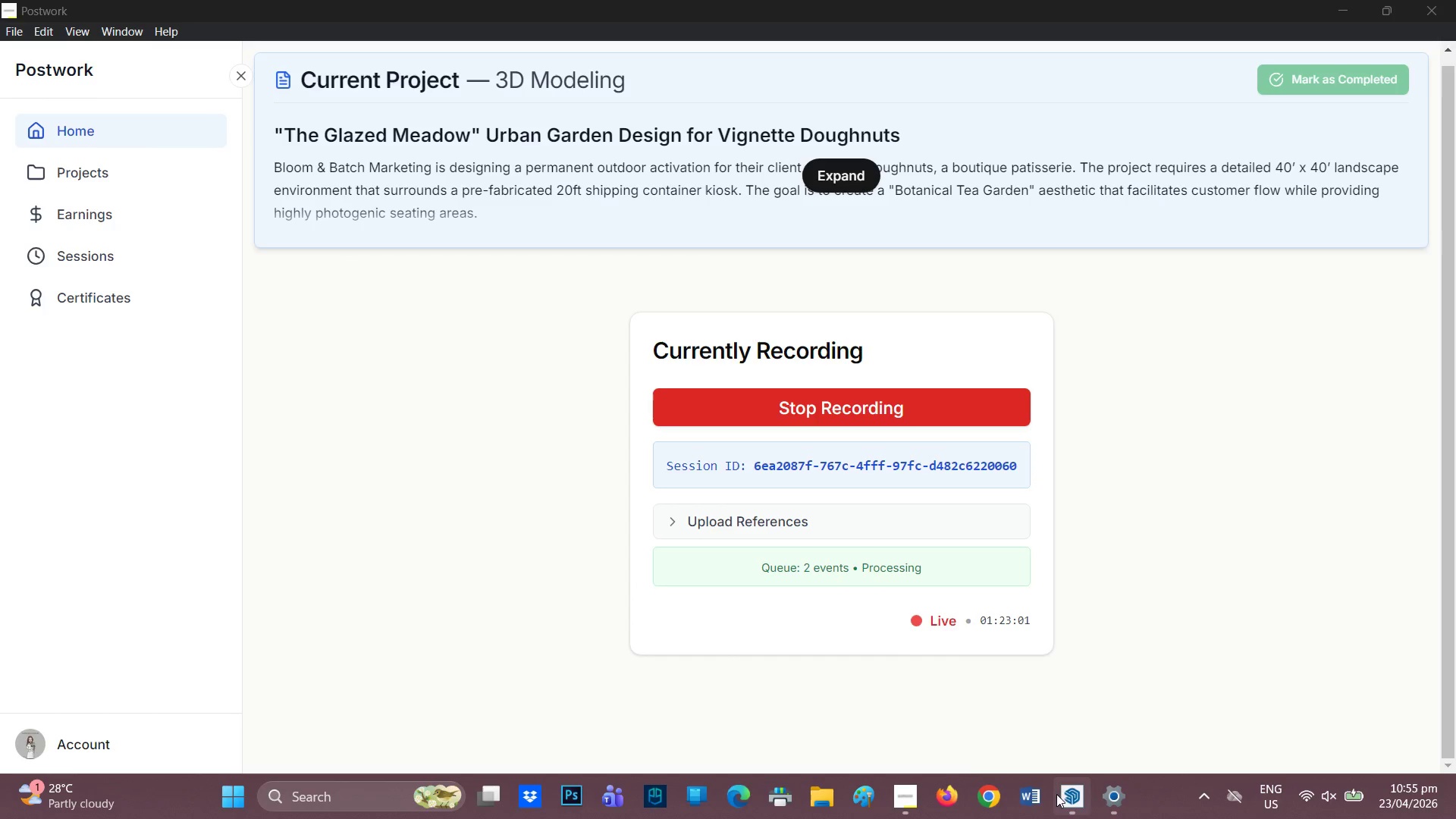 
left_click([1070, 794])
 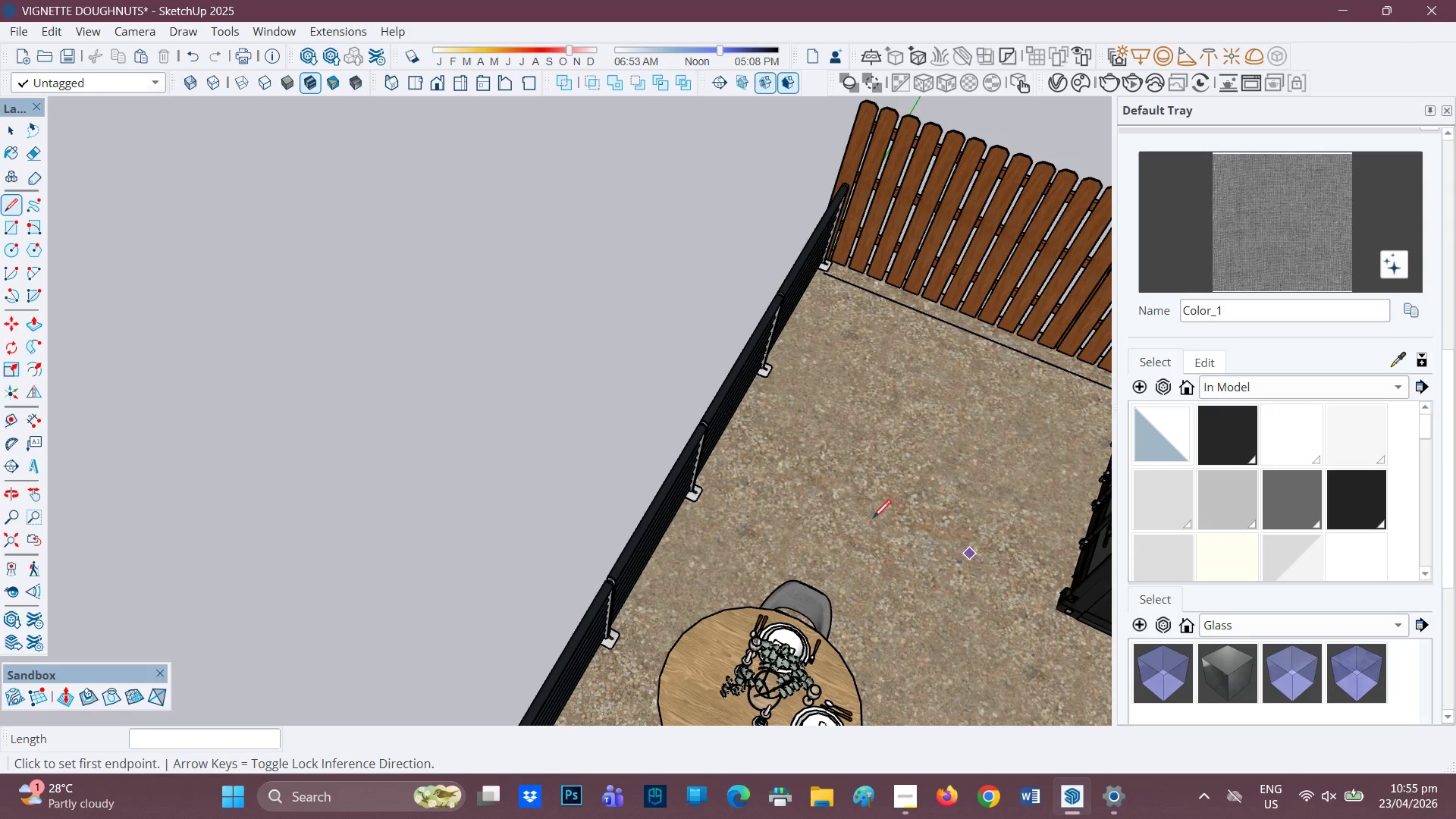 
scroll: coordinate [871, 557], scroll_direction: down, amount: 1.0
 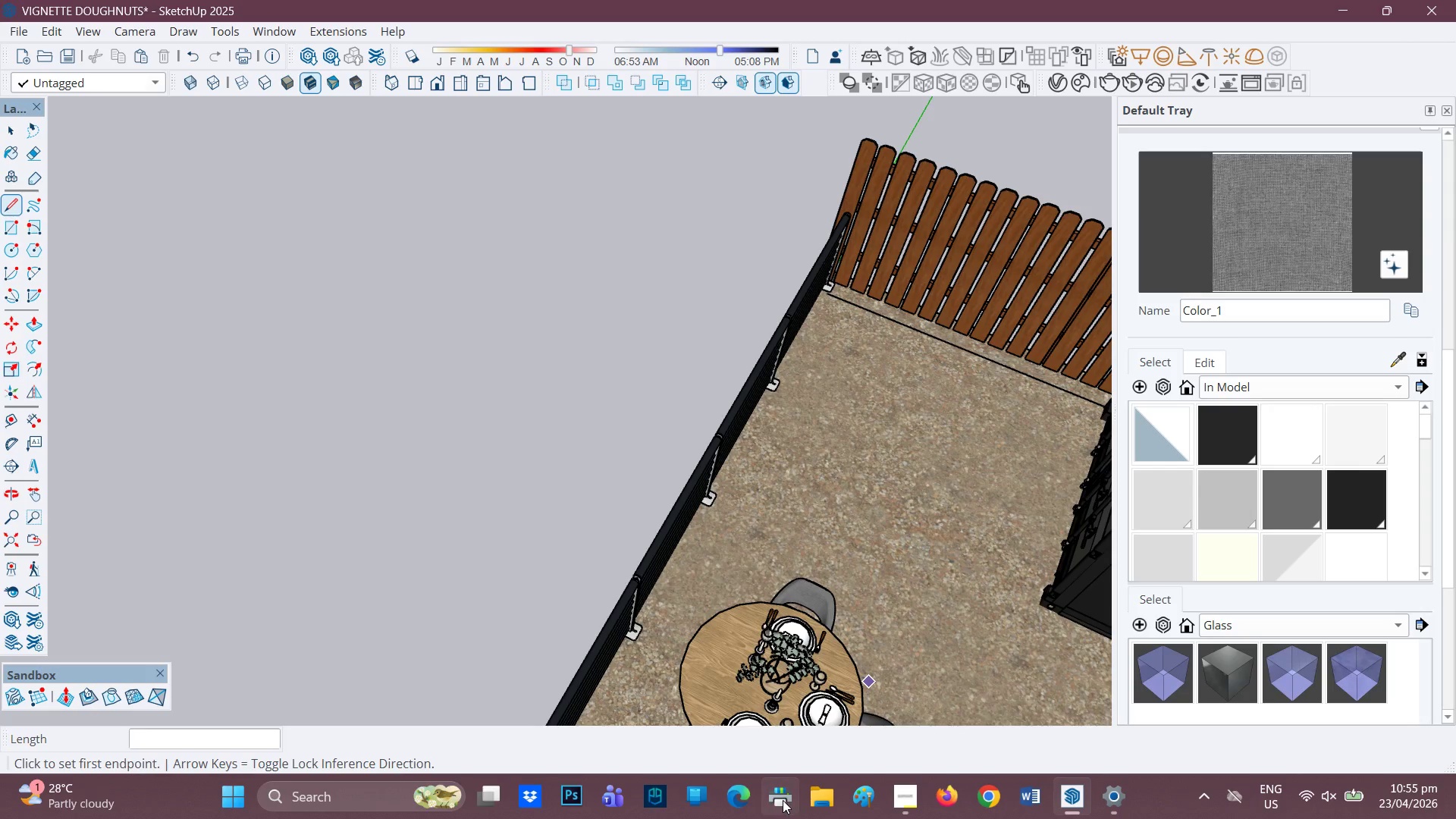 
left_click_drag(start_coordinate=[816, 792], to_coordinate=[867, 794])
 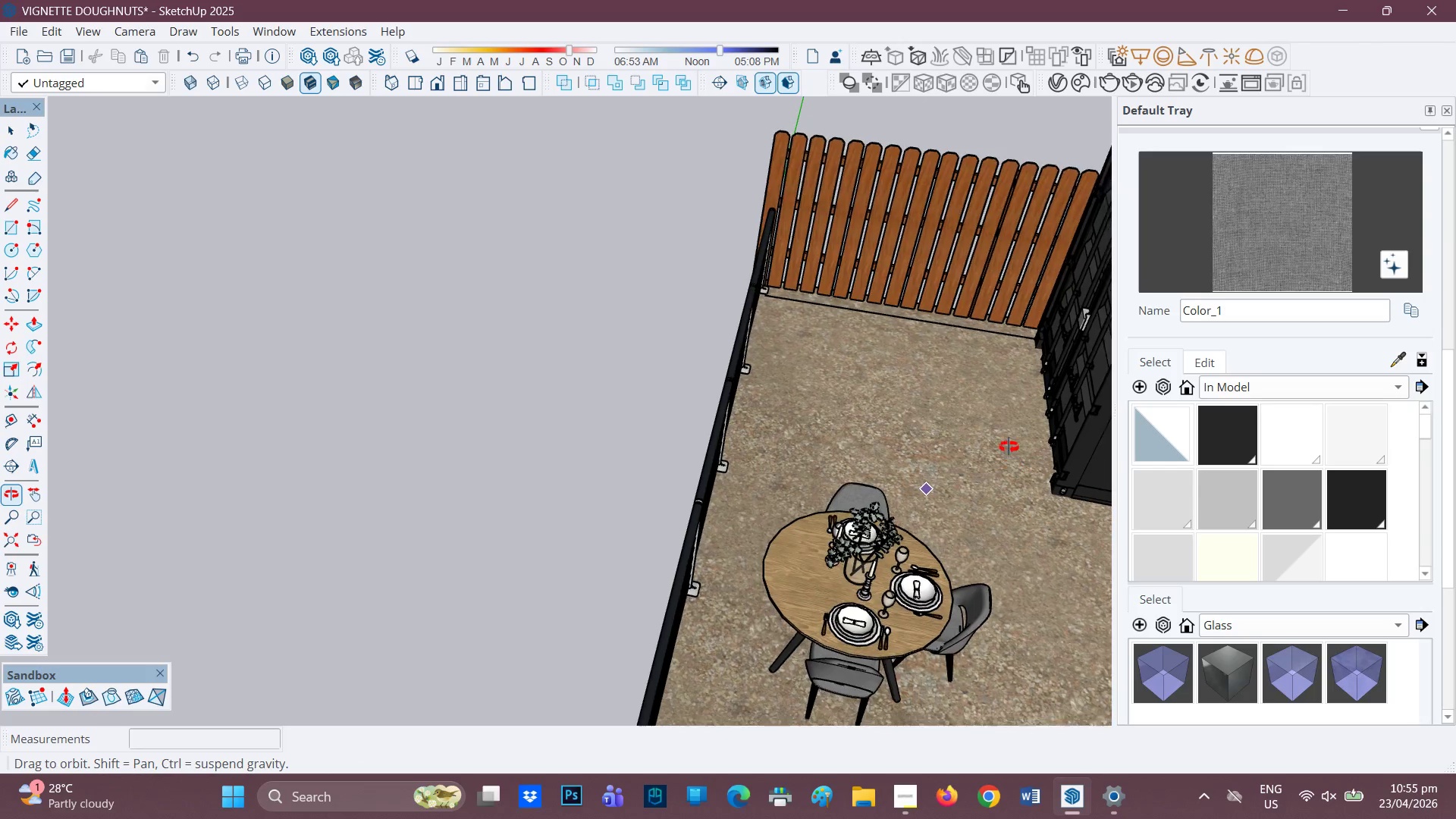 
key(H)
 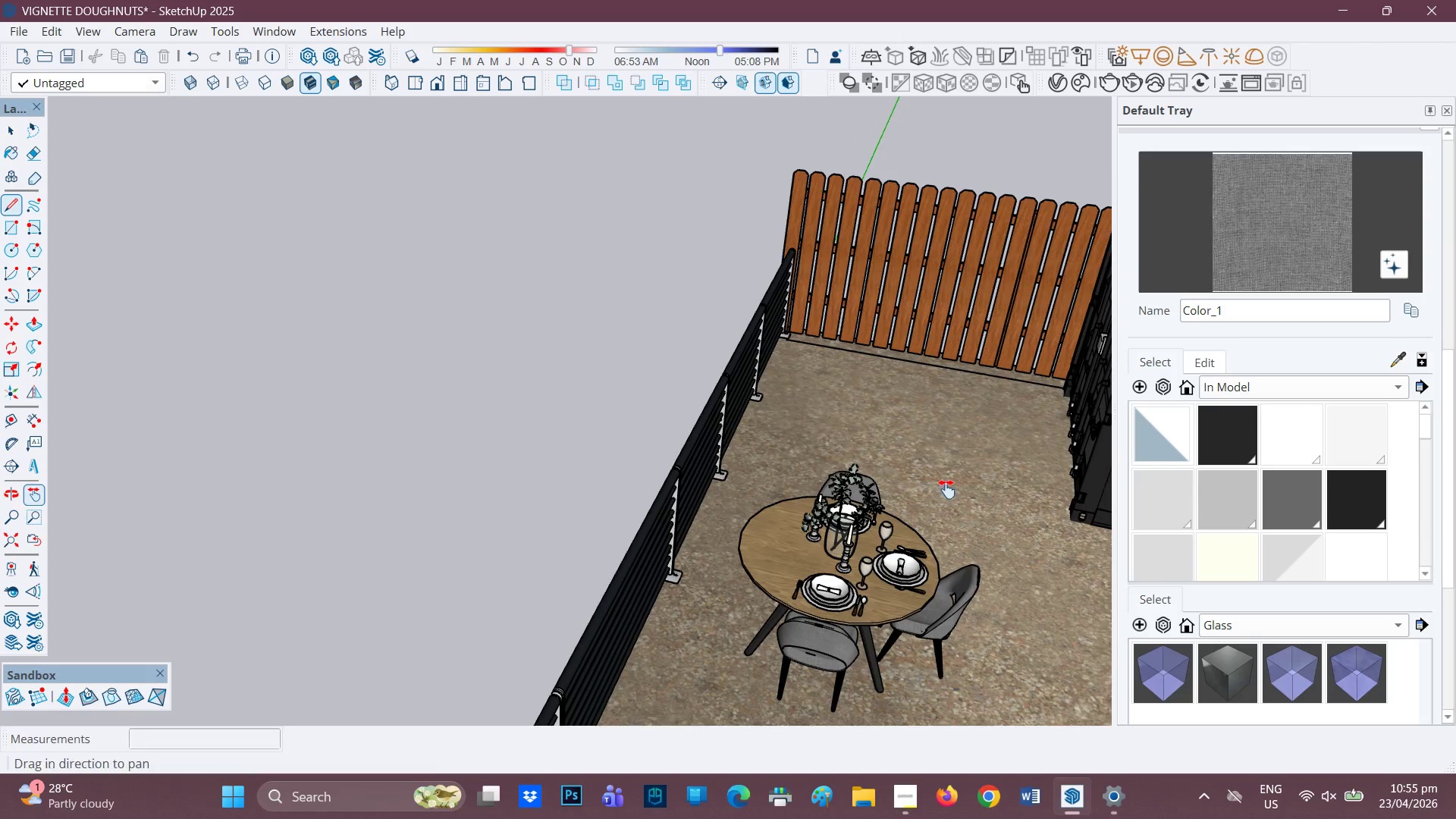 
left_click_drag(start_coordinate=[946, 489], to_coordinate=[626, 432])
 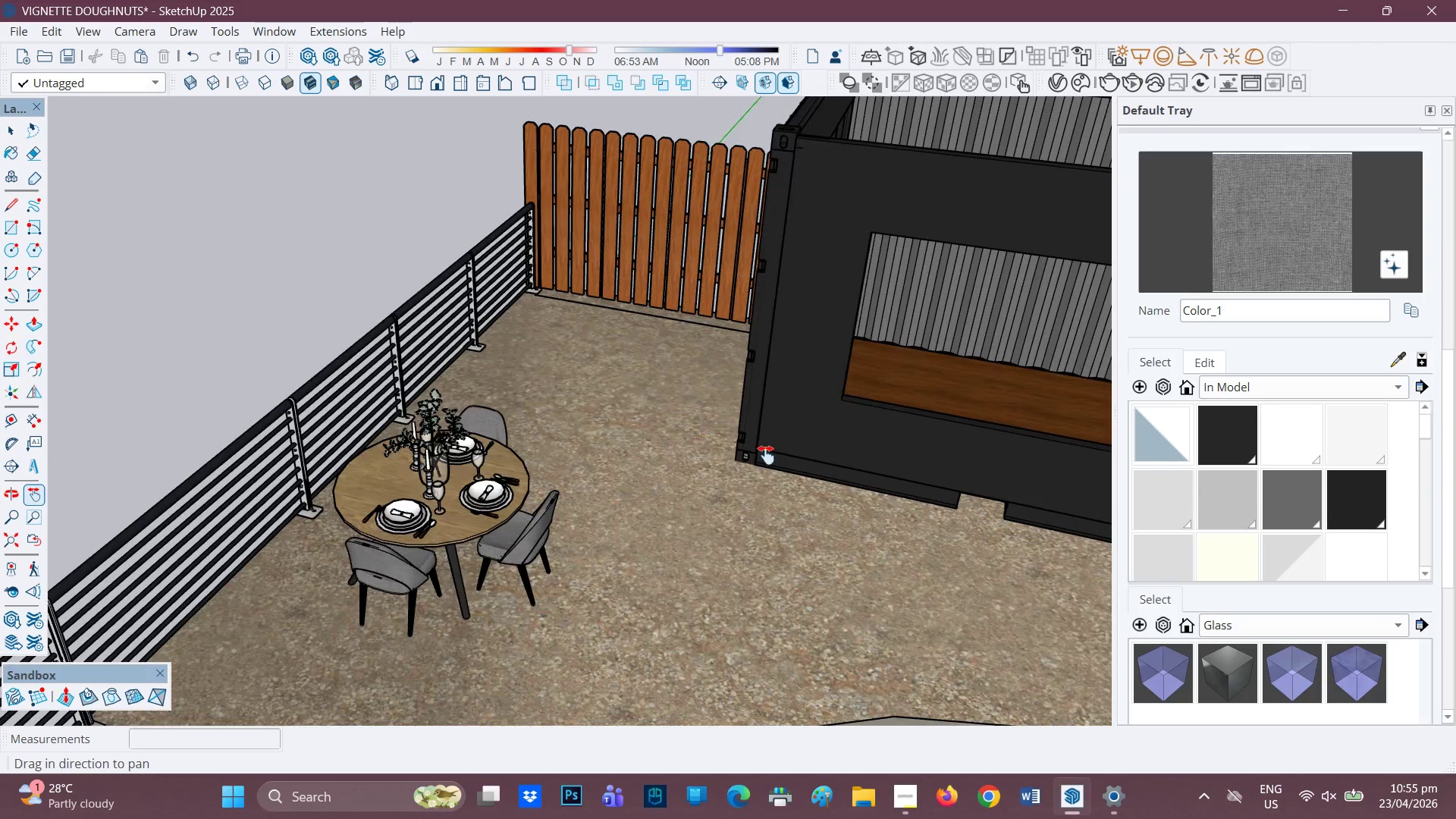 
scroll: coordinate [791, 482], scroll_direction: down, amount: 5.0
 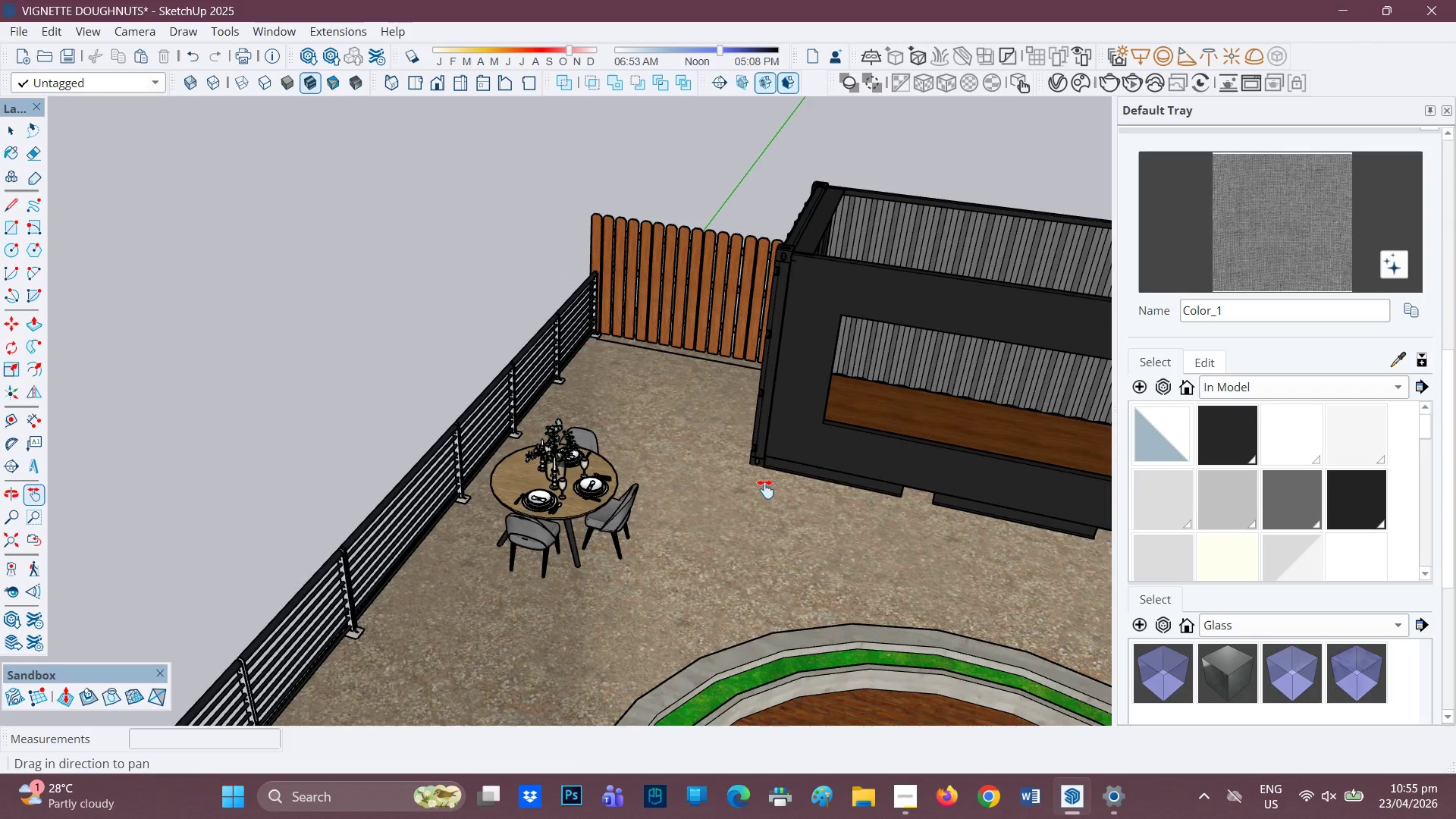 
key(H)
 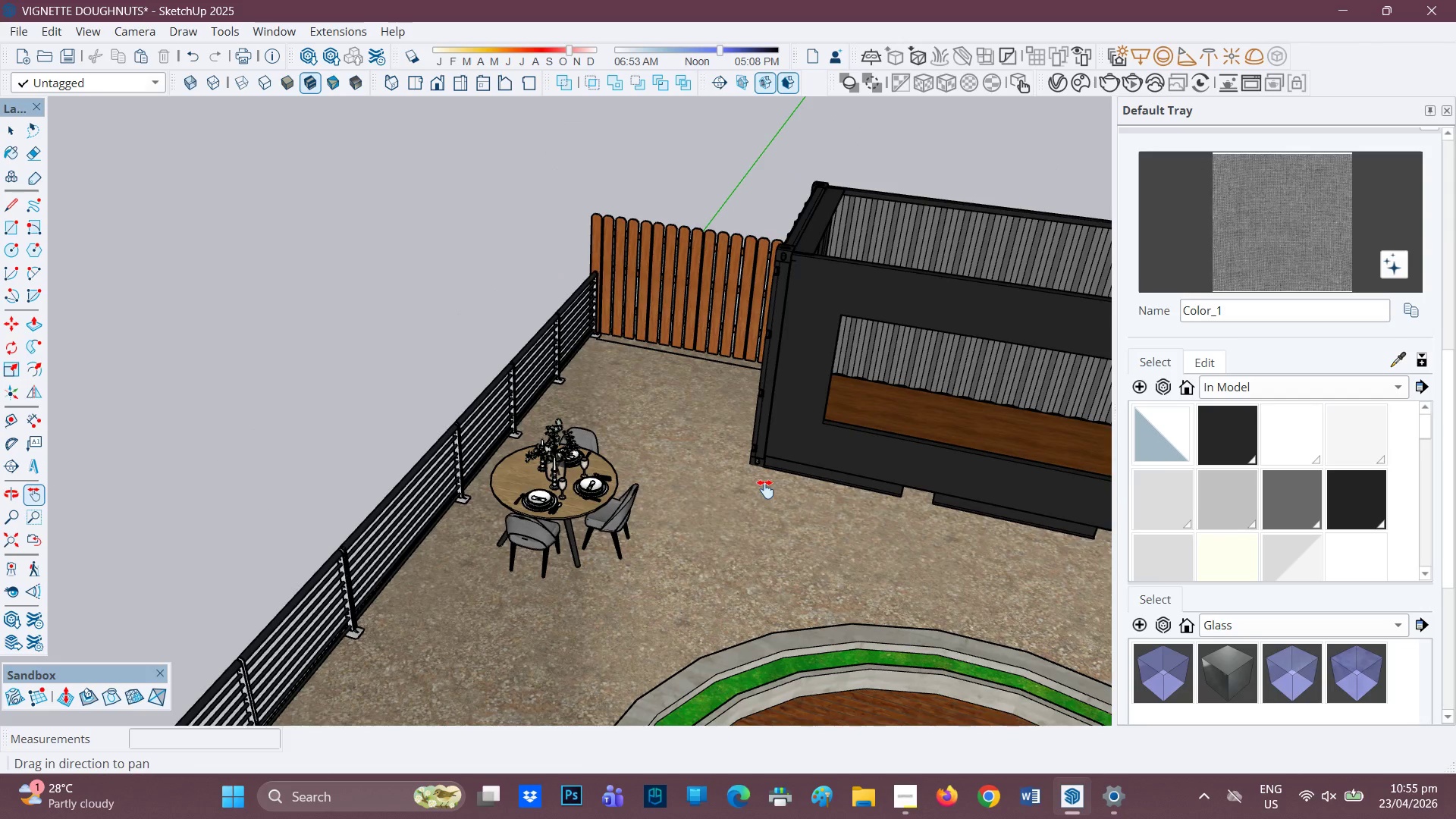 
left_click_drag(start_coordinate=[758, 489], to_coordinate=[443, 480])
 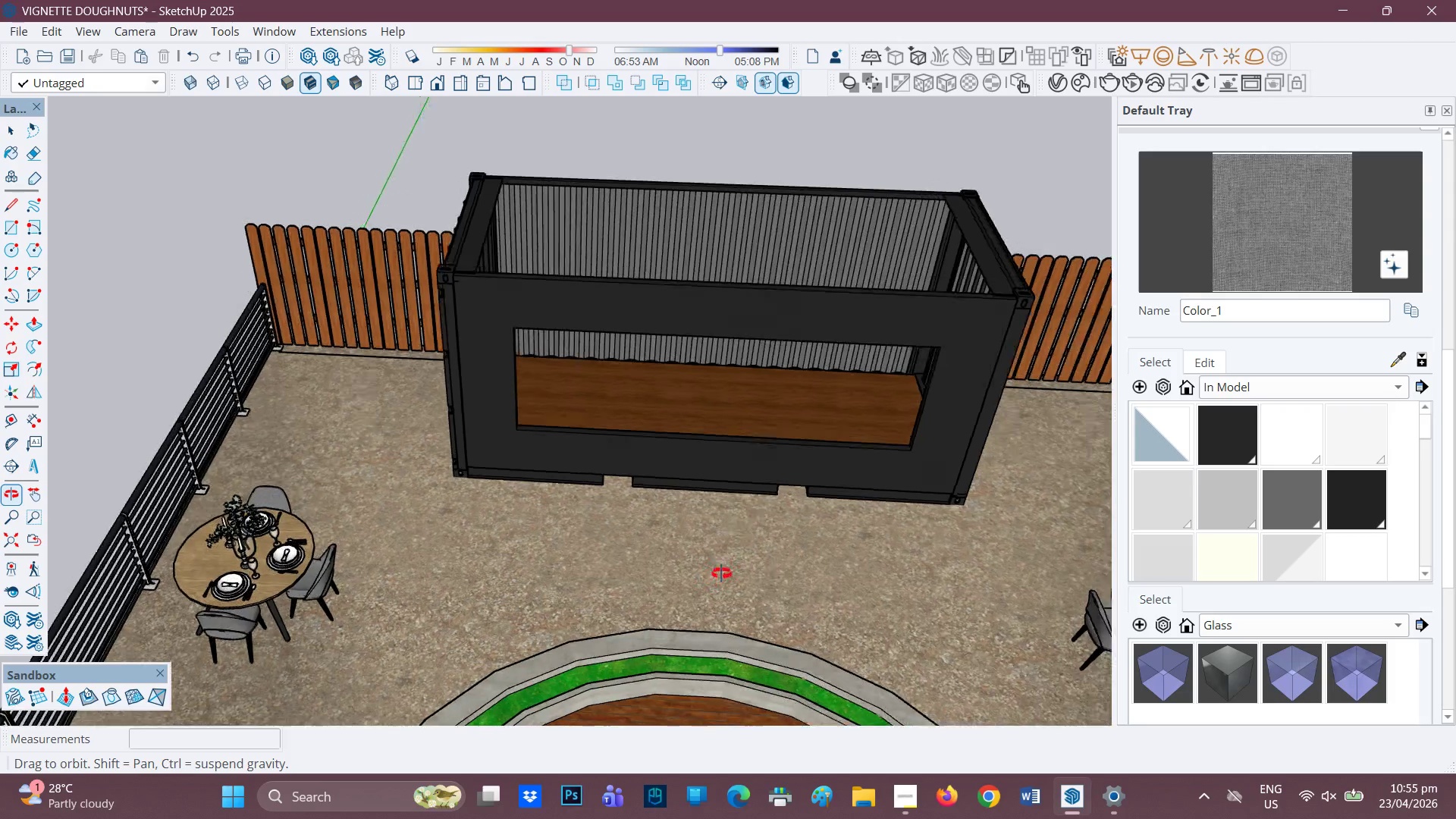 
scroll: coordinate [492, 551], scroll_direction: up, amount: 1.0
 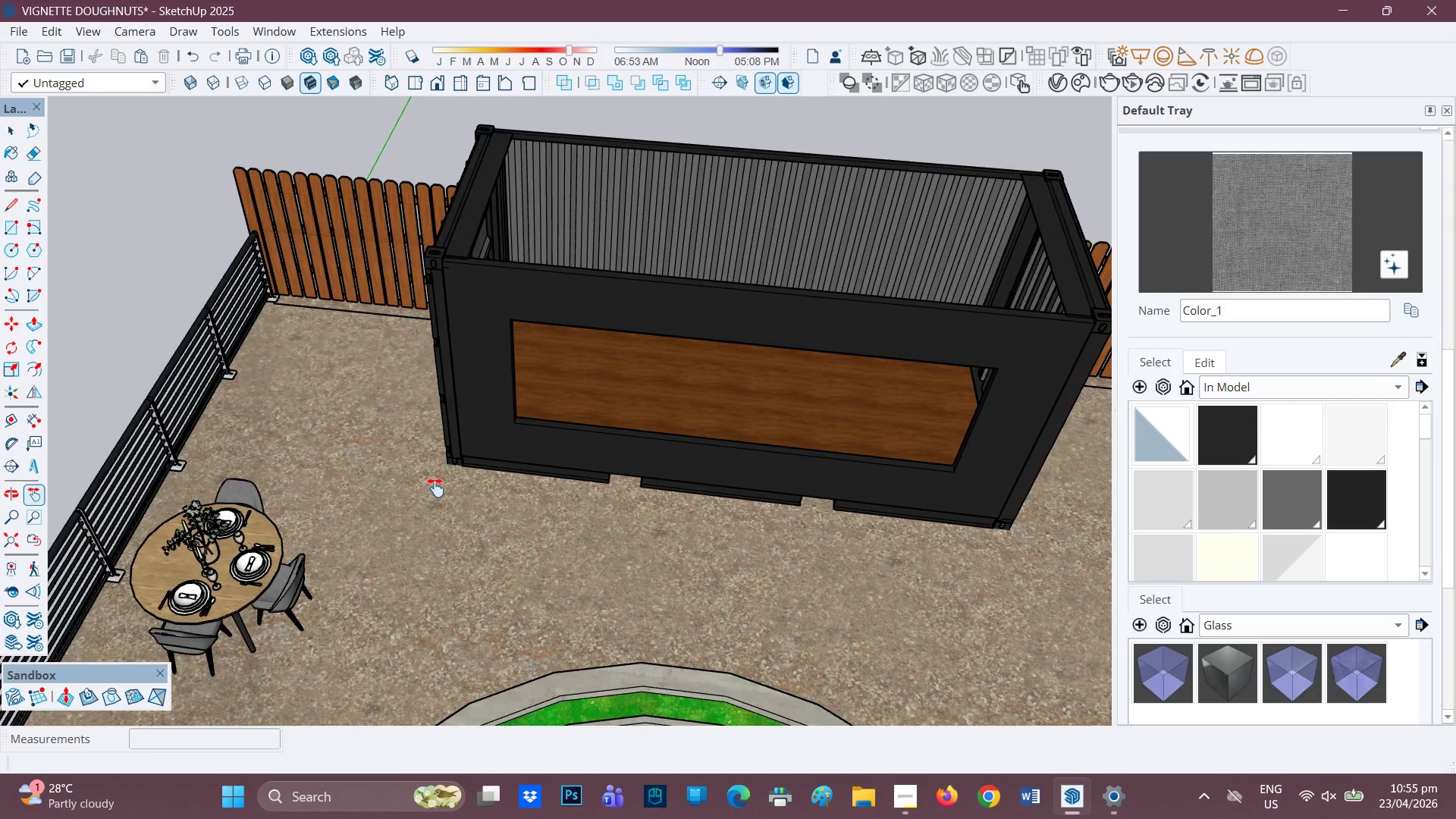 
key(H)
 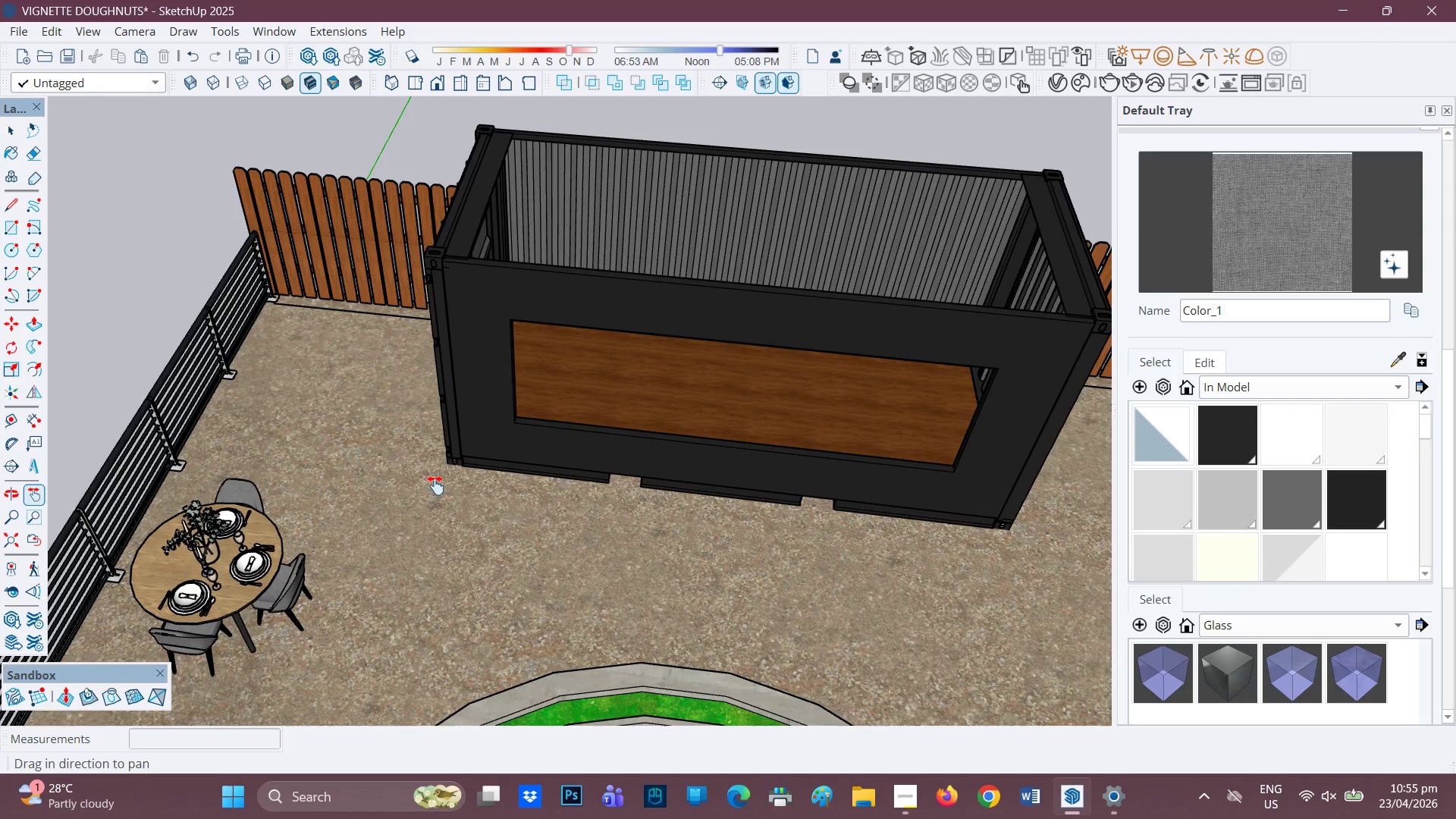 
left_click_drag(start_coordinate=[444, 488], to_coordinate=[706, 595])
 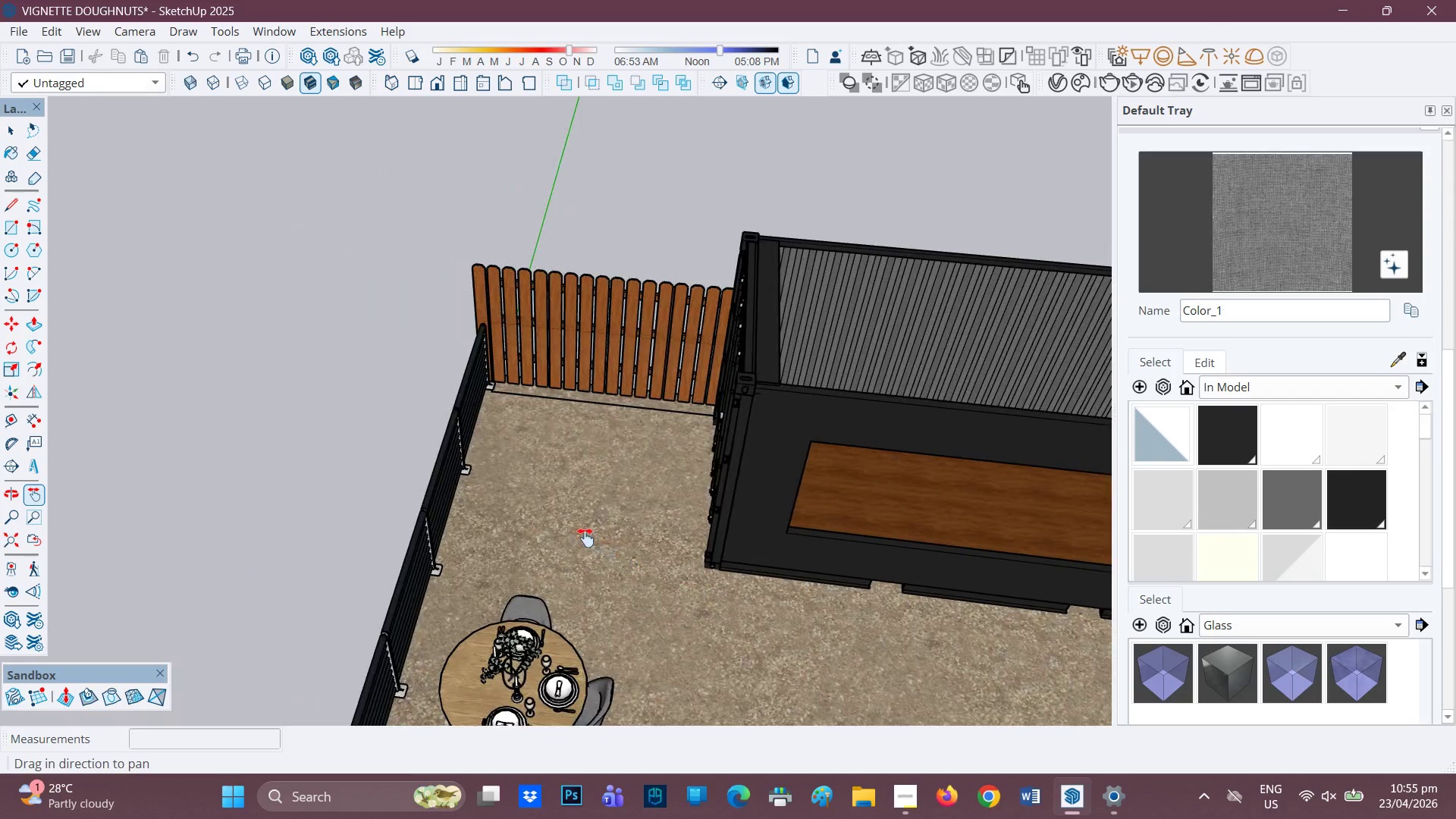 
scroll: coordinate [563, 517], scroll_direction: up, amount: 3.0
 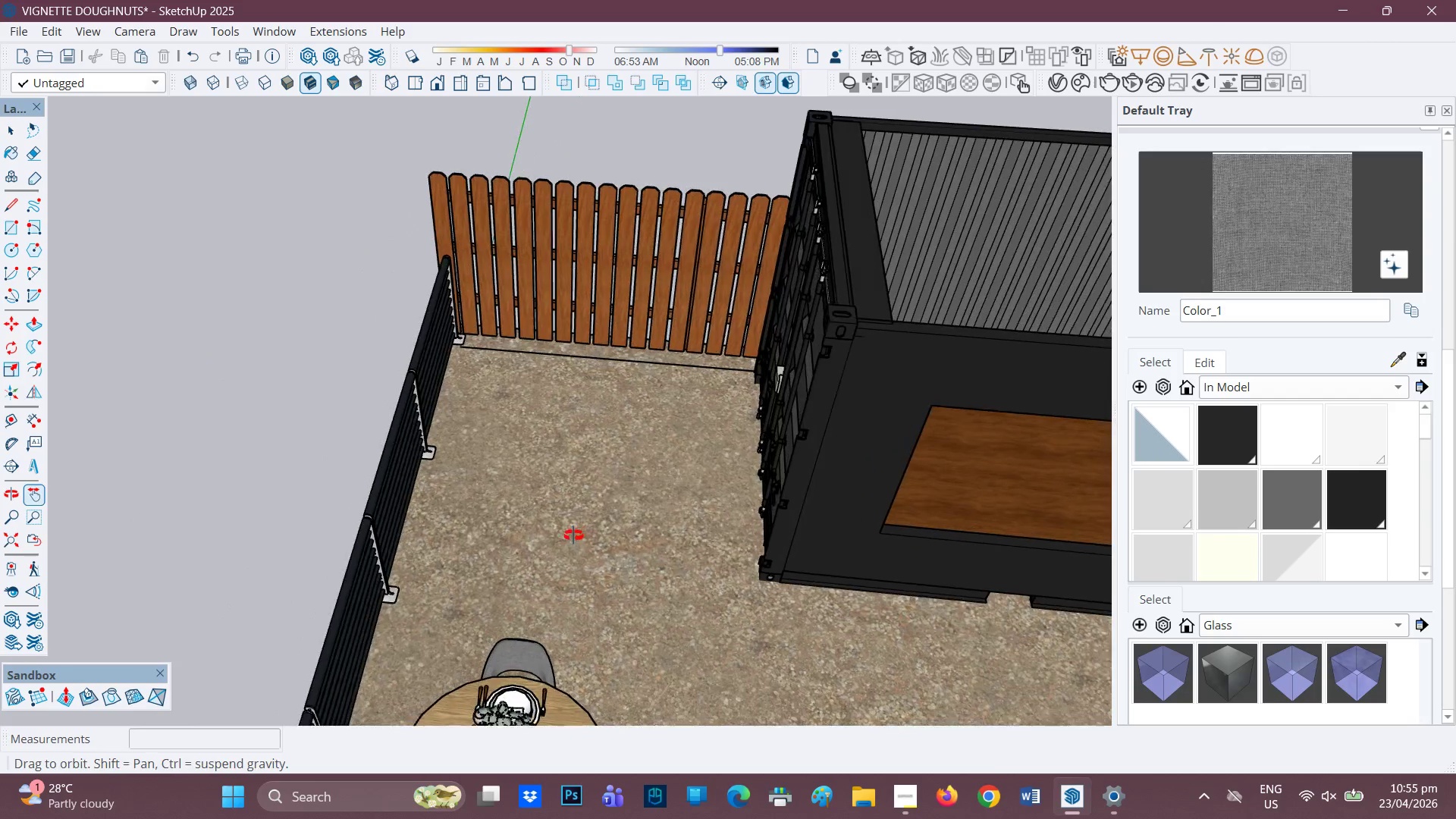 
type(RE)
 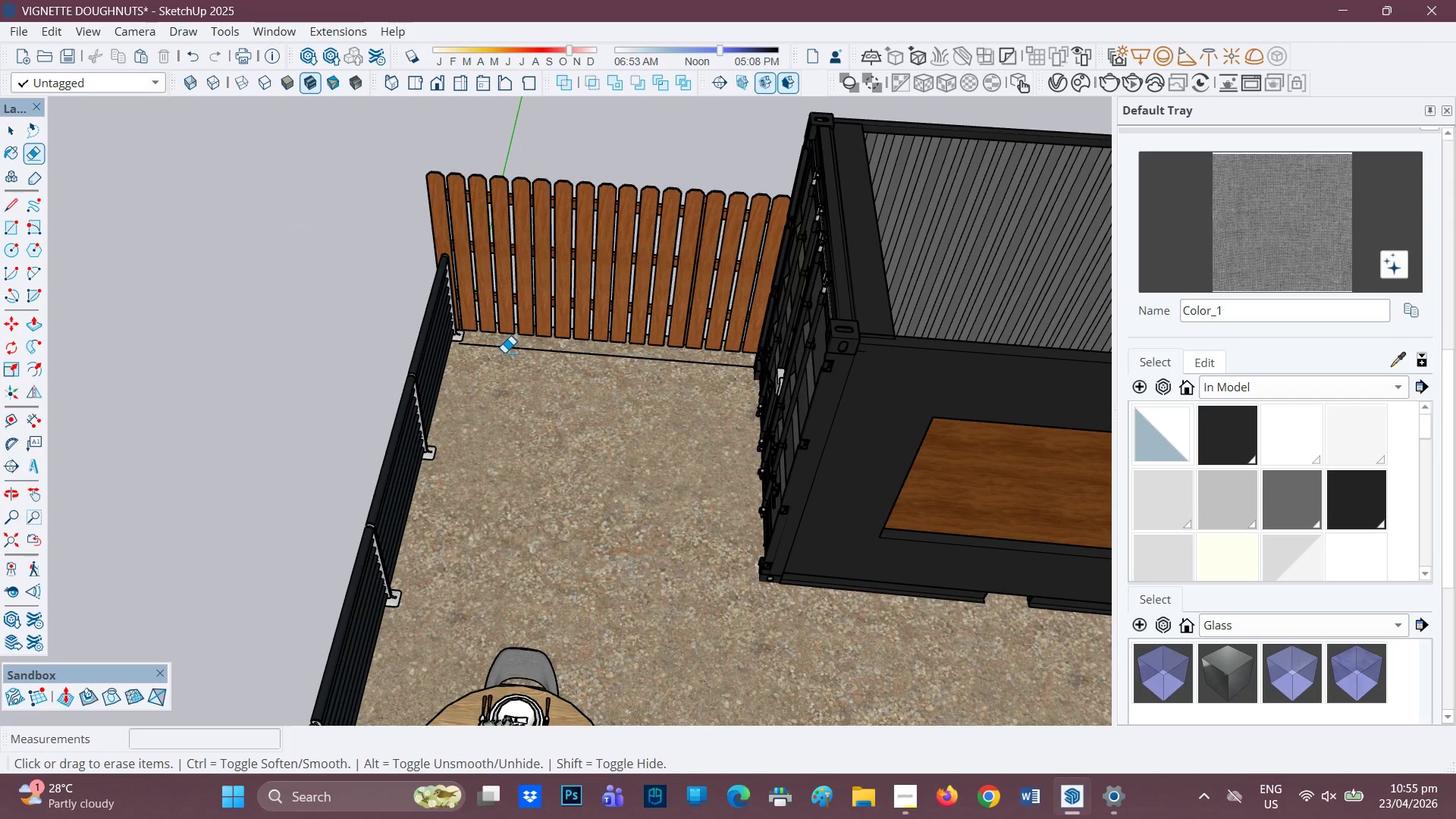 
left_click_drag(start_coordinate=[504, 353], to_coordinate=[523, 346])
 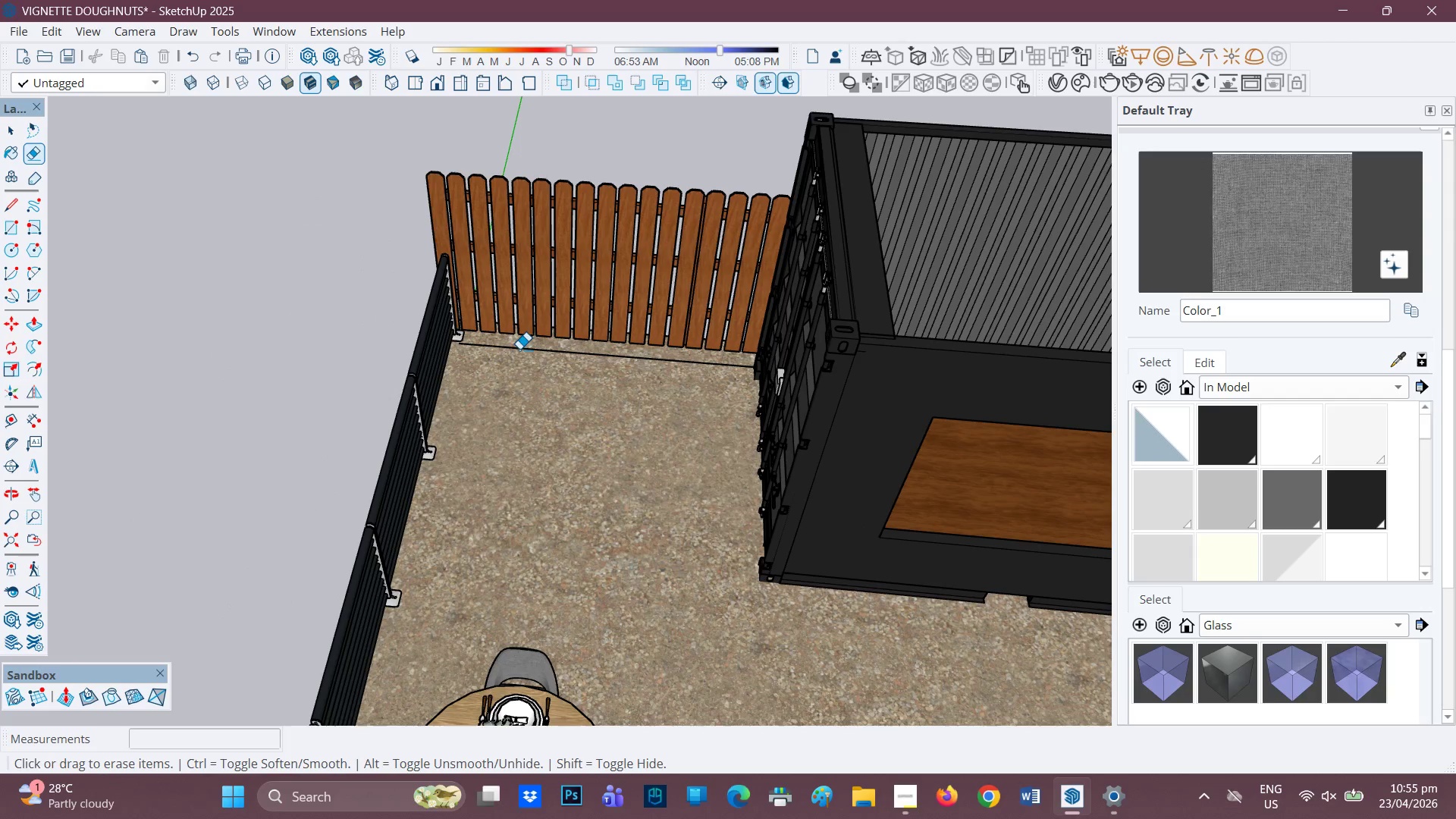 
left_click_drag(start_coordinate=[523, 347], to_coordinate=[518, 358])
 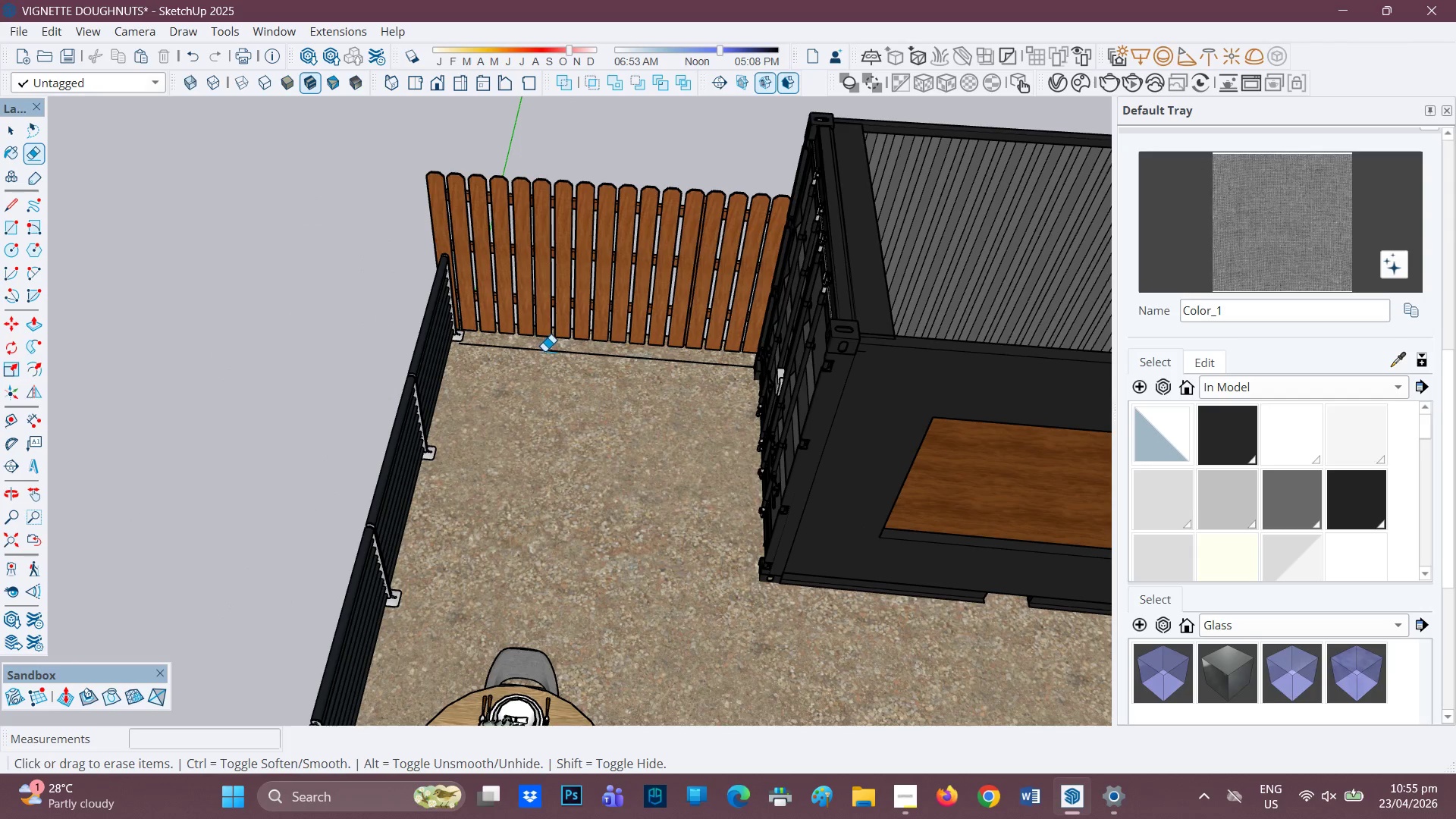 
key(Space)
 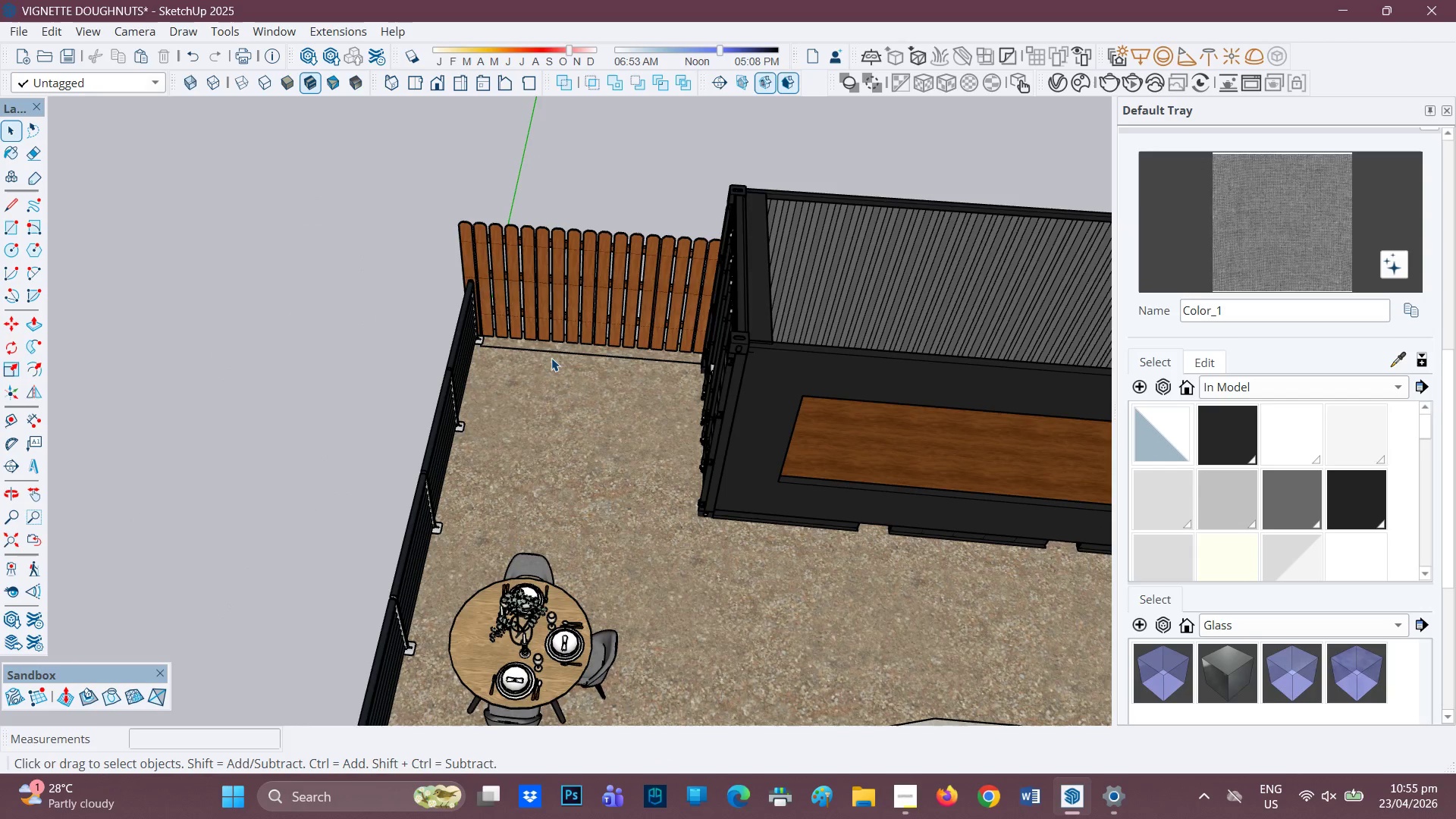 
scroll: coordinate [544, 356], scroll_direction: down, amount: 3.0
 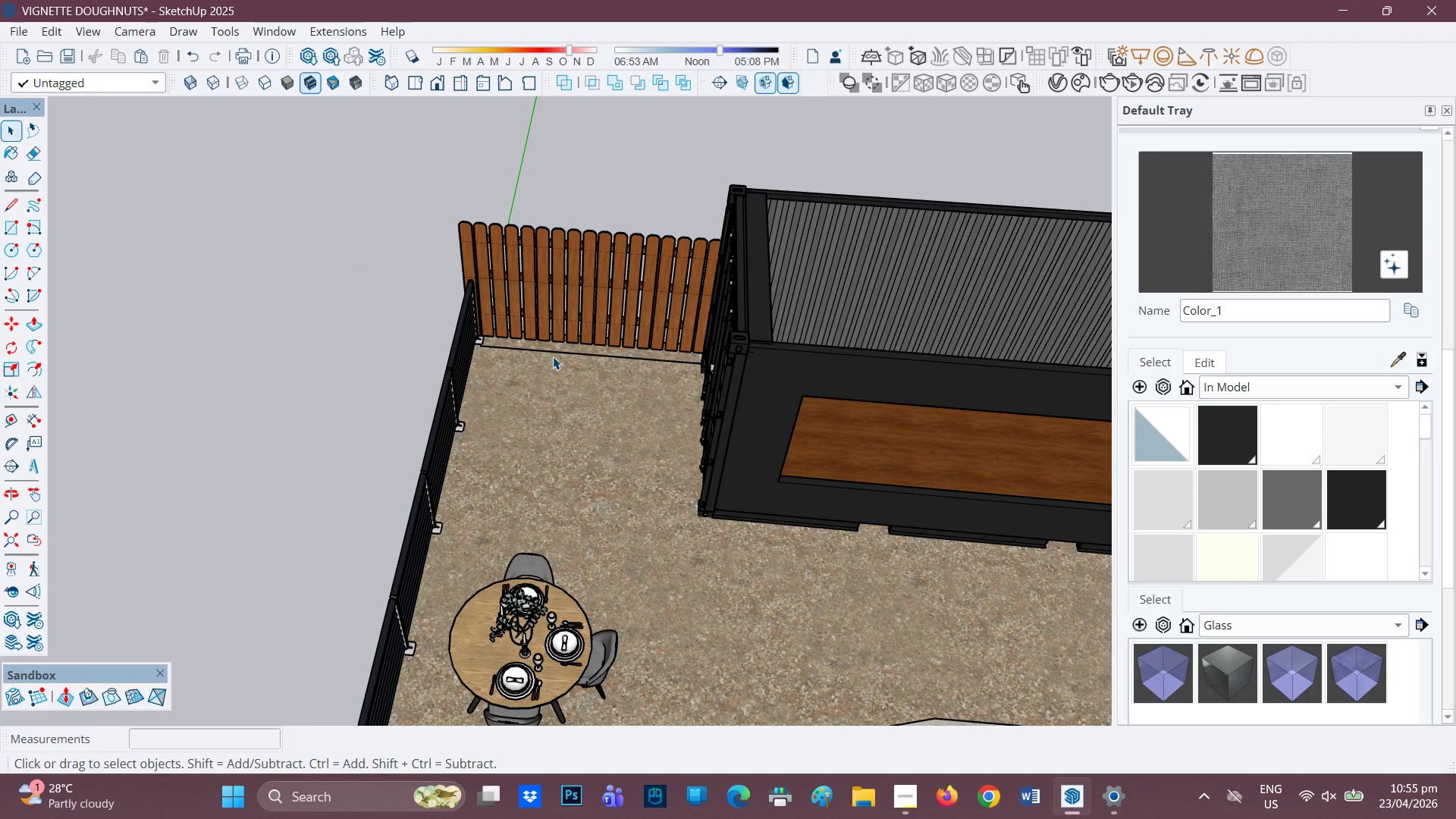 
left_click([570, 353])
 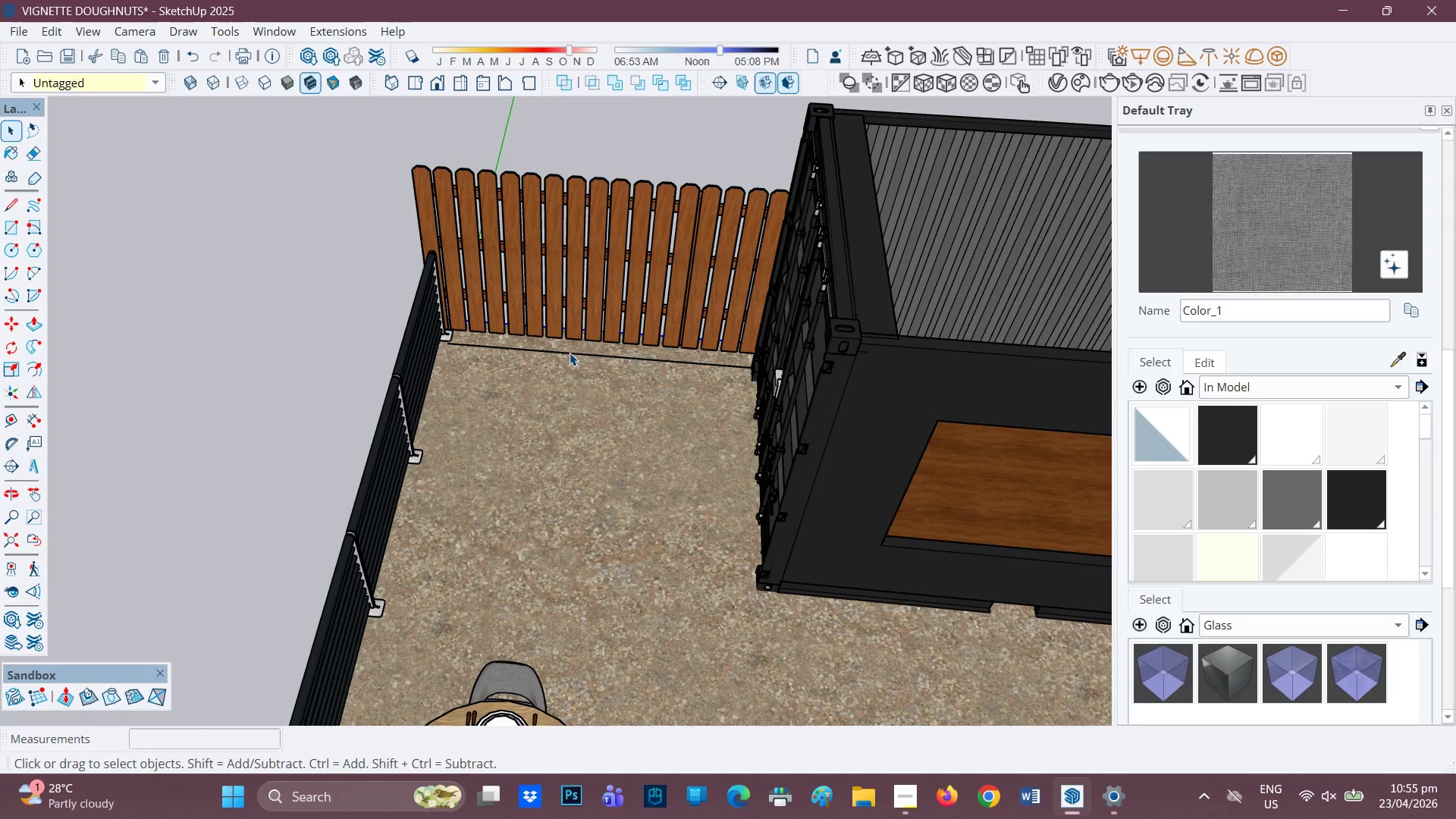 
scroll: coordinate [569, 353], scroll_direction: up, amount: 3.0
 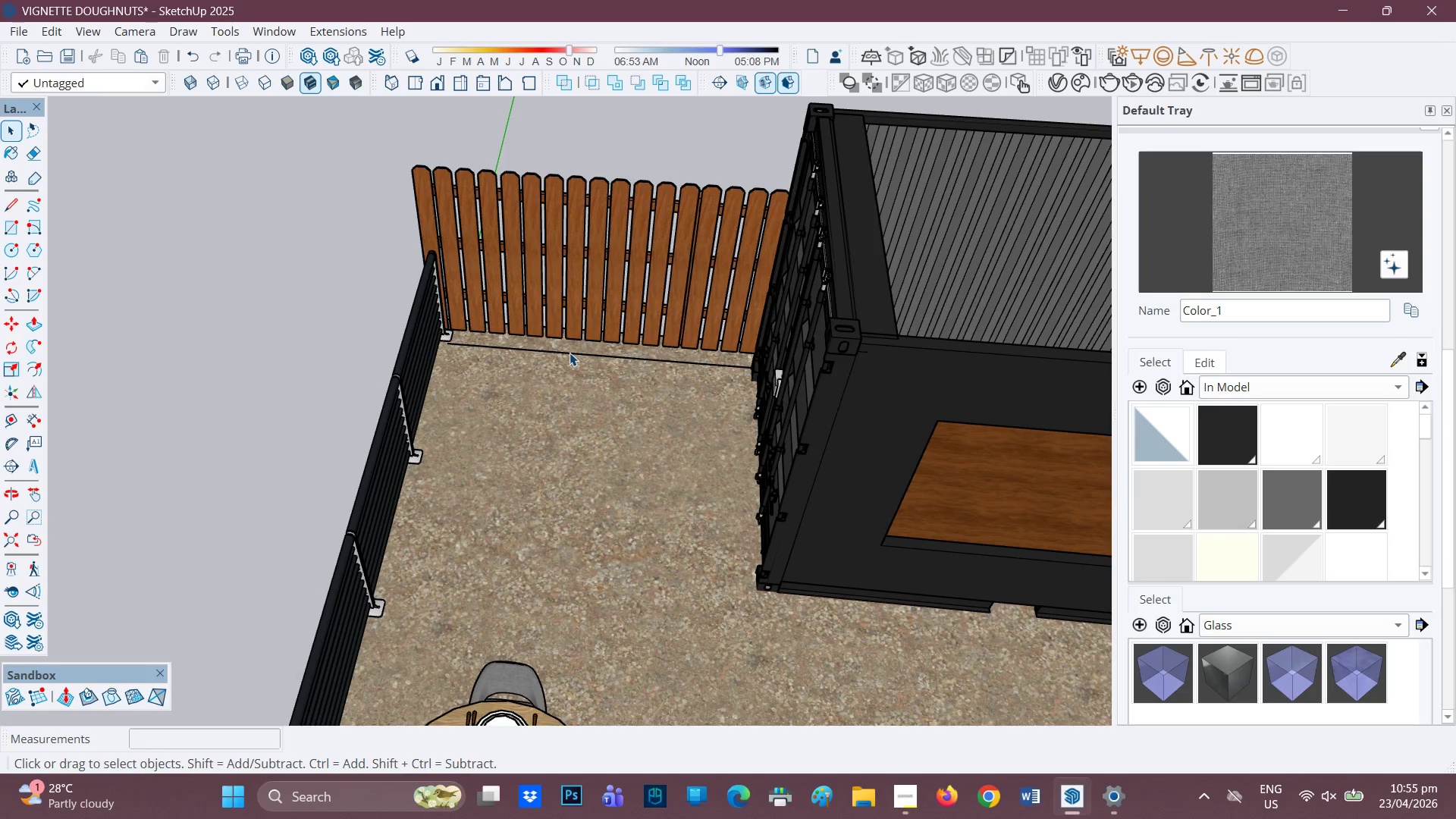 
left_click([570, 353])
 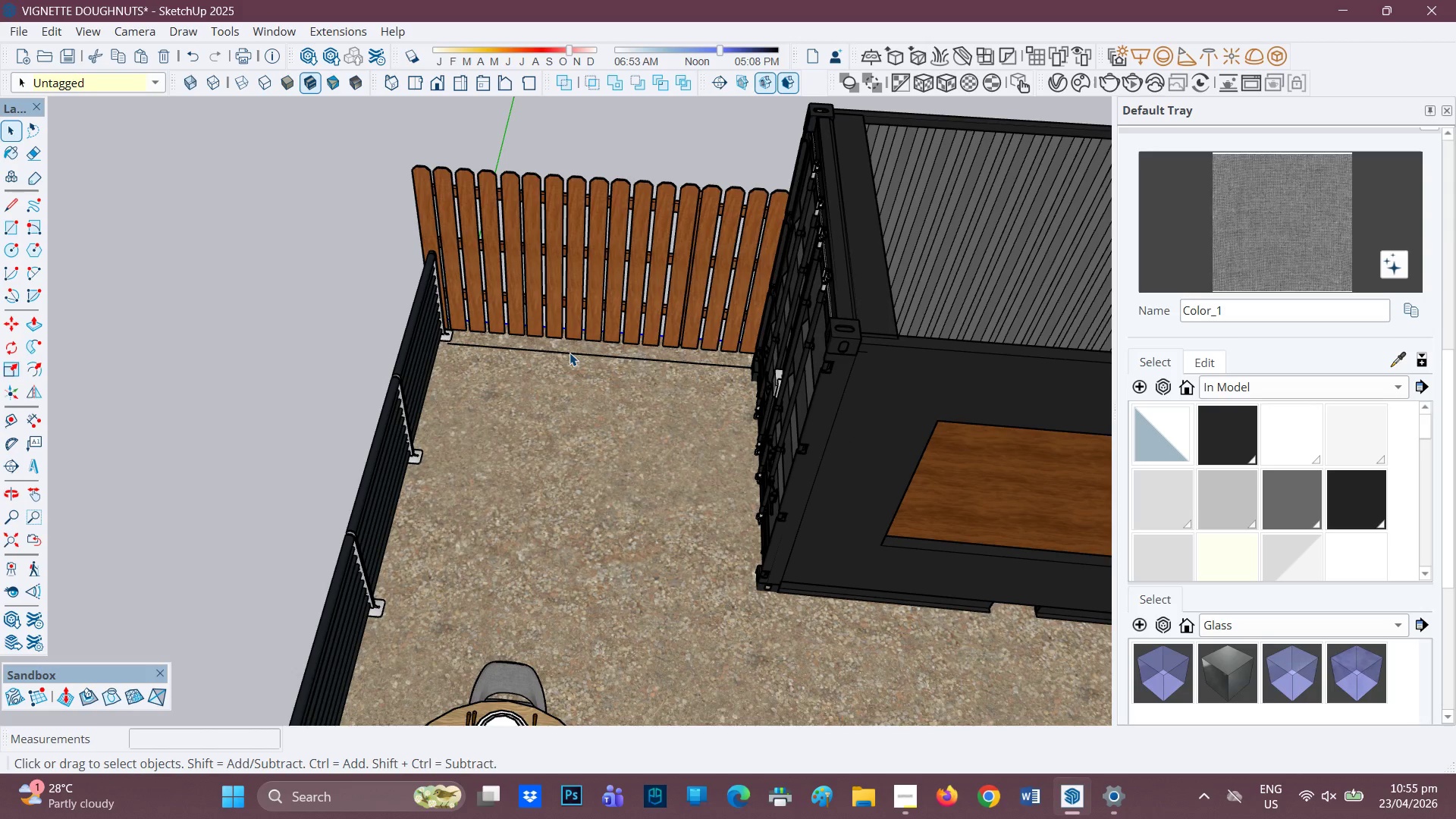 
scroll: coordinate [757, 524], scroll_direction: down, amount: 11.0
 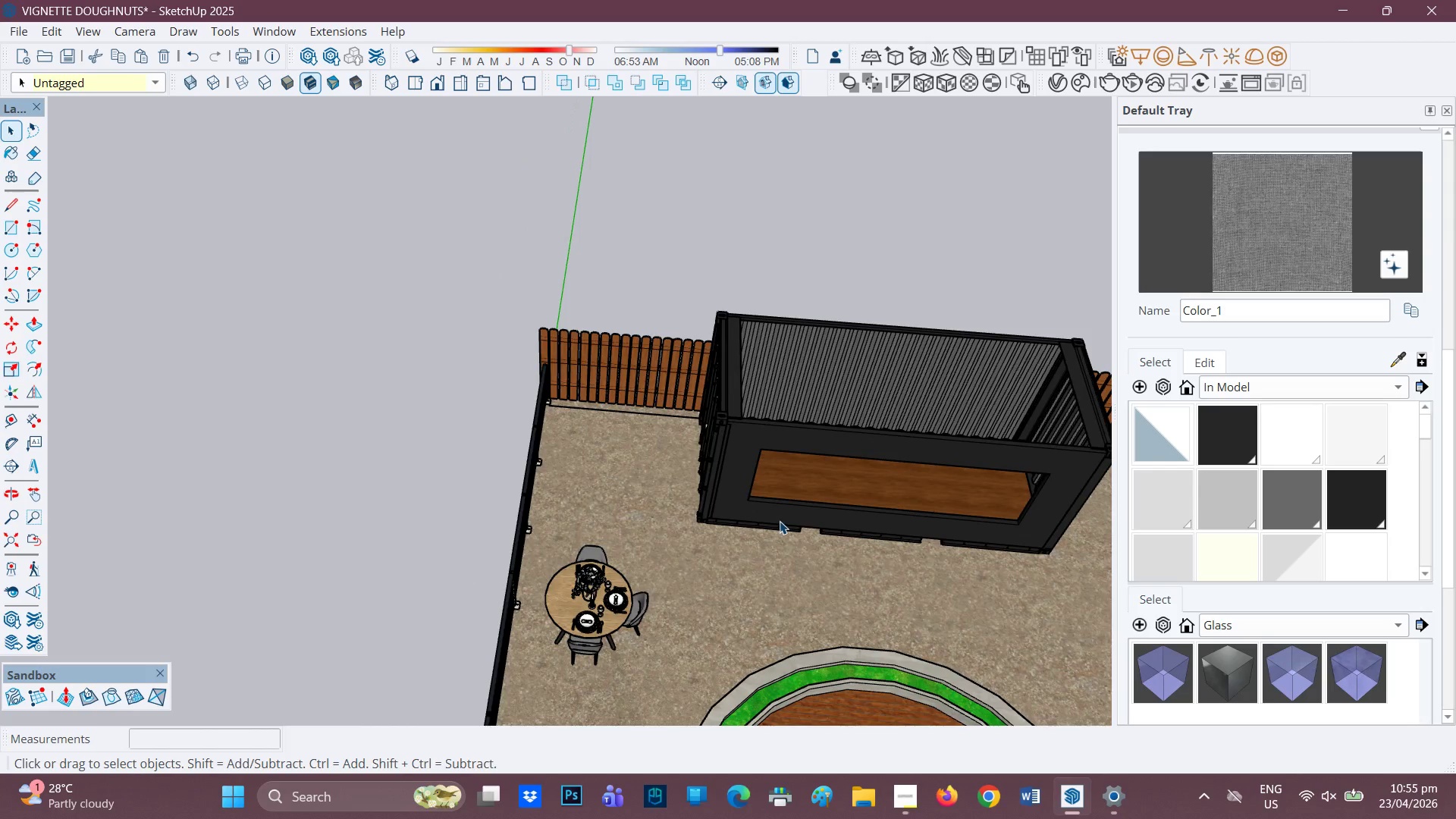 
key(H)
 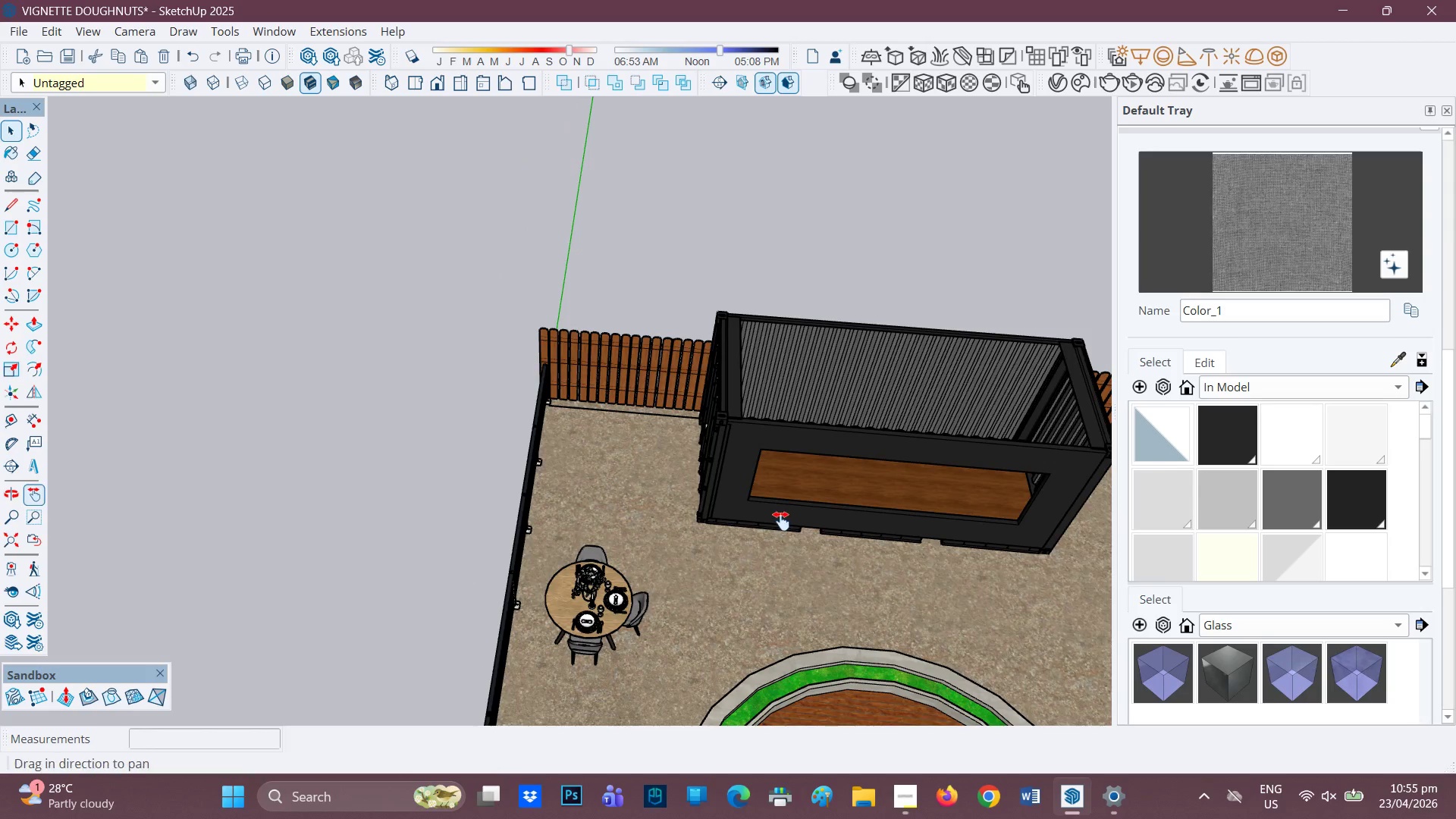 
left_click_drag(start_coordinate=[781, 521], to_coordinate=[381, 510])
 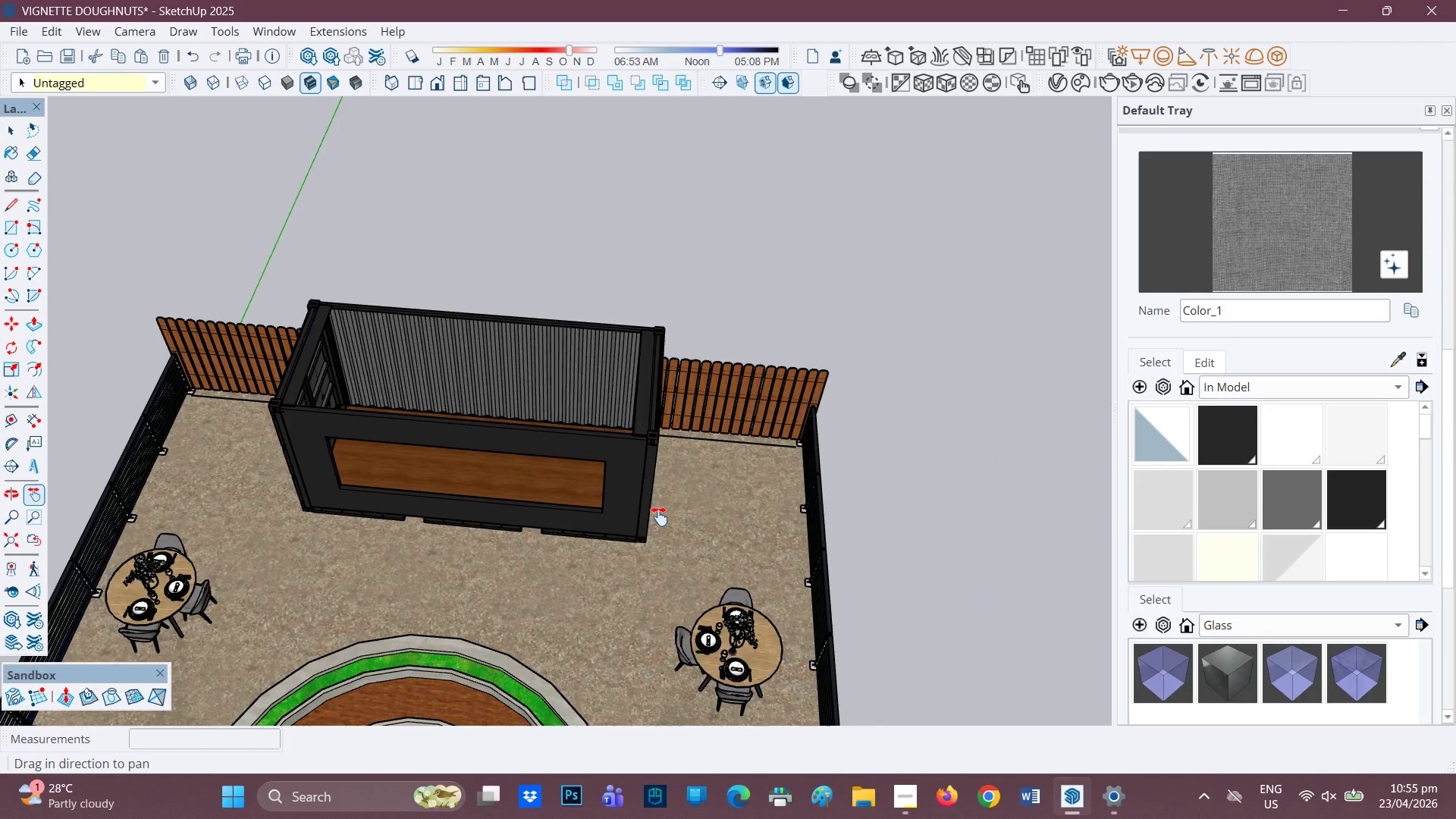 
key(Space)
 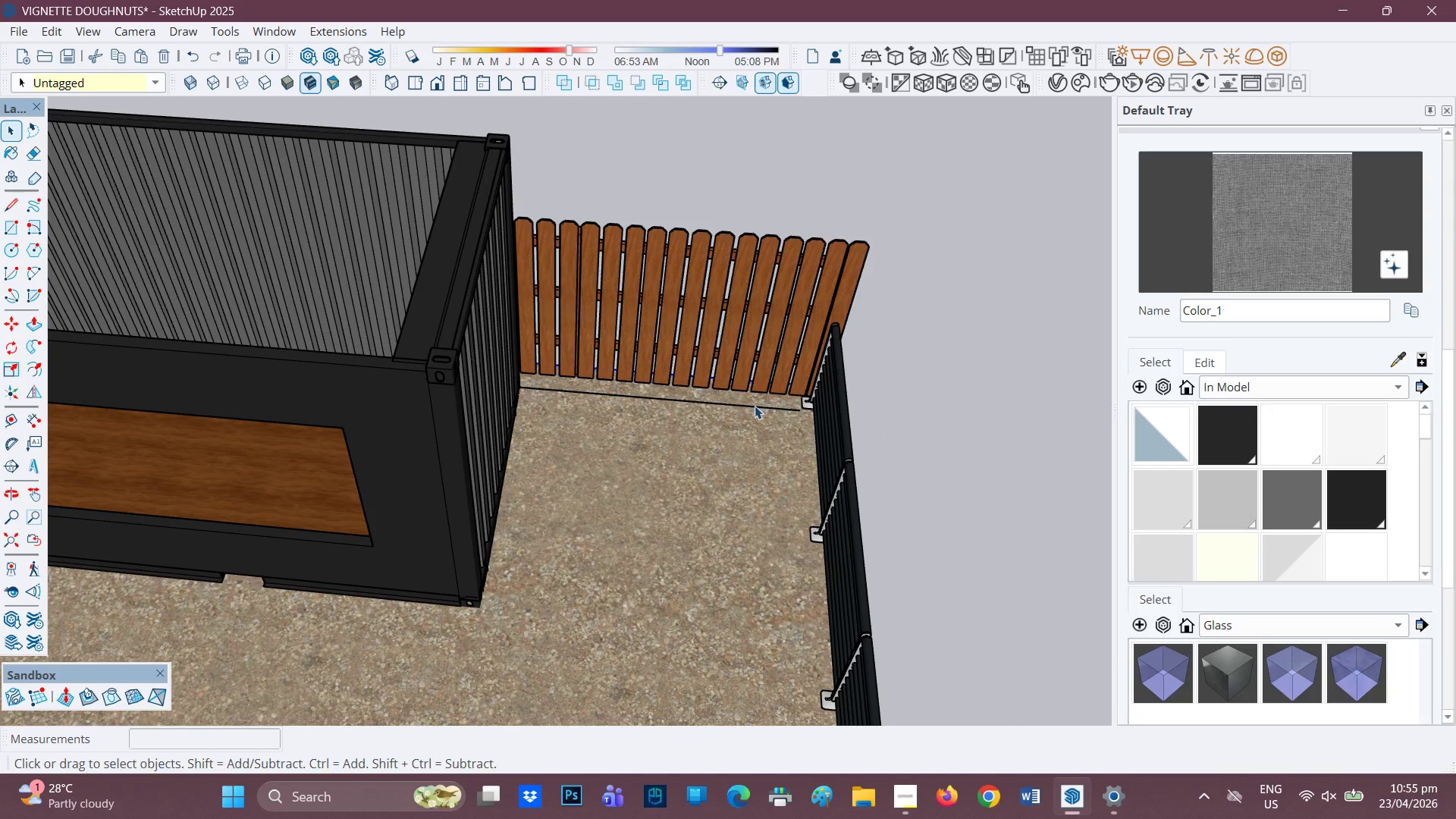 
scroll: coordinate [768, 453], scroll_direction: up, amount: 8.0
 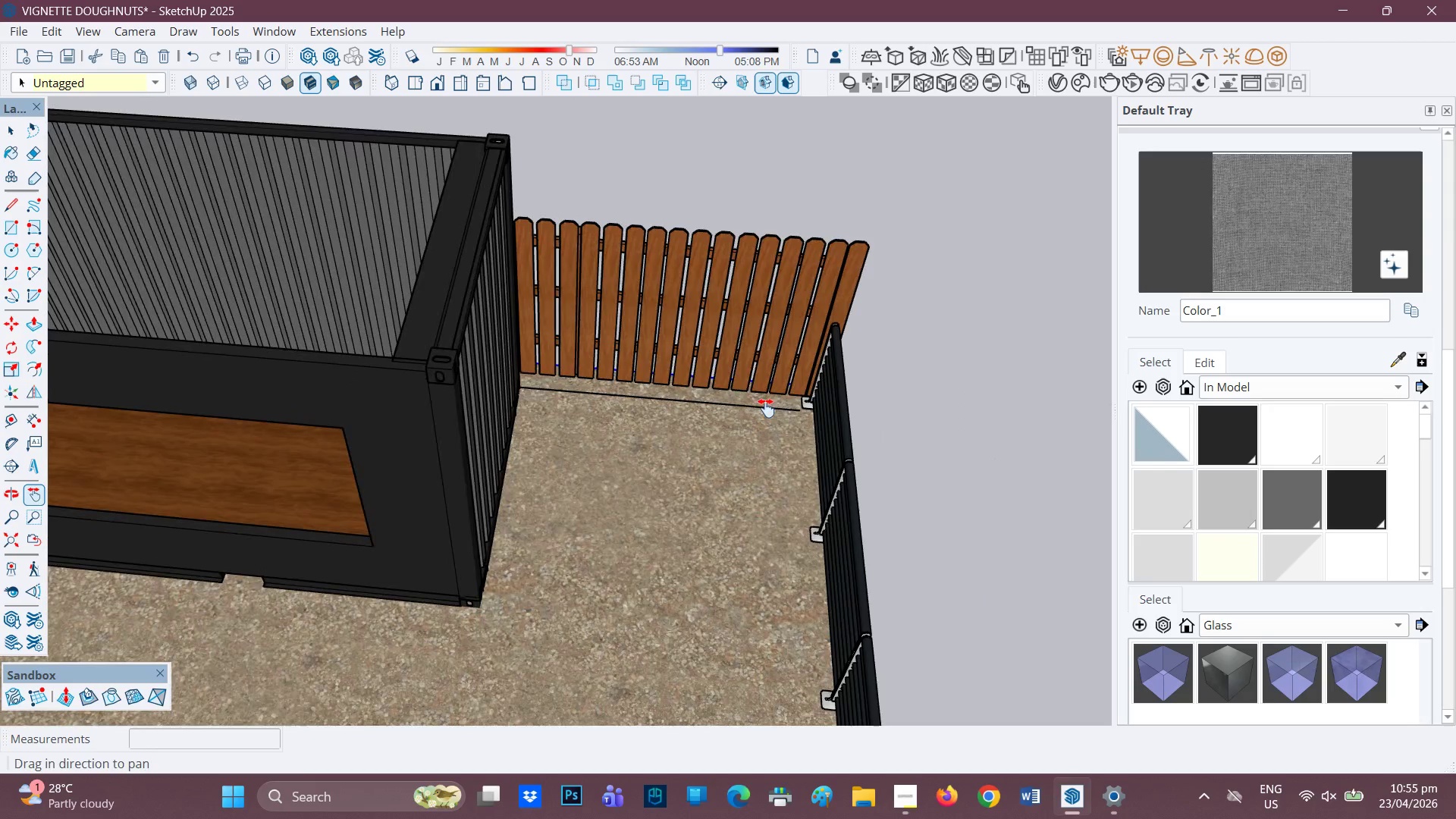 
left_click([751, 409])
 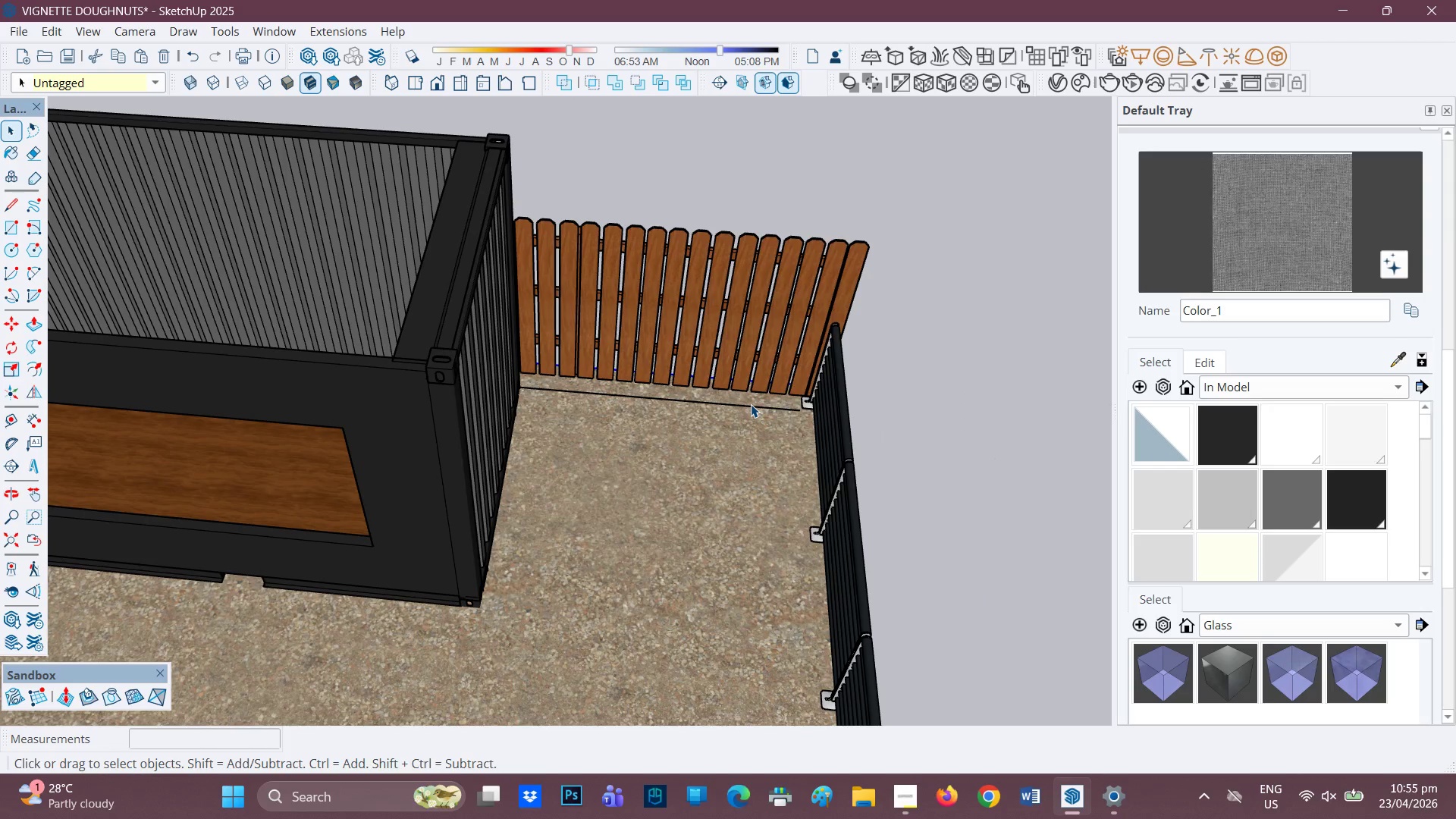 
double_click([751, 404])
 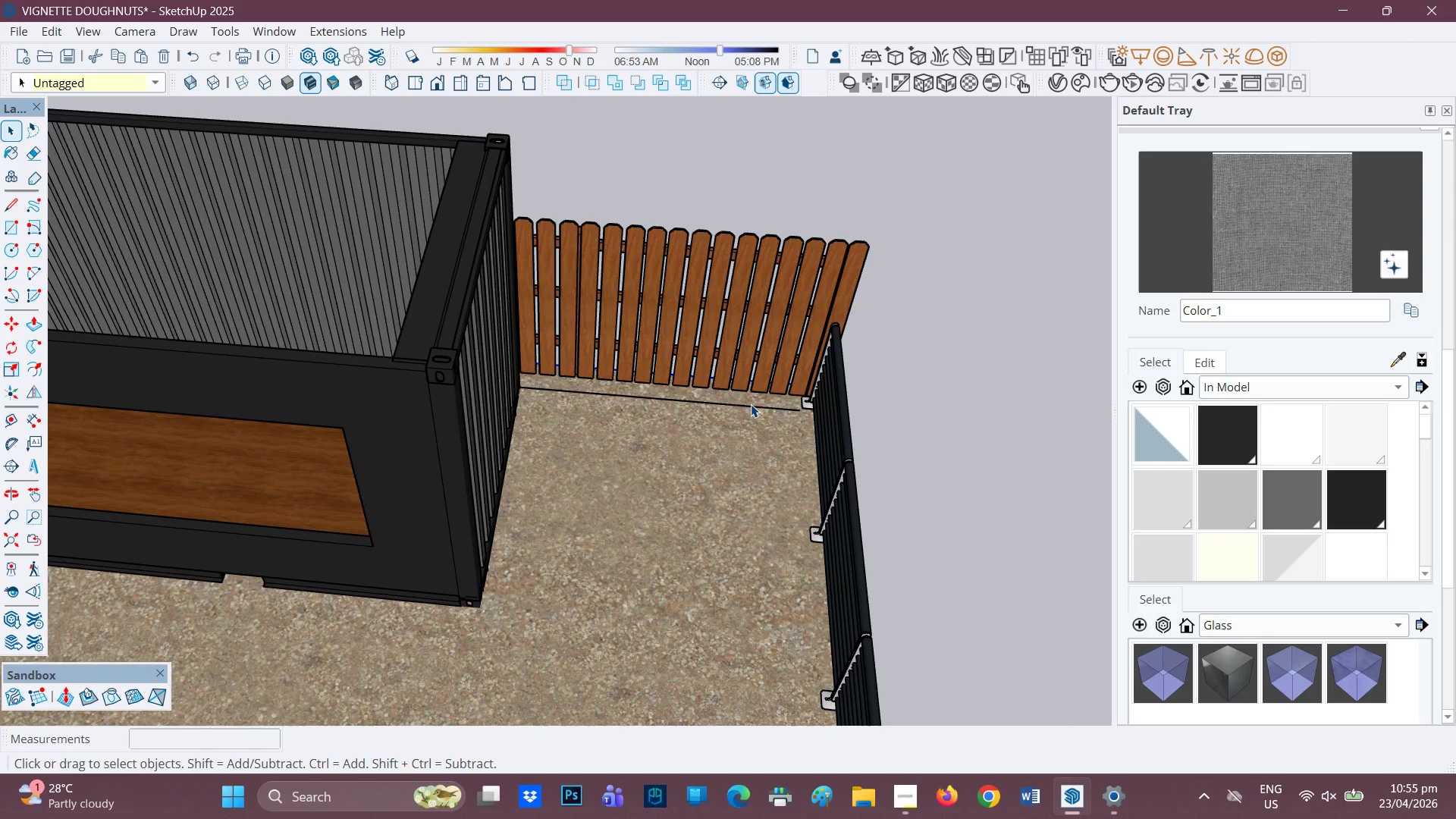 
double_click([751, 404])
 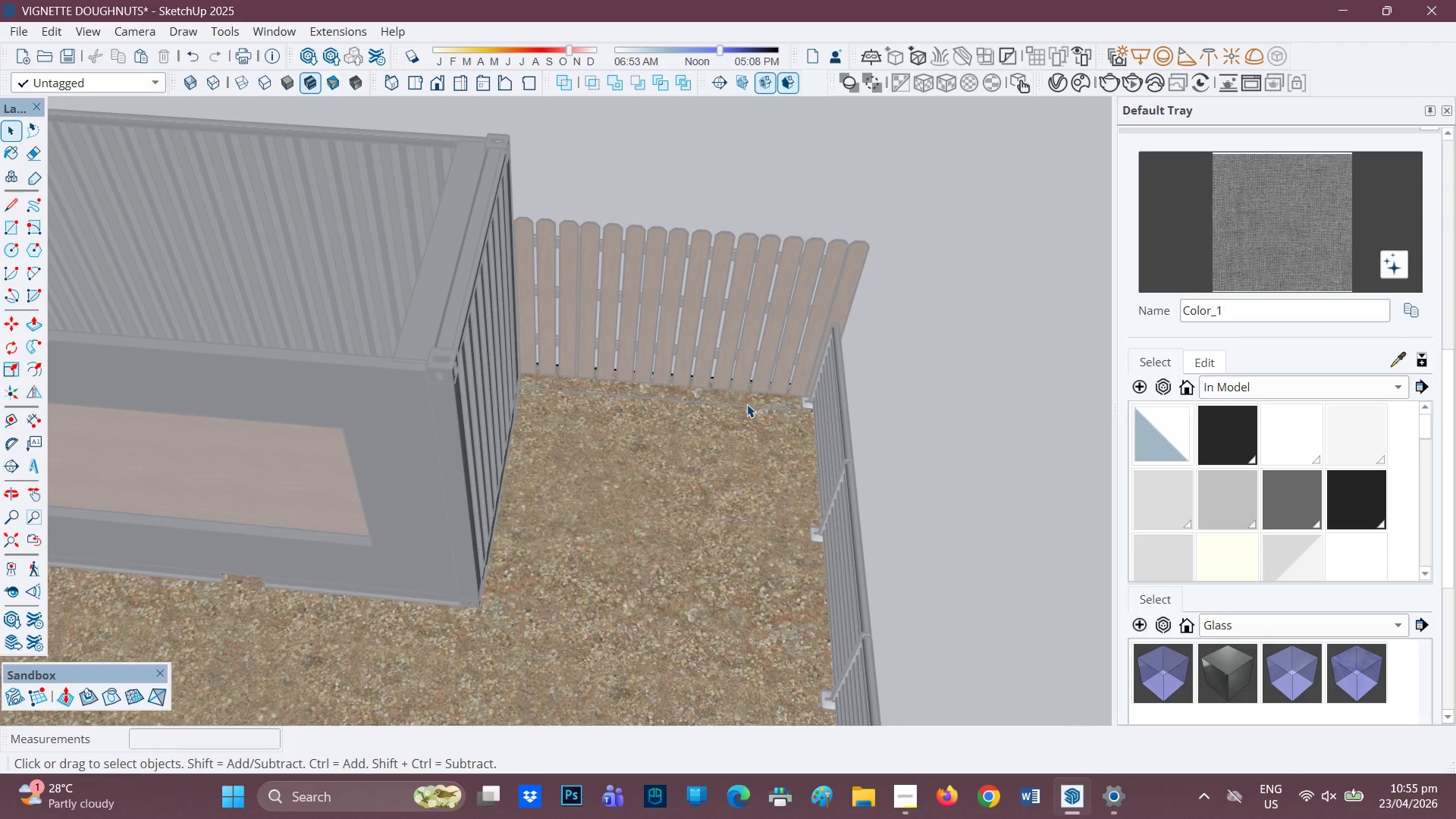 
left_click([742, 406])
 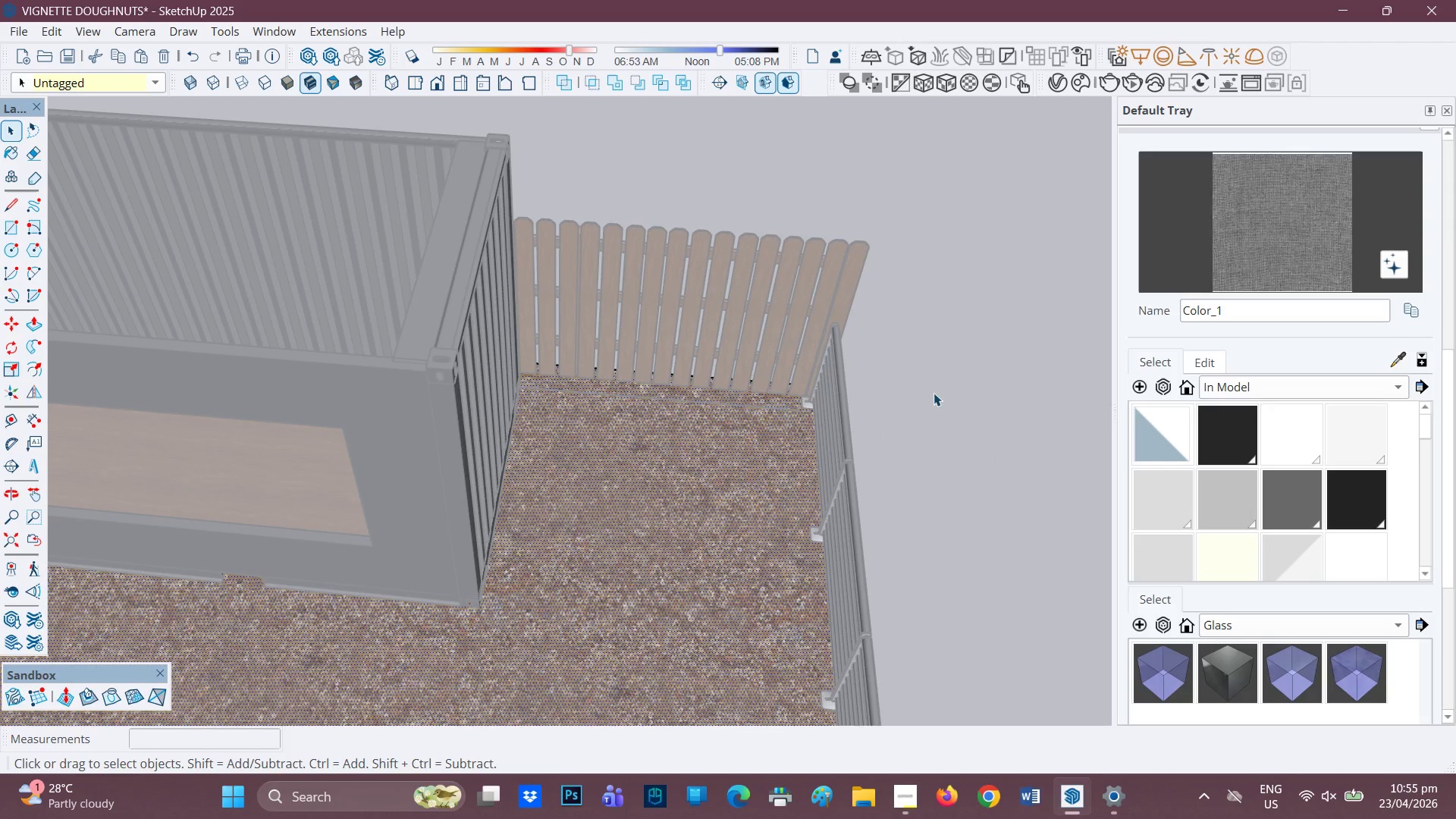 
left_click_drag(start_coordinate=[1024, 400], to_coordinate=[1016, 404])
 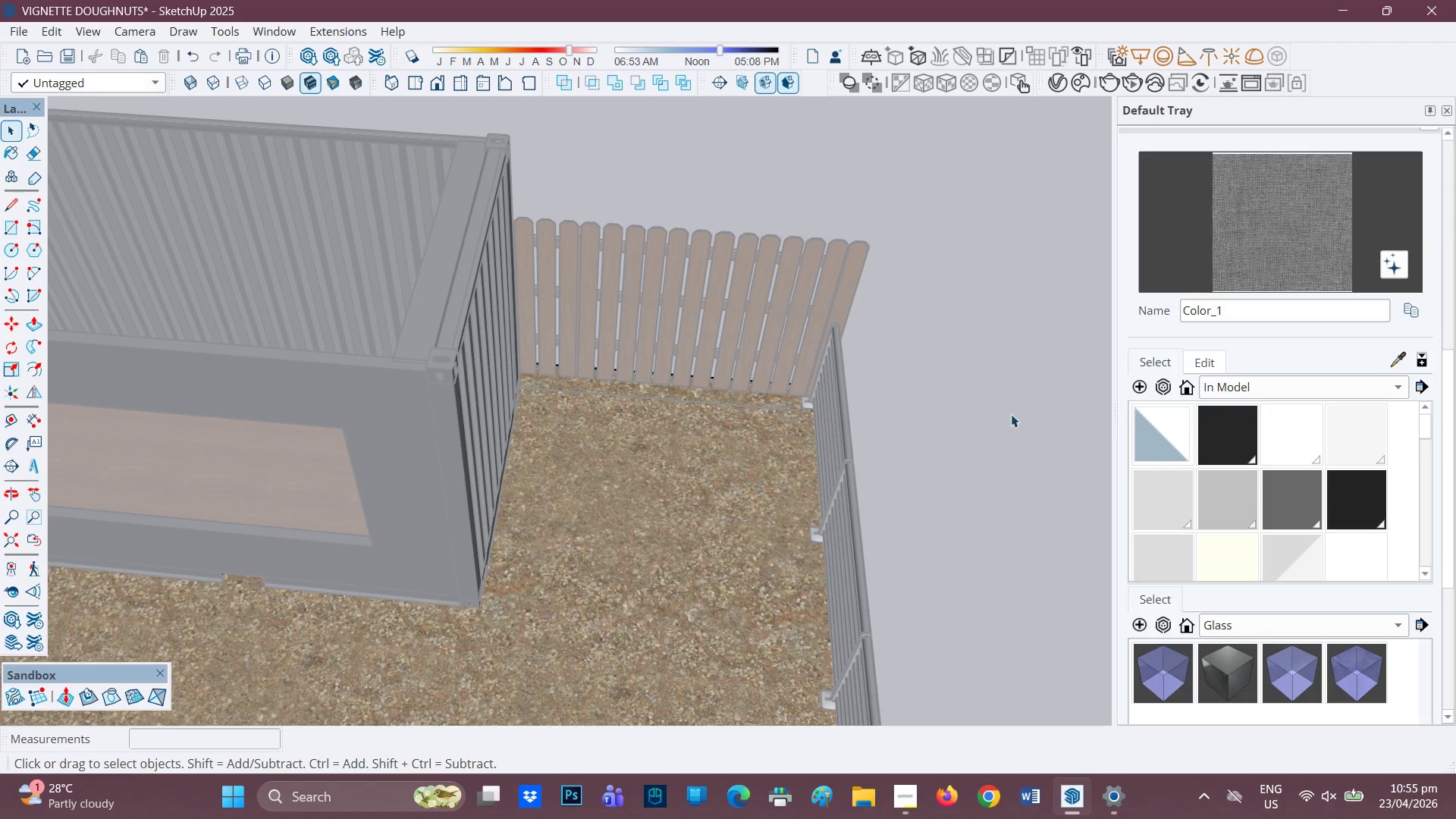 
double_click([1012, 414])
 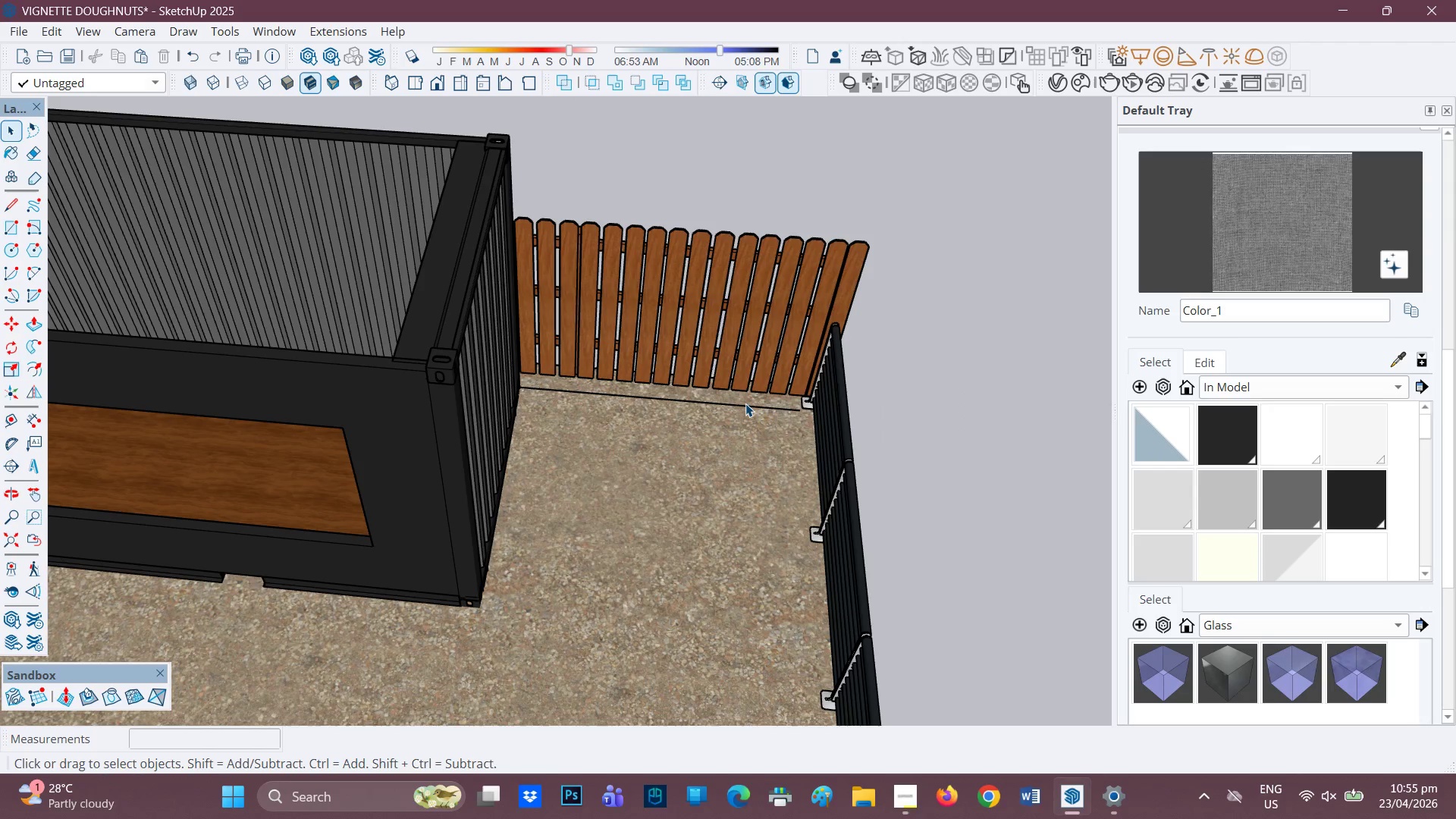 
left_click([745, 403])
 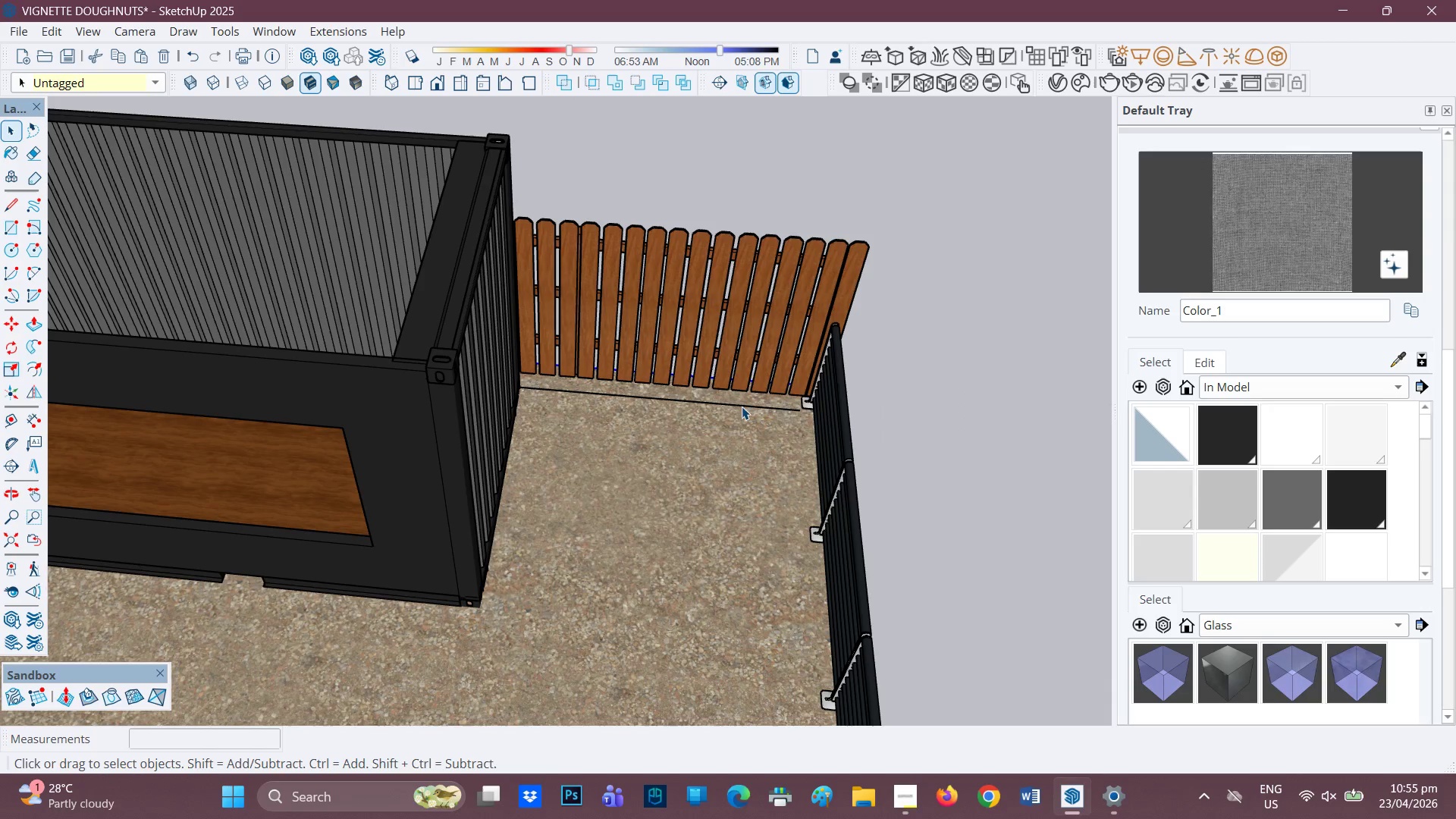 
double_click([739, 408])
 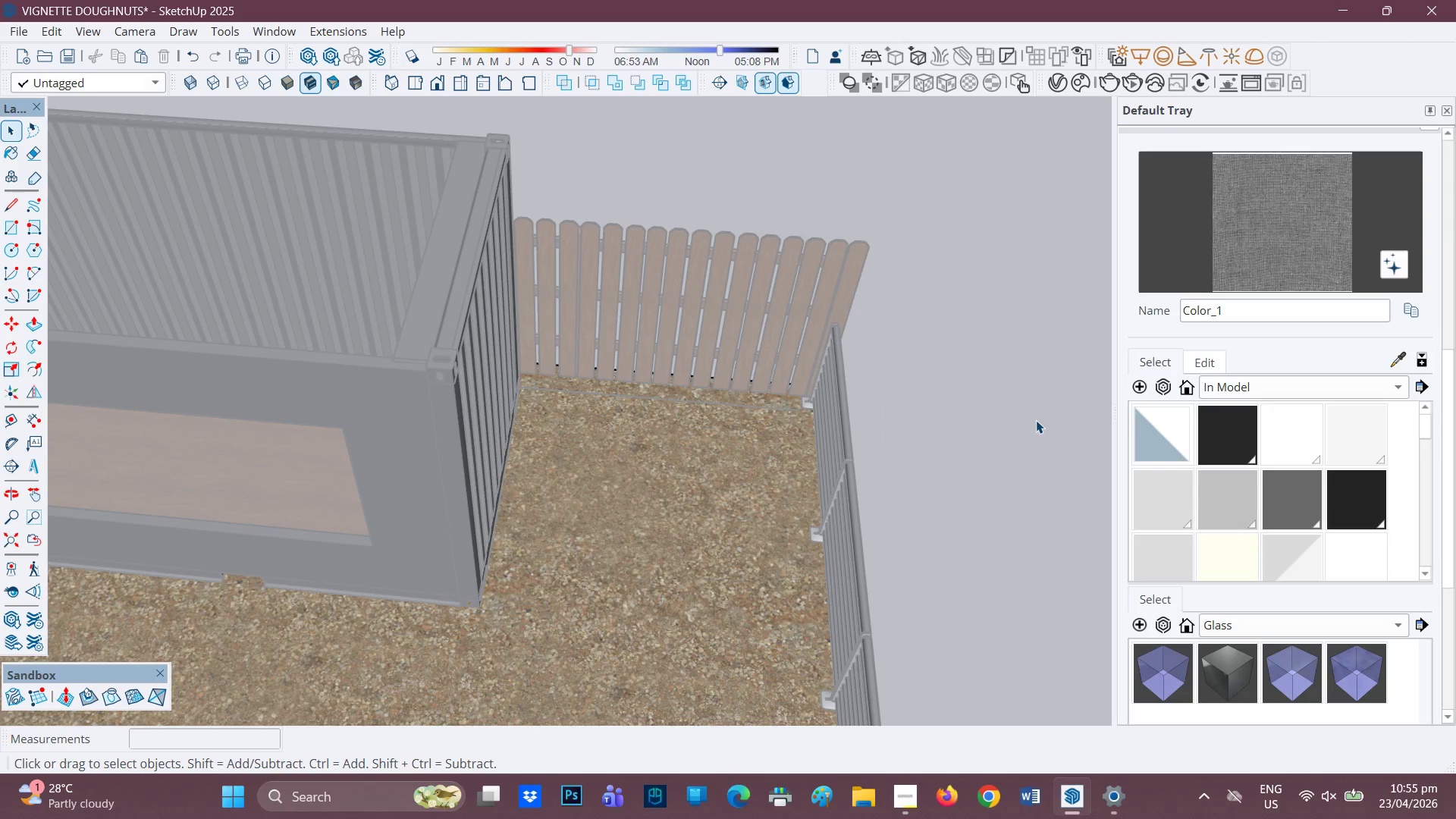 
double_click([1034, 421])
 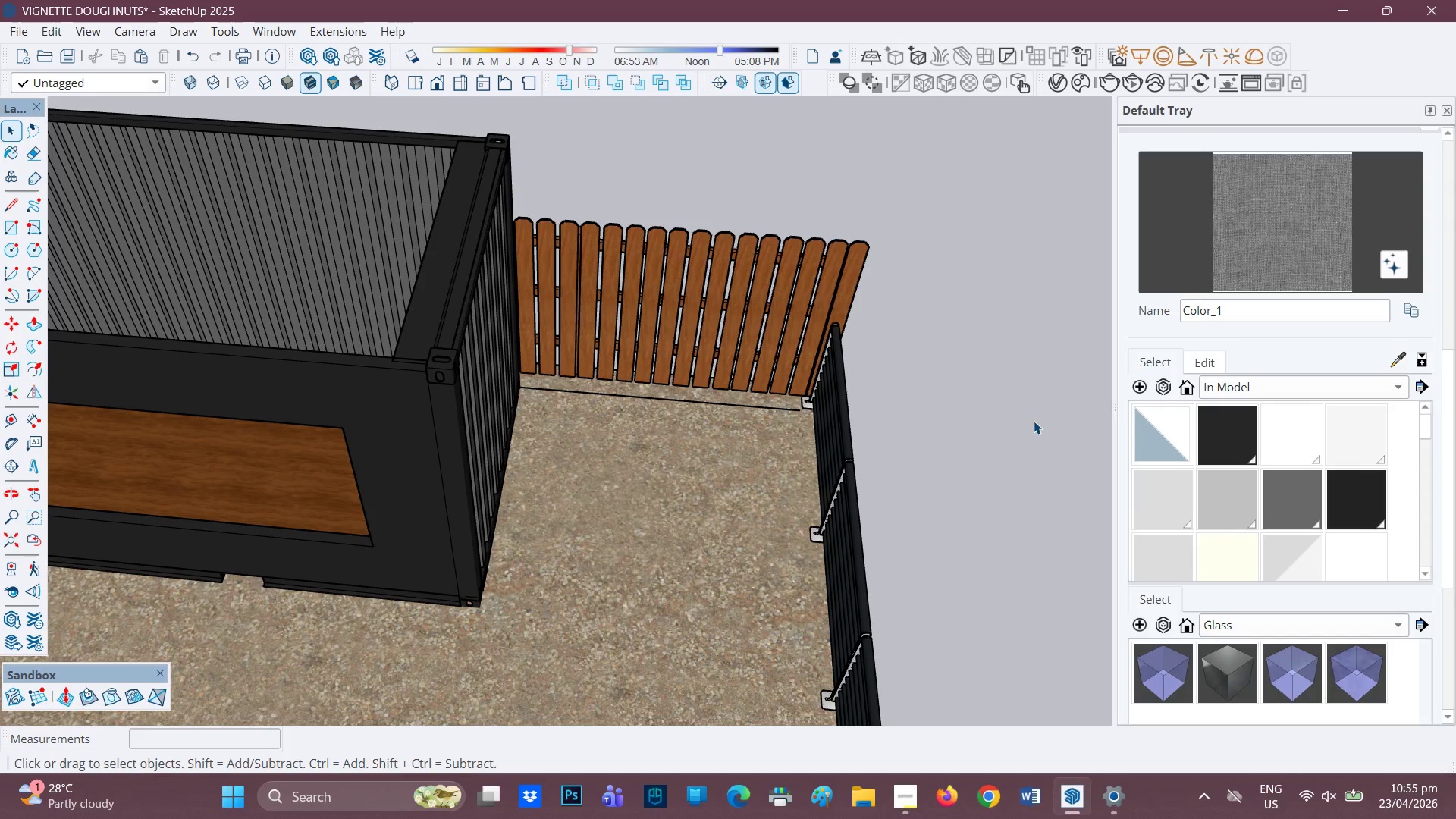 
triple_click([1034, 421])
 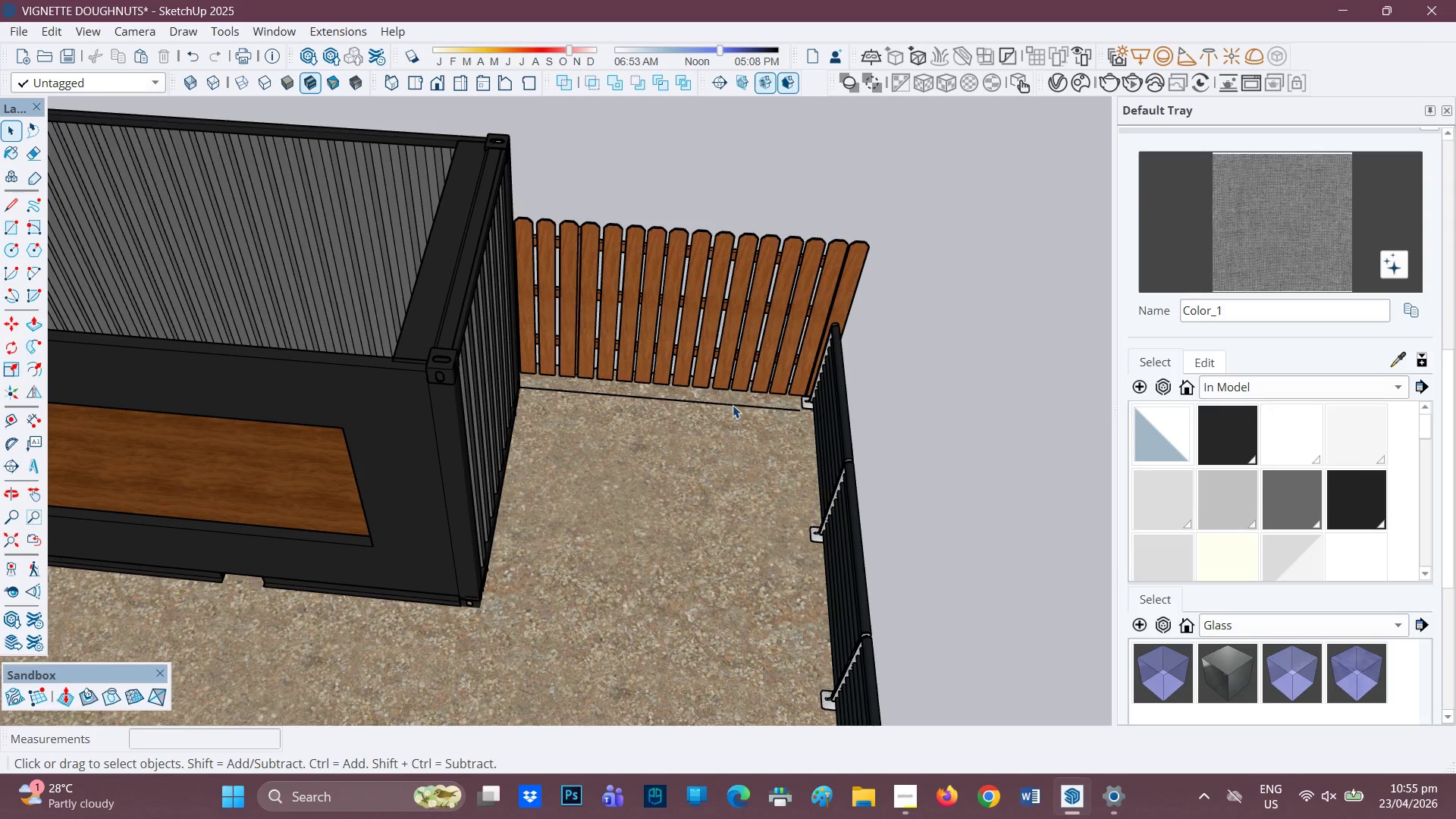 
left_click([733, 405])
 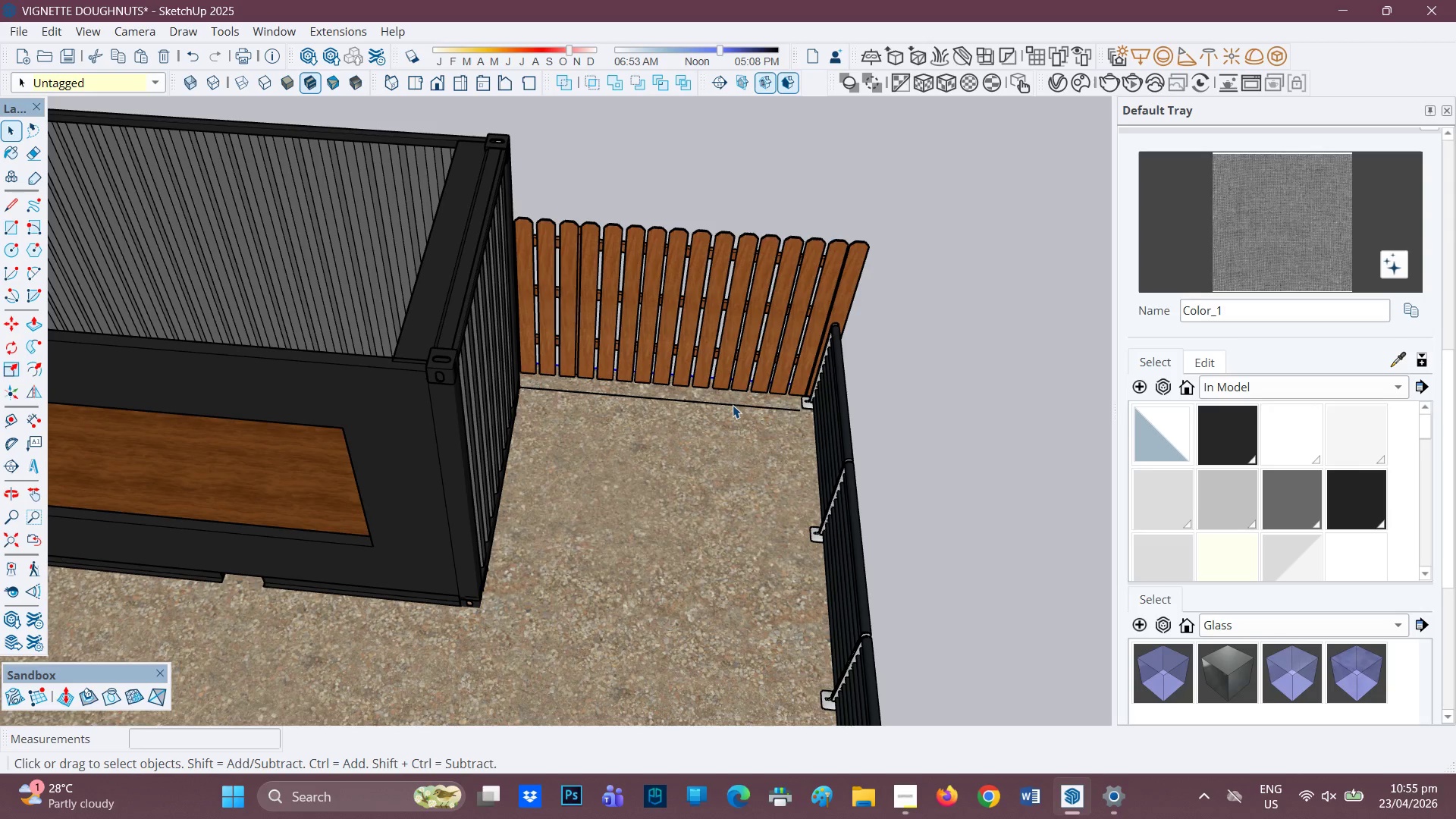 
double_click([733, 405])
 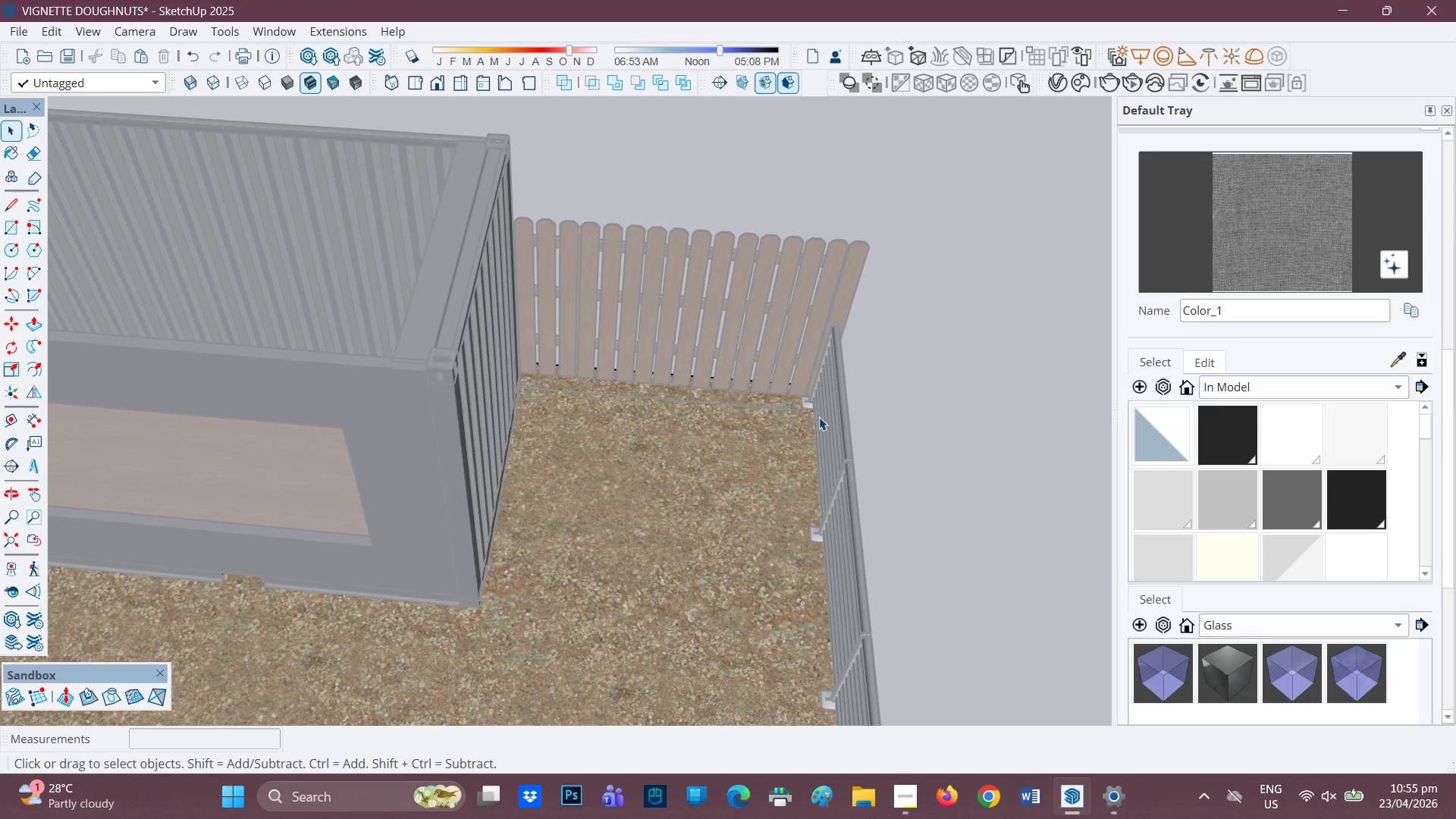 
double_click([819, 418])
 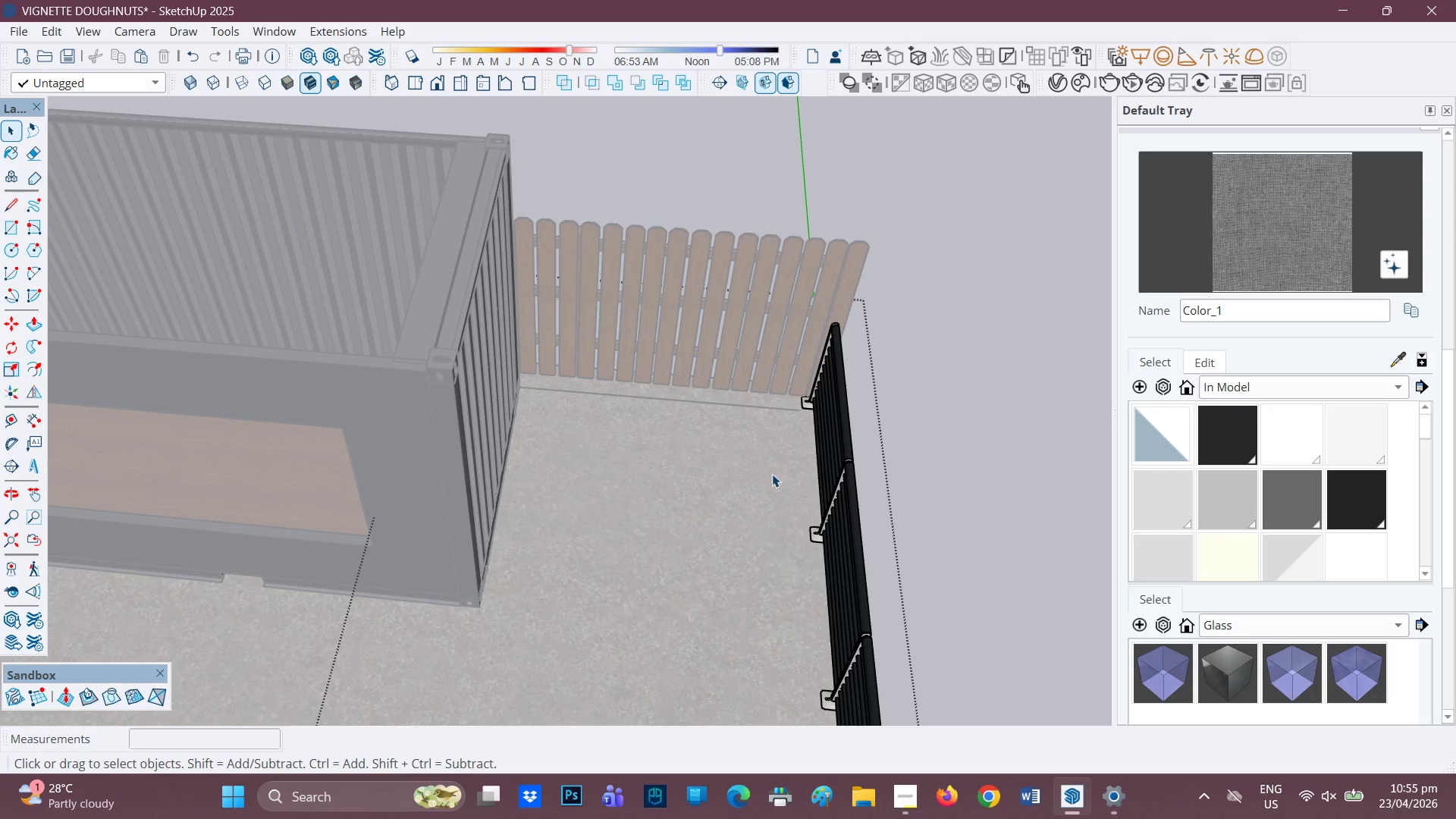 
scroll: coordinate [736, 554], scroll_direction: down, amount: 6.0
 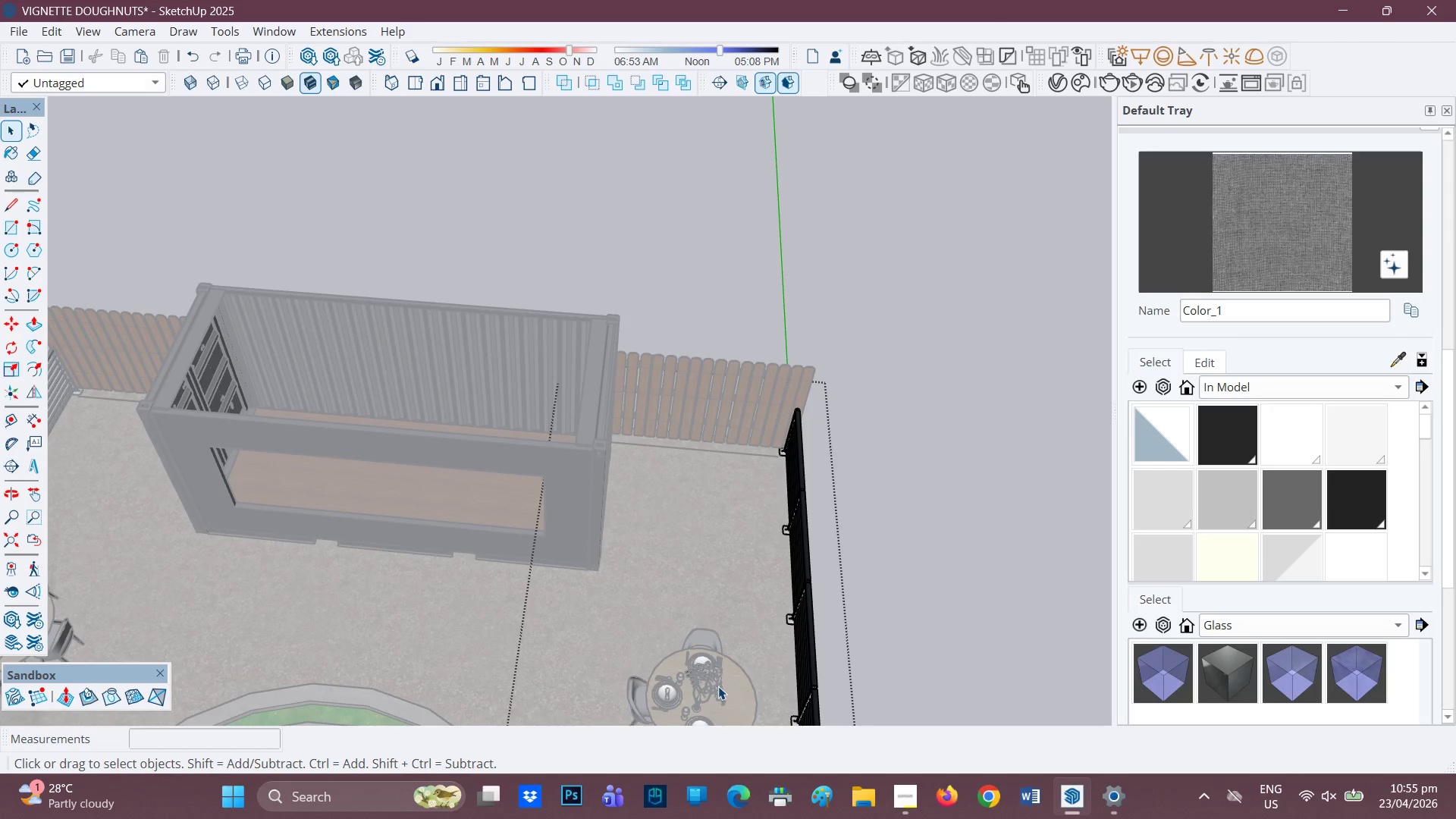 
double_click([718, 686])
 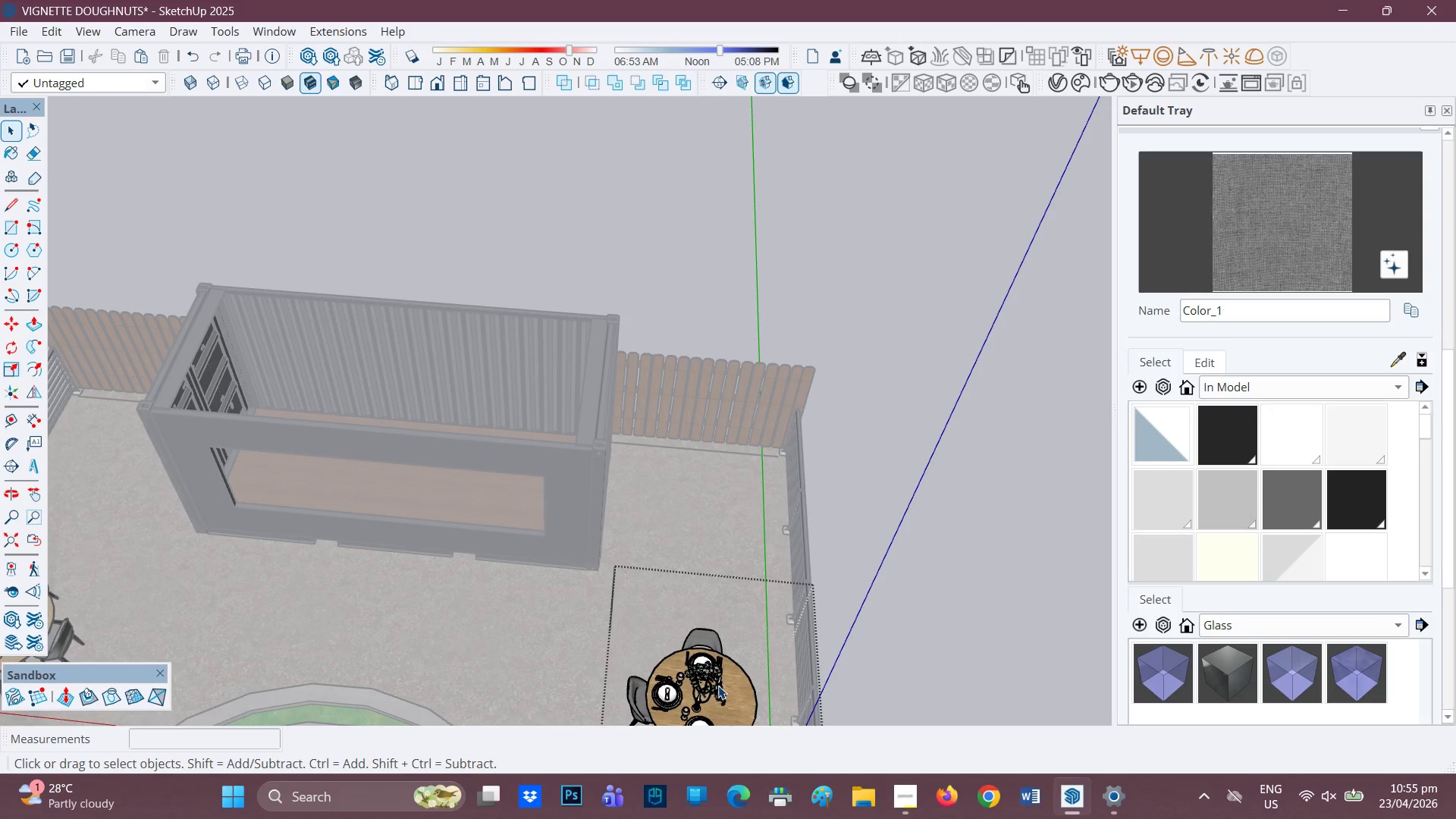 
left_click([996, 438])
 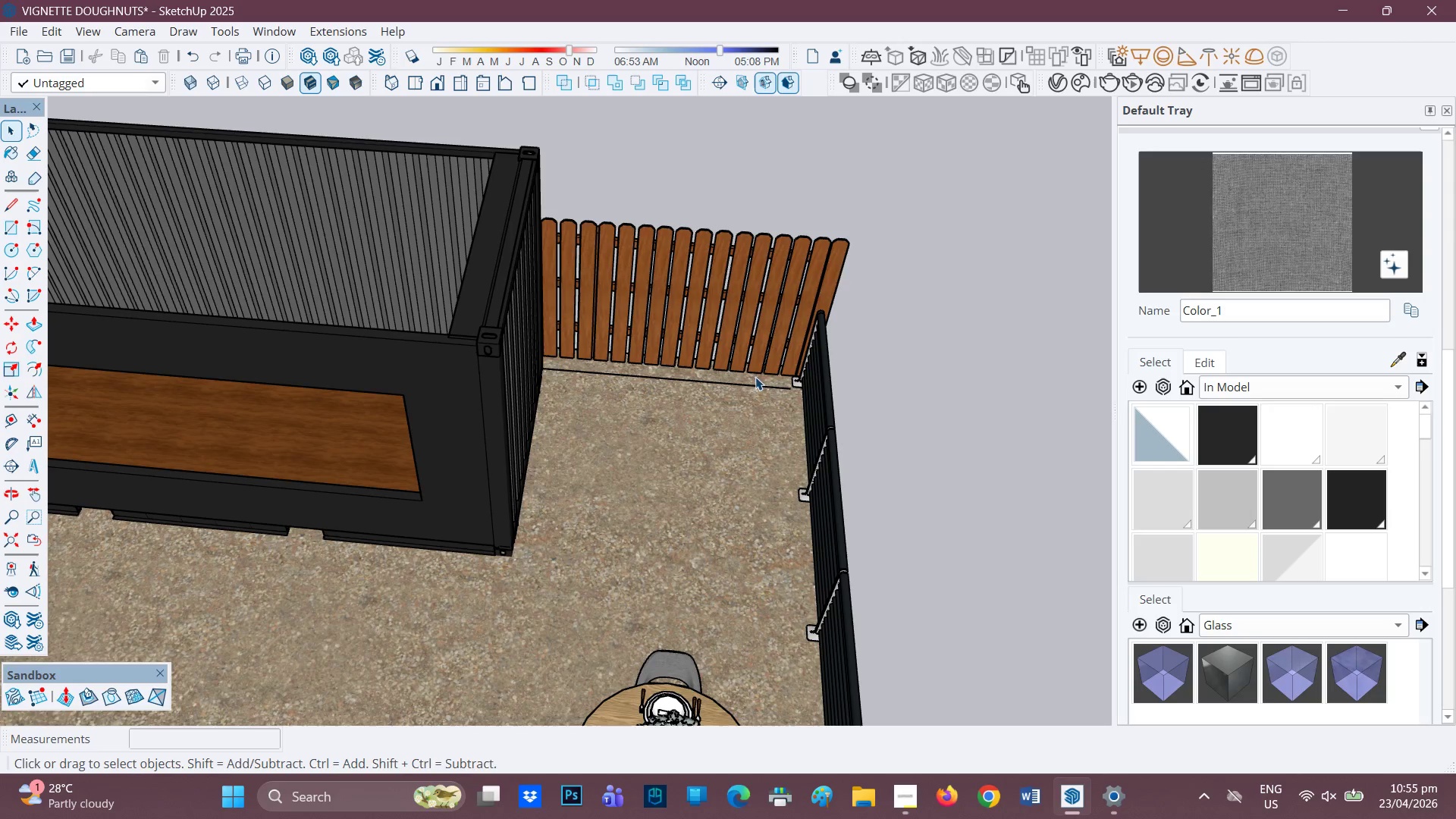 
scroll: coordinate [820, 479], scroll_direction: up, amount: 5.0
 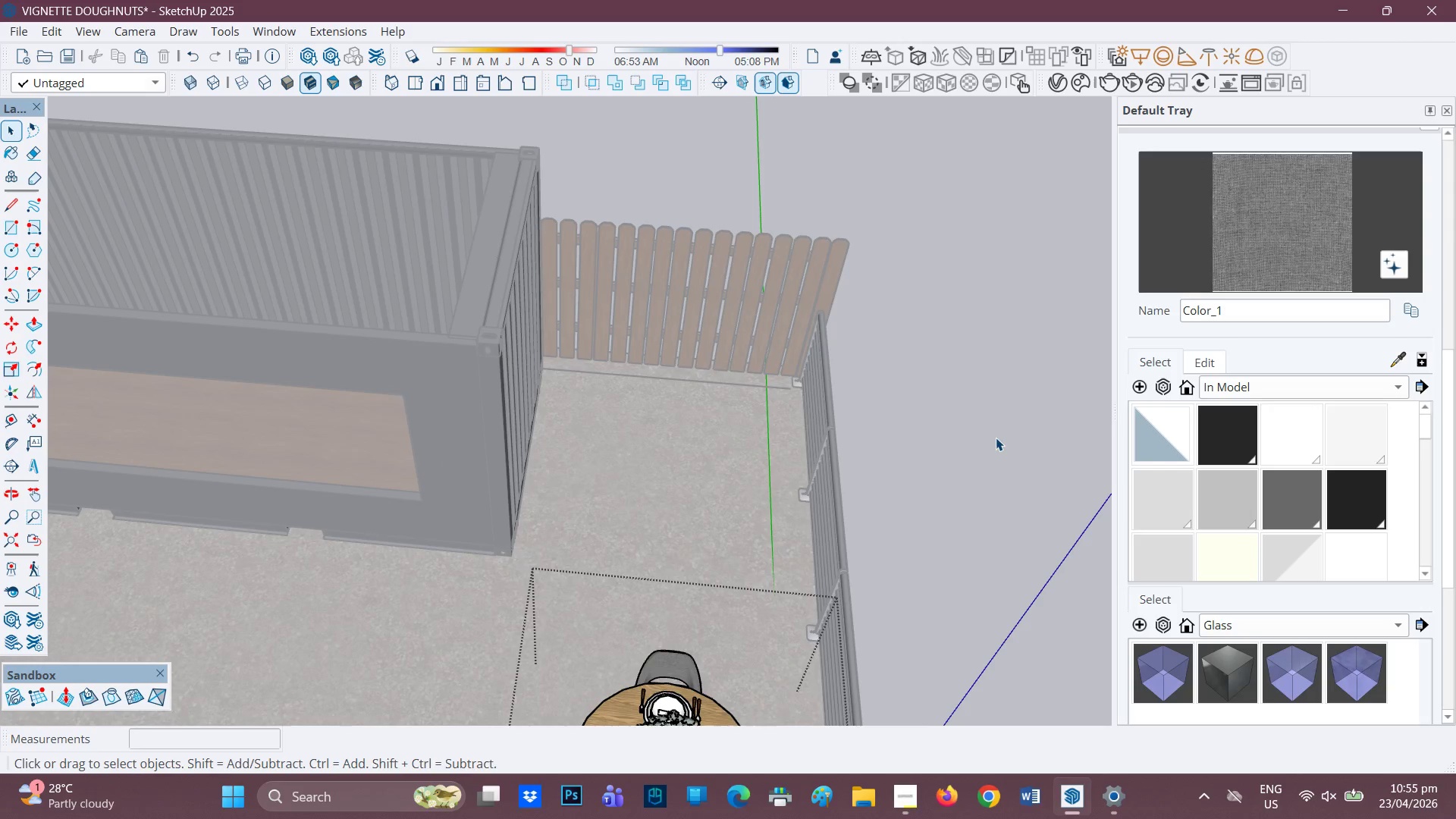 
left_click([752, 383])
 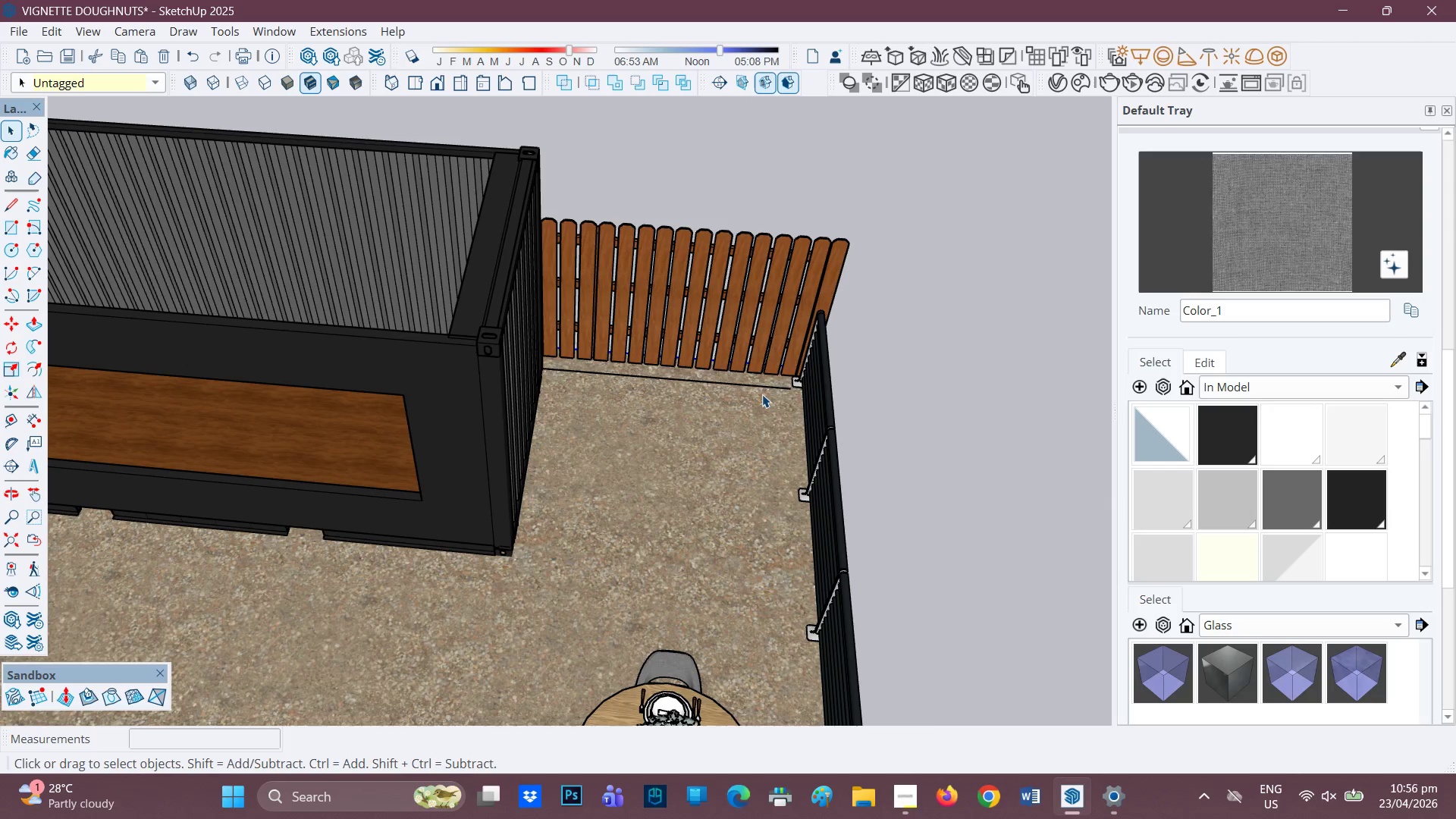 
key(E)
 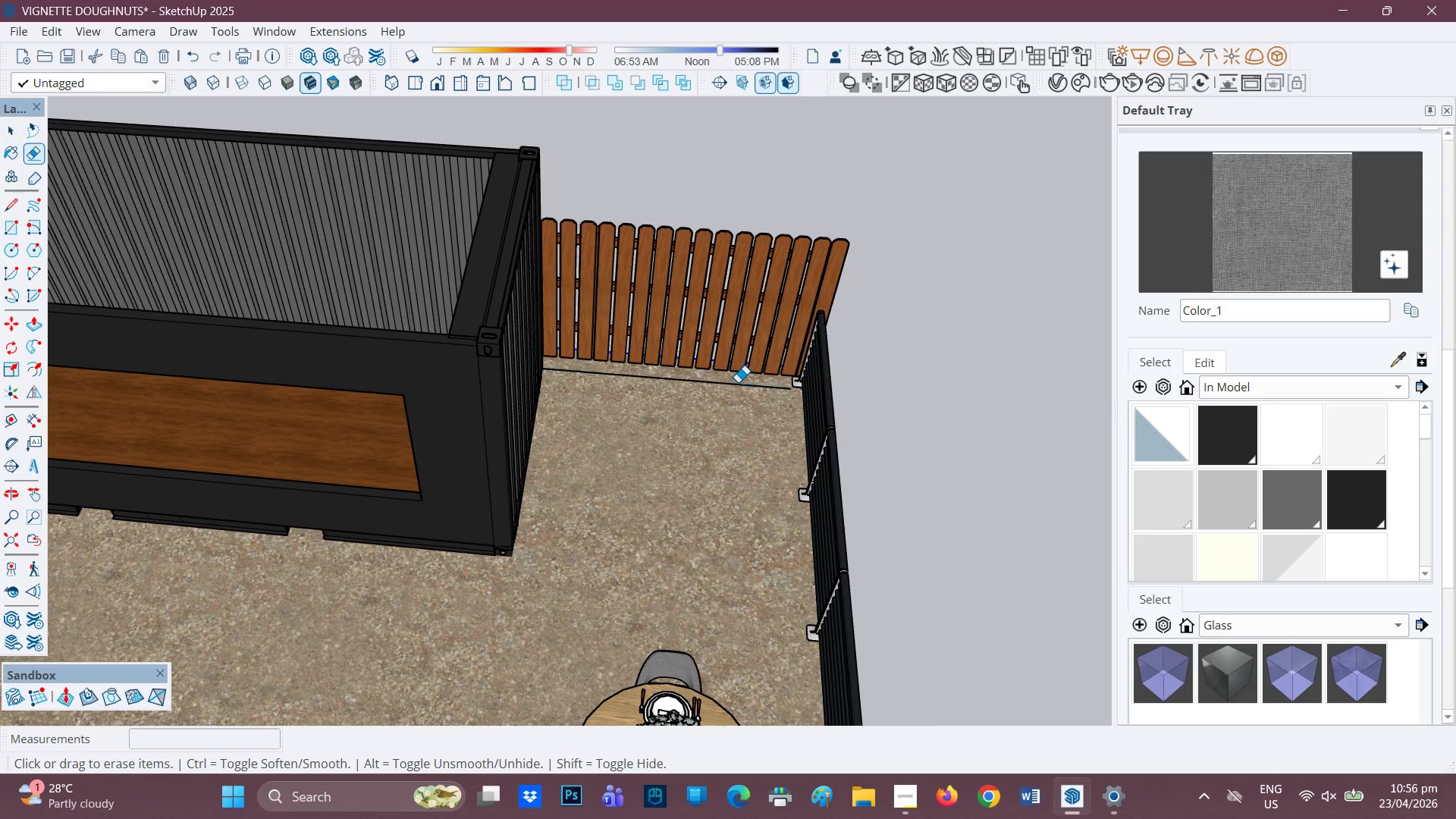 
left_click_drag(start_coordinate=[738, 382], to_coordinate=[736, 394])
 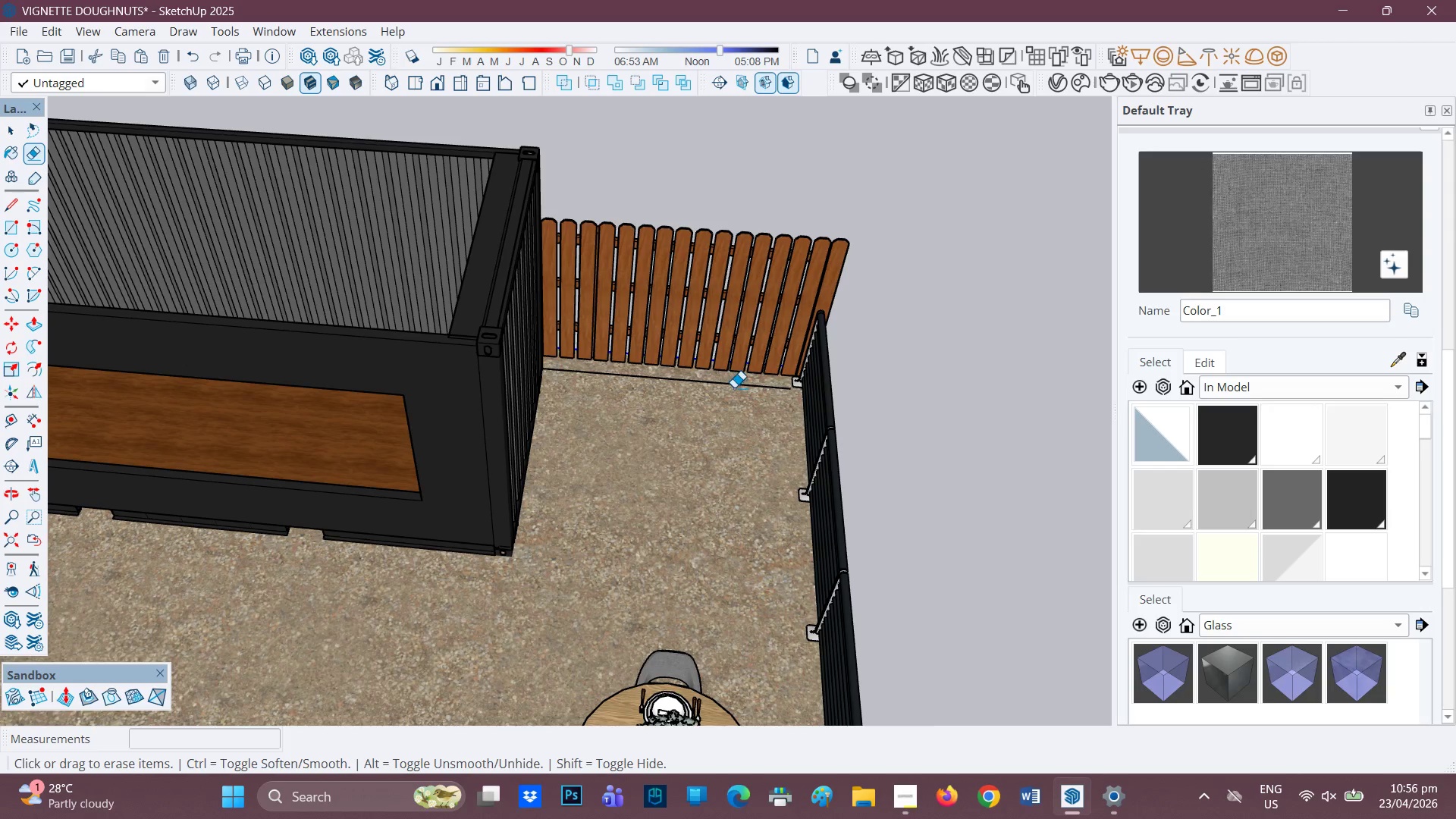 
left_click([733, 387])
 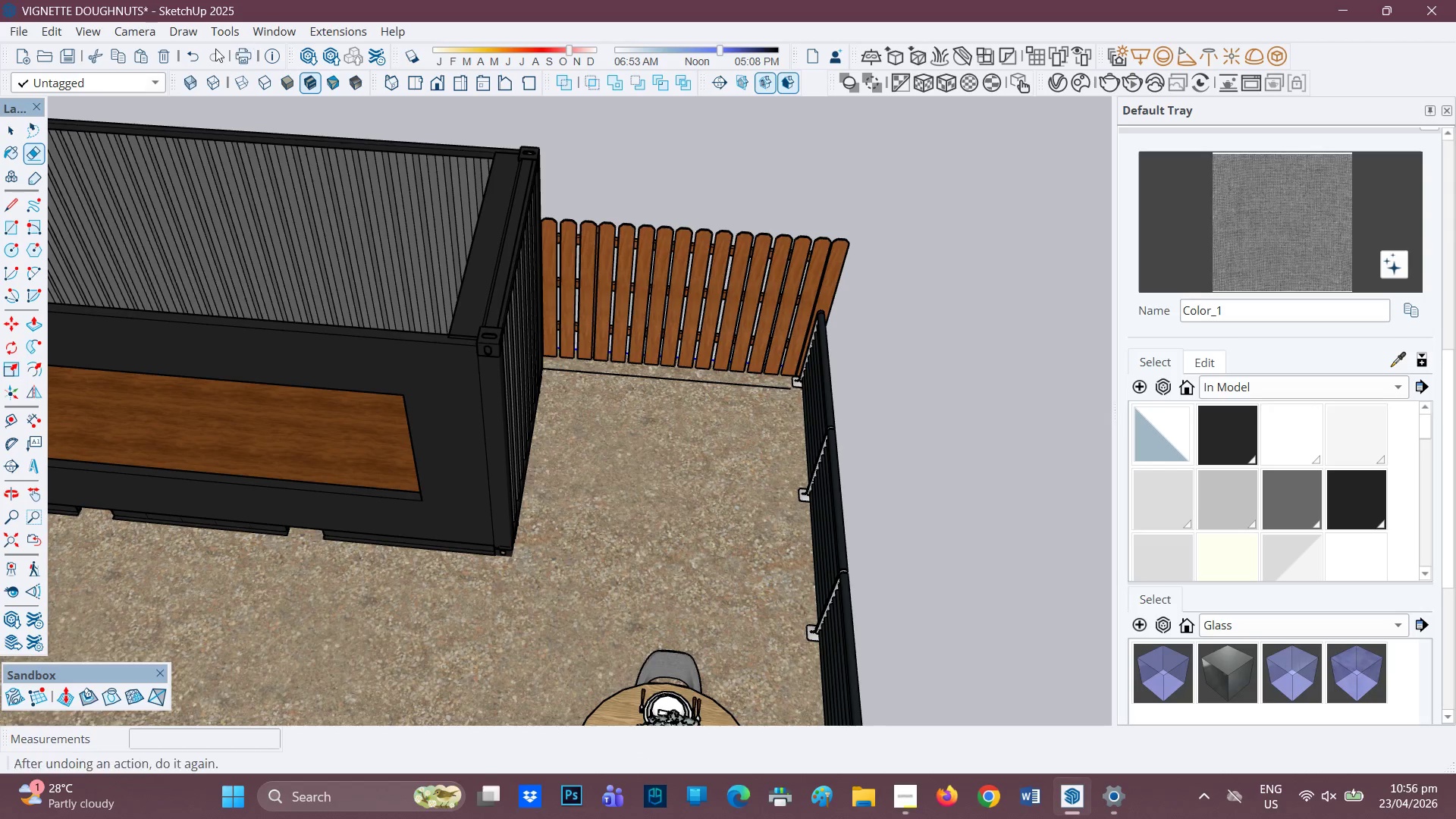 
left_click([195, 58])
 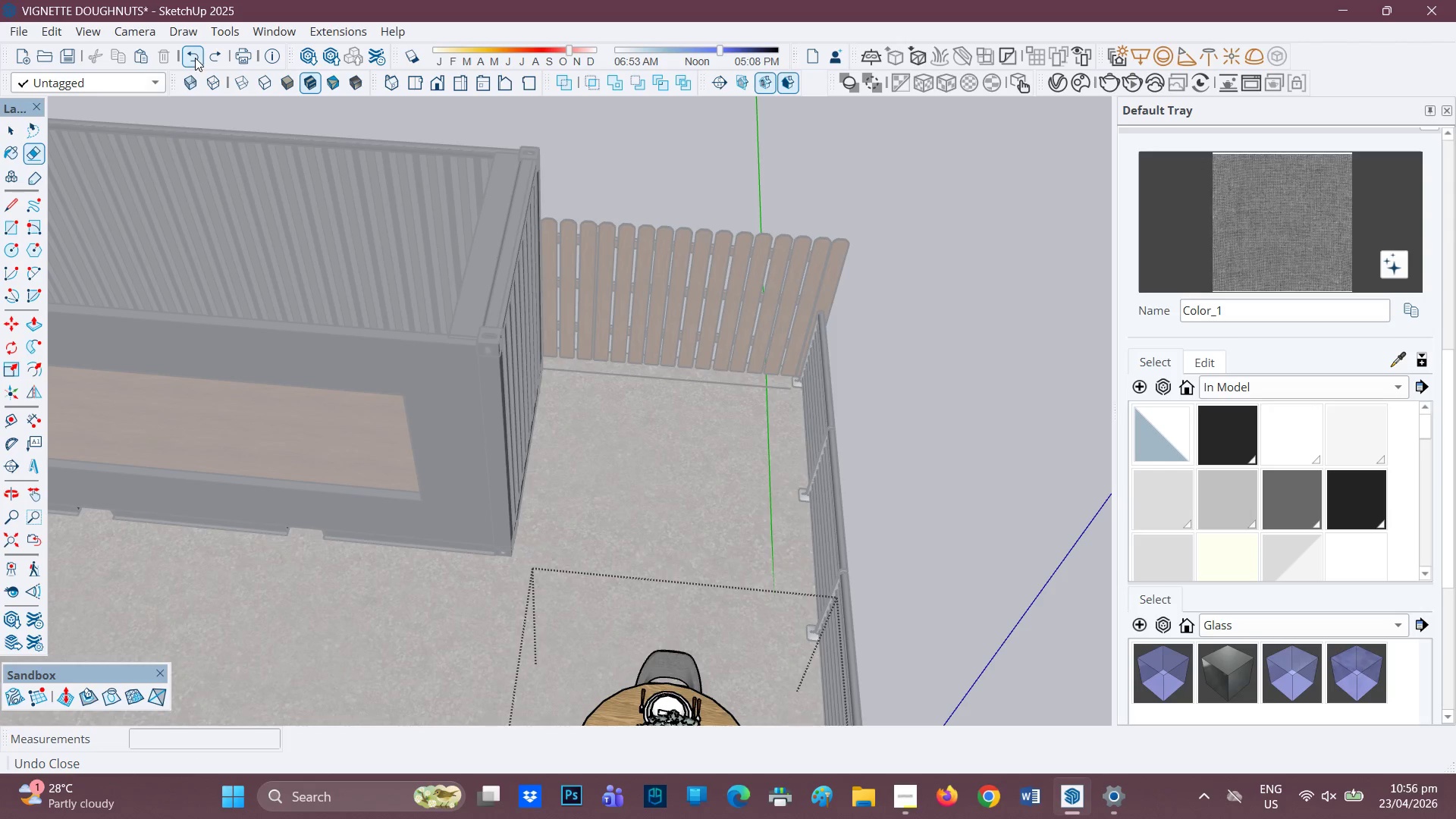 
double_click([195, 58])
 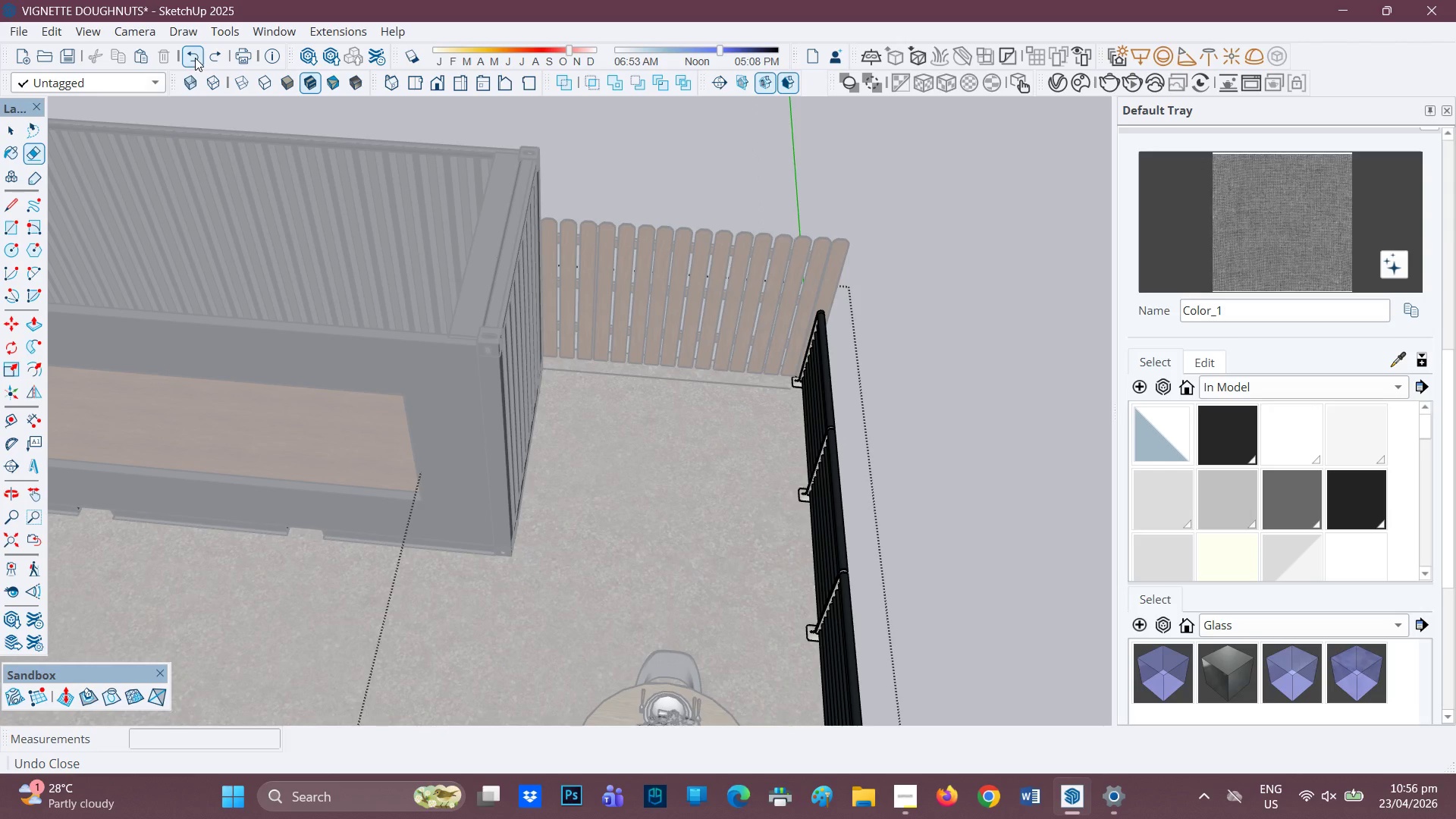 
left_click([195, 58])
 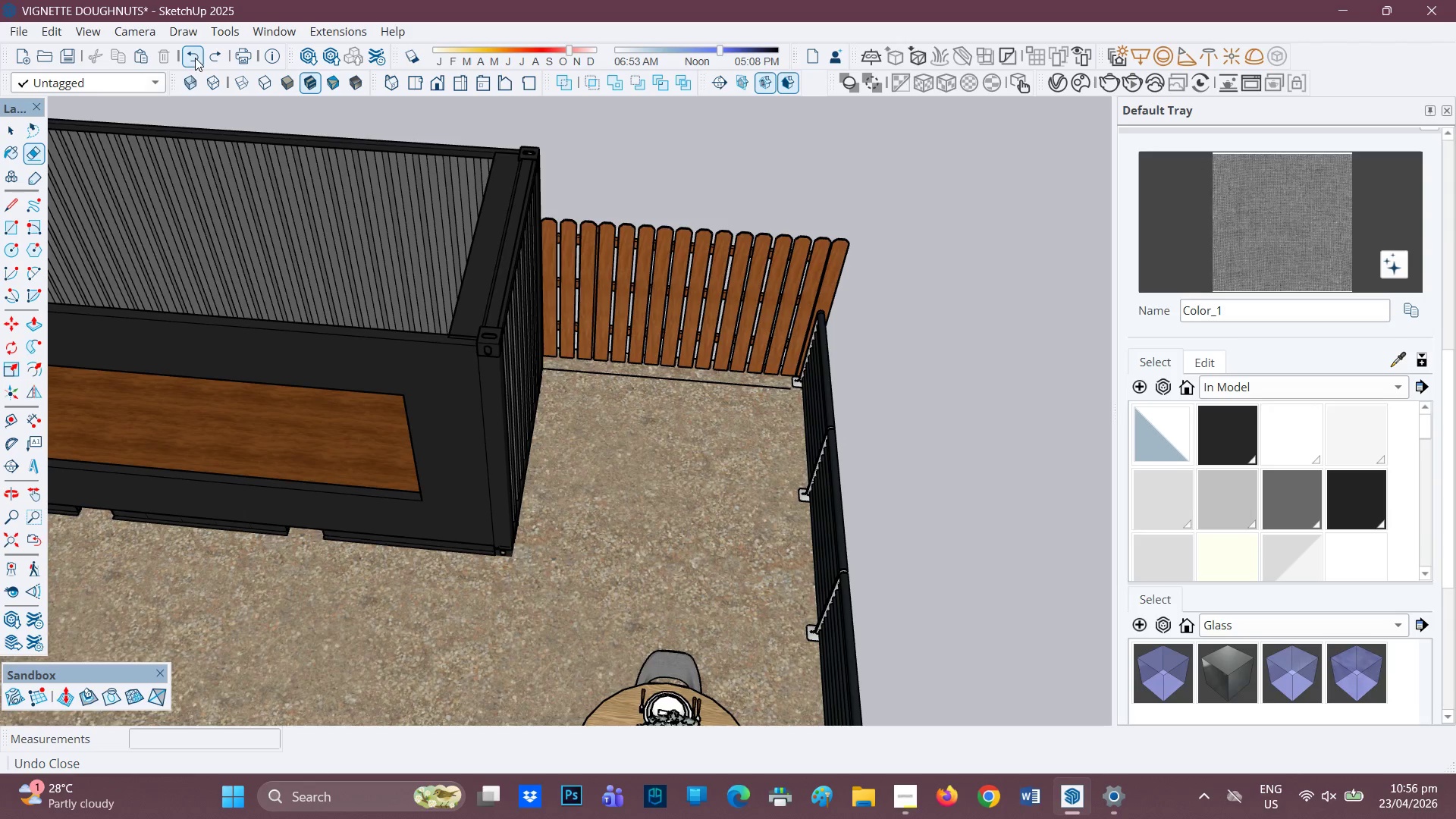 
left_click([195, 58])
 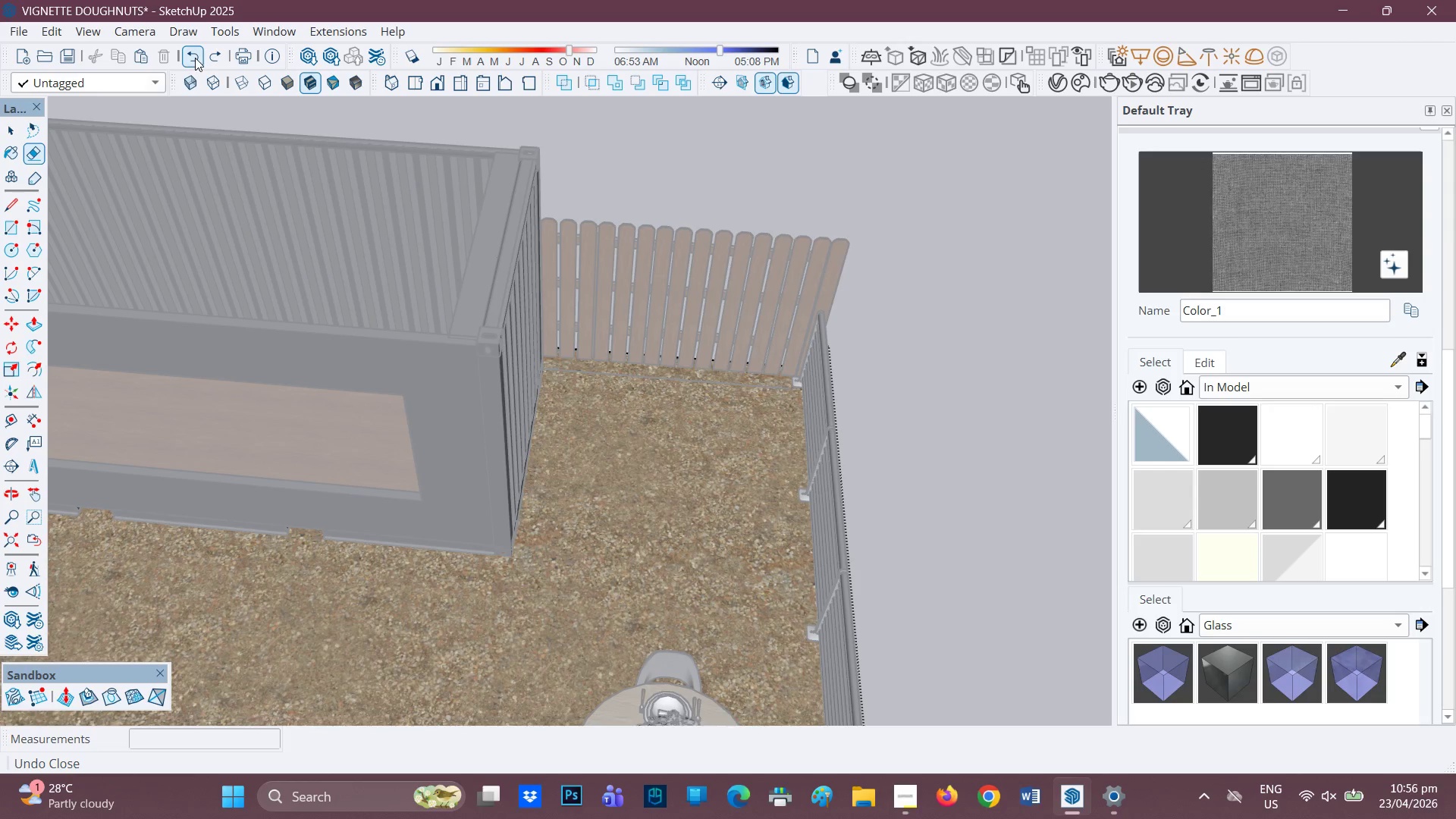 
double_click([195, 58])
 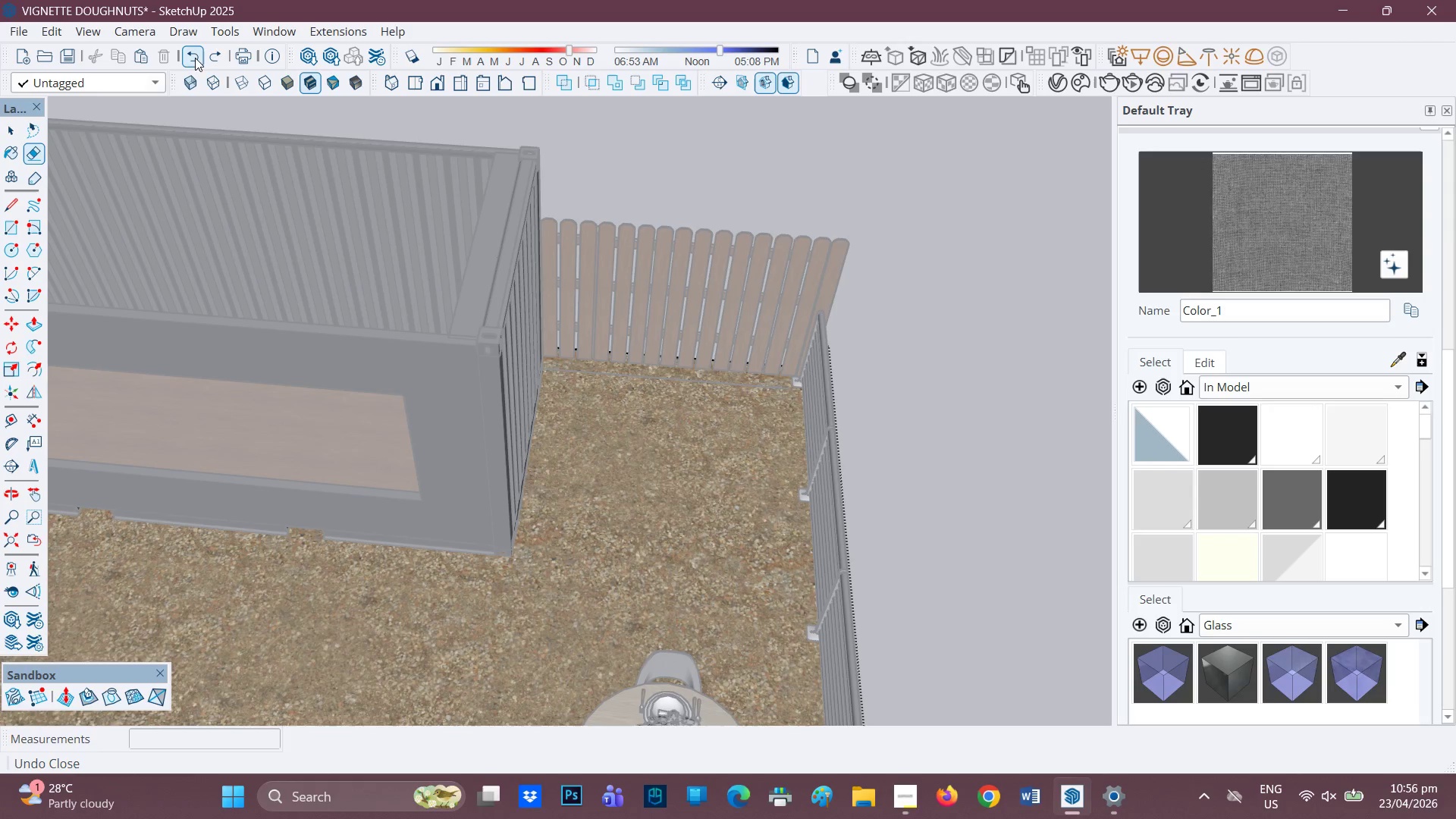 
triple_click([195, 58])
 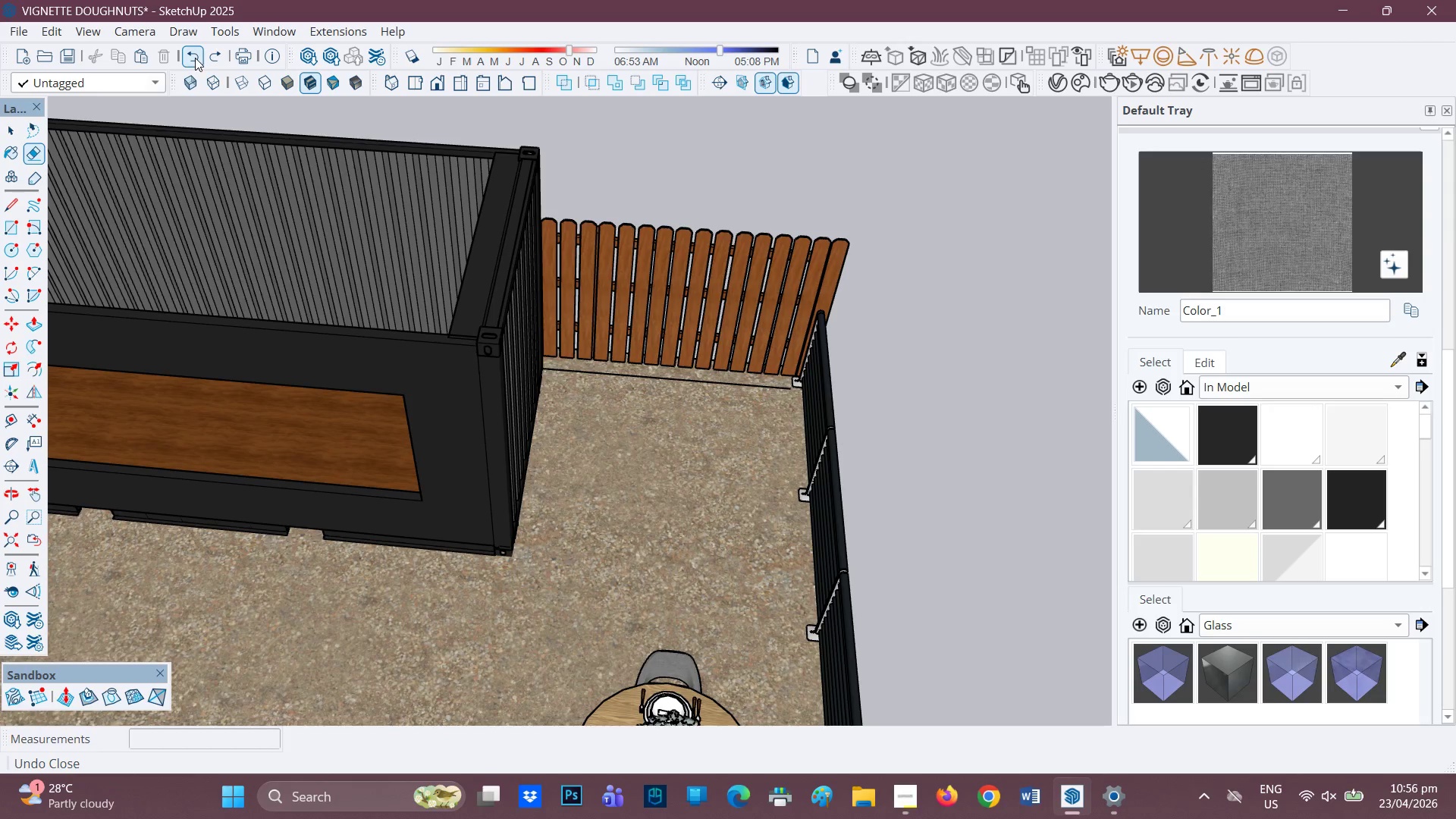 
triple_click([195, 58])
 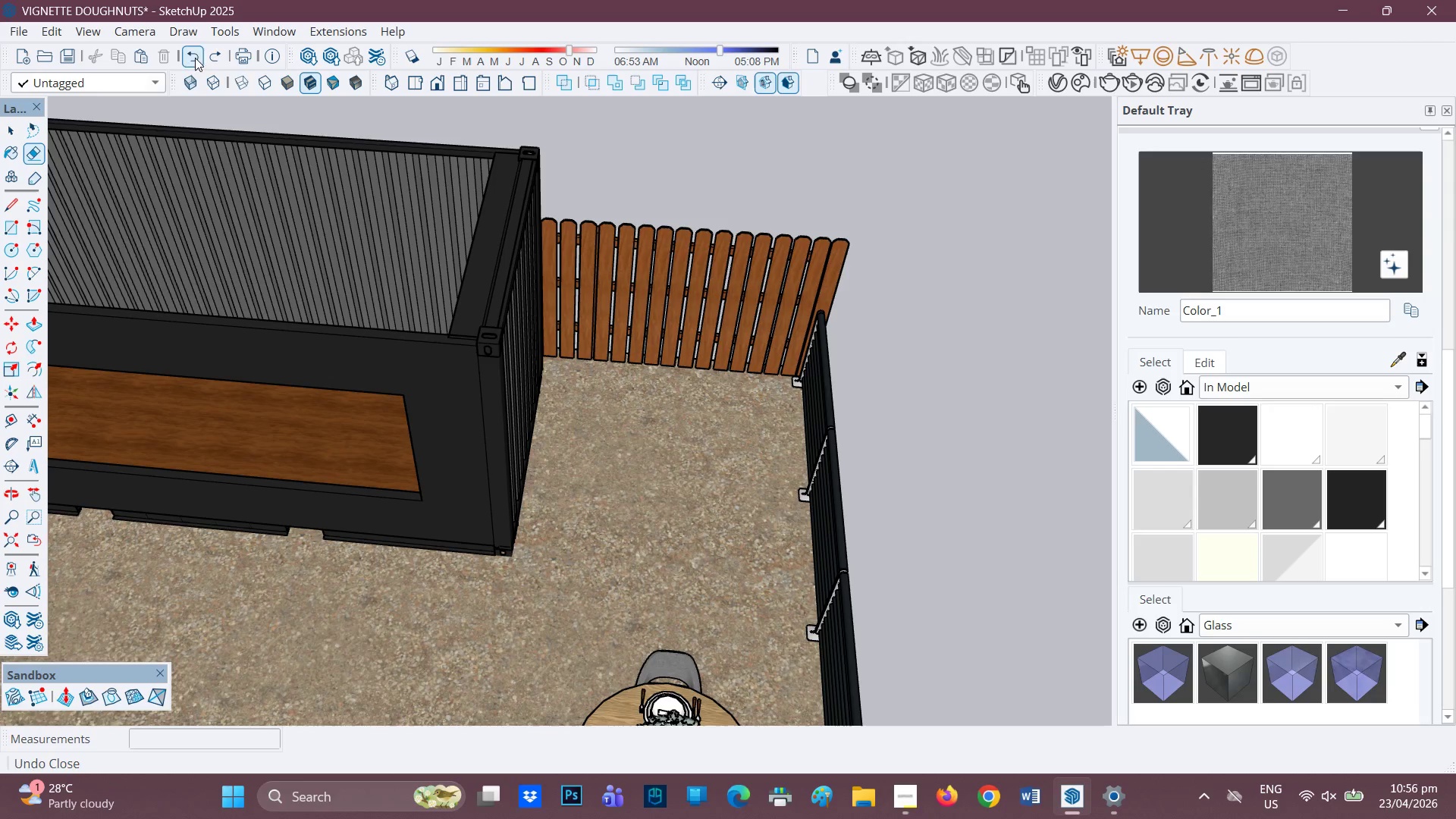 
scroll: coordinate [643, 418], scroll_direction: down, amount: 6.0
 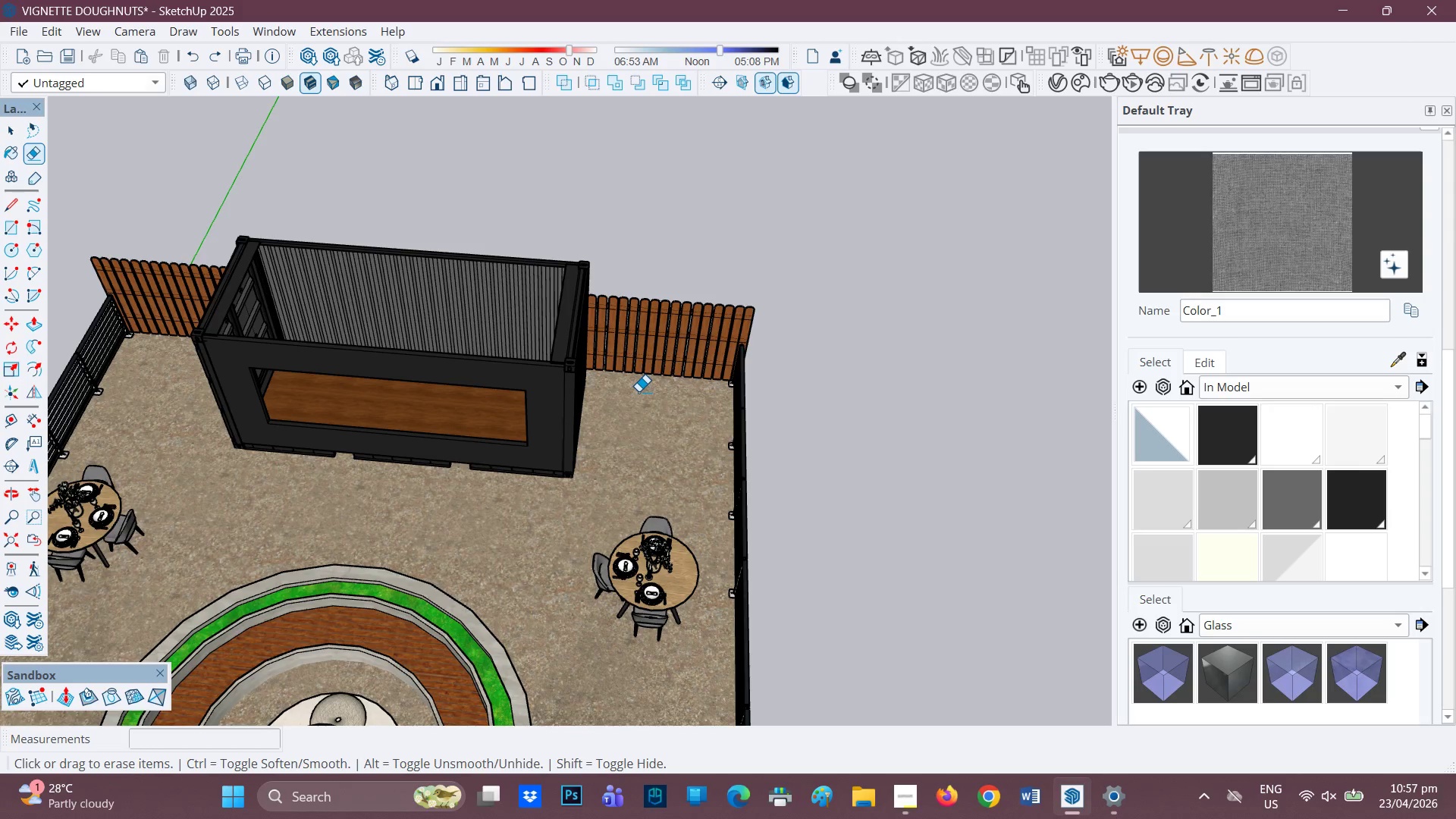 
wait(63.07)
 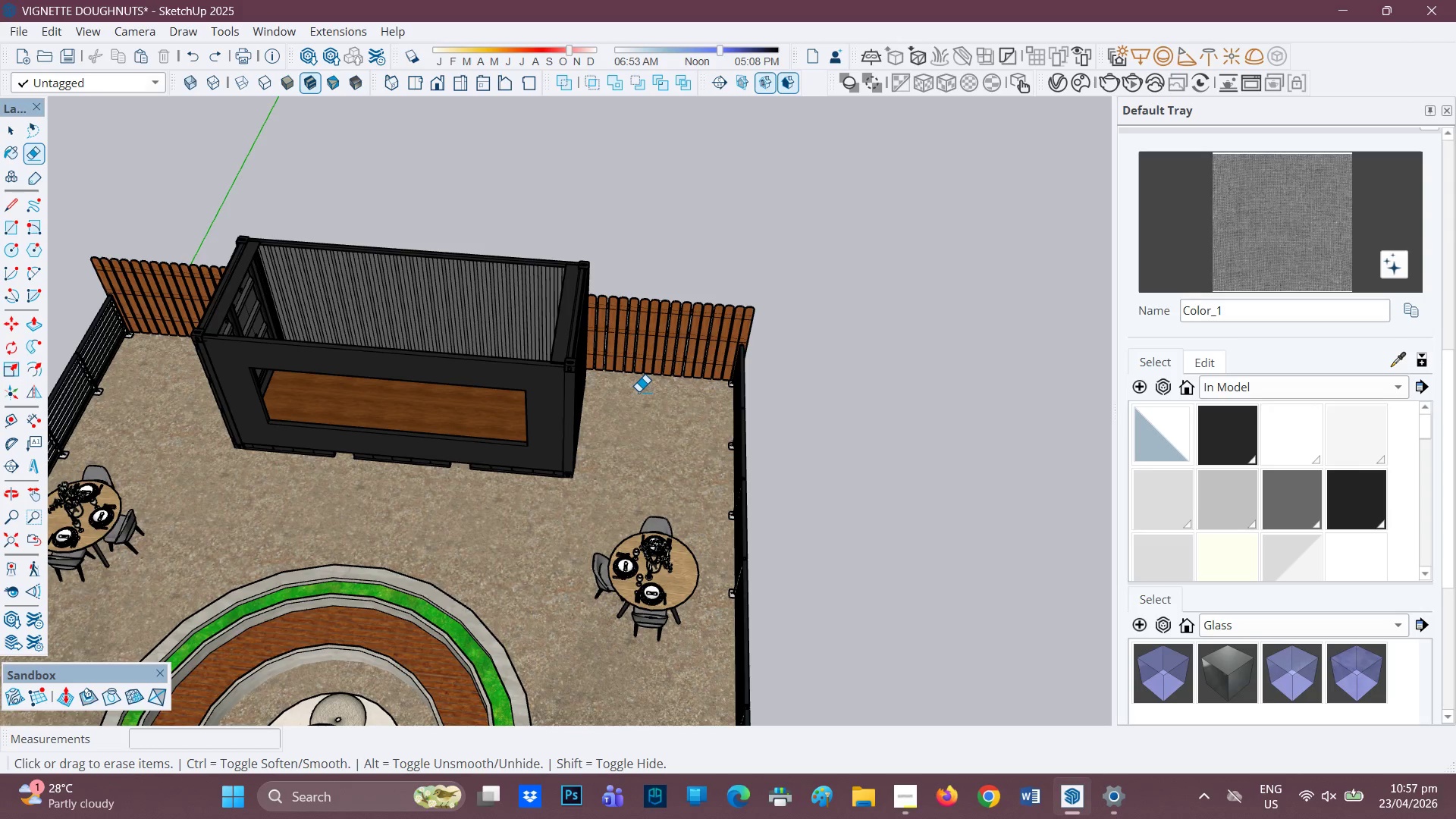 
scroll: coordinate [411, 399], scroll_direction: up, amount: 3.0
 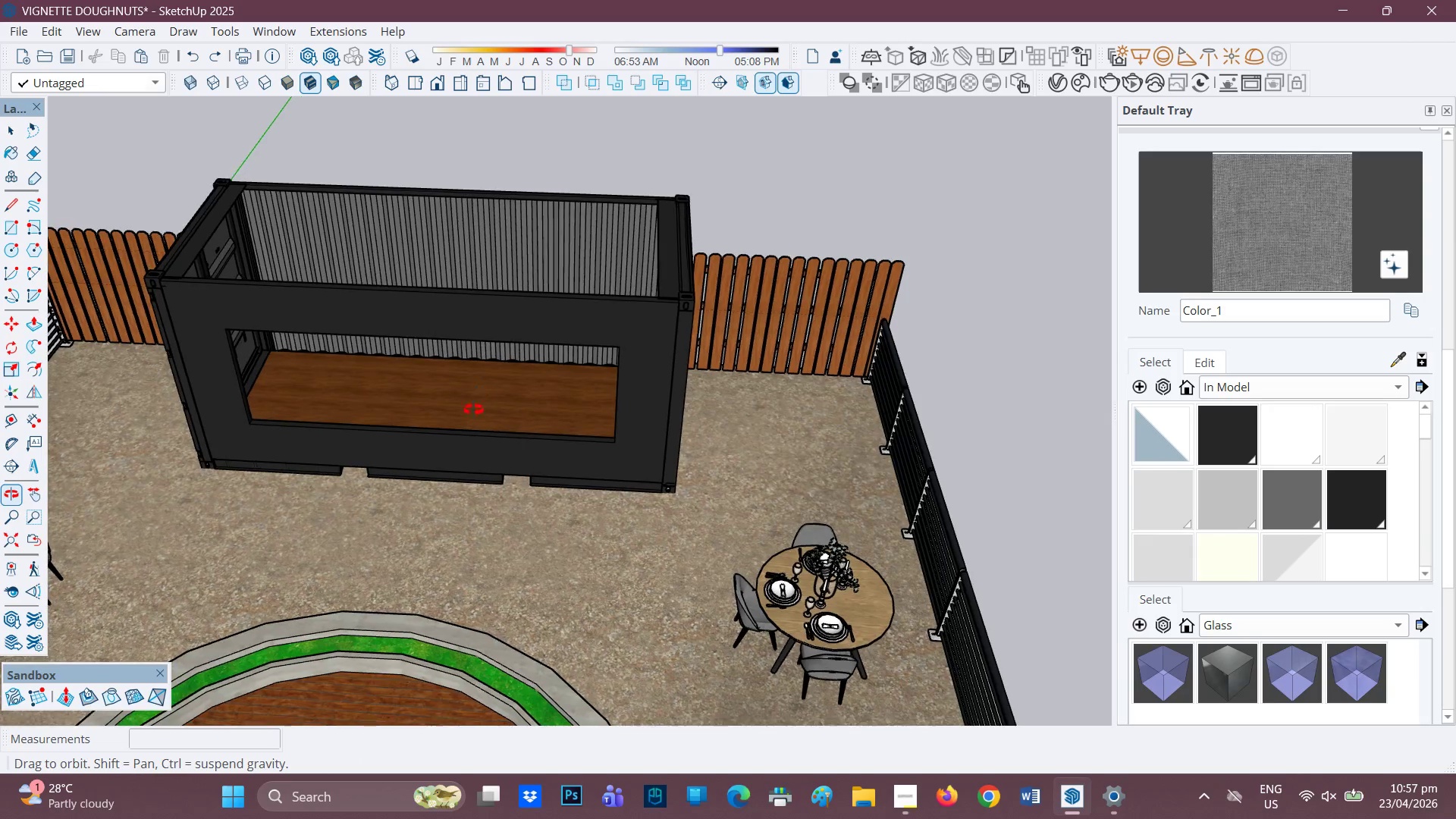 
key(H)
 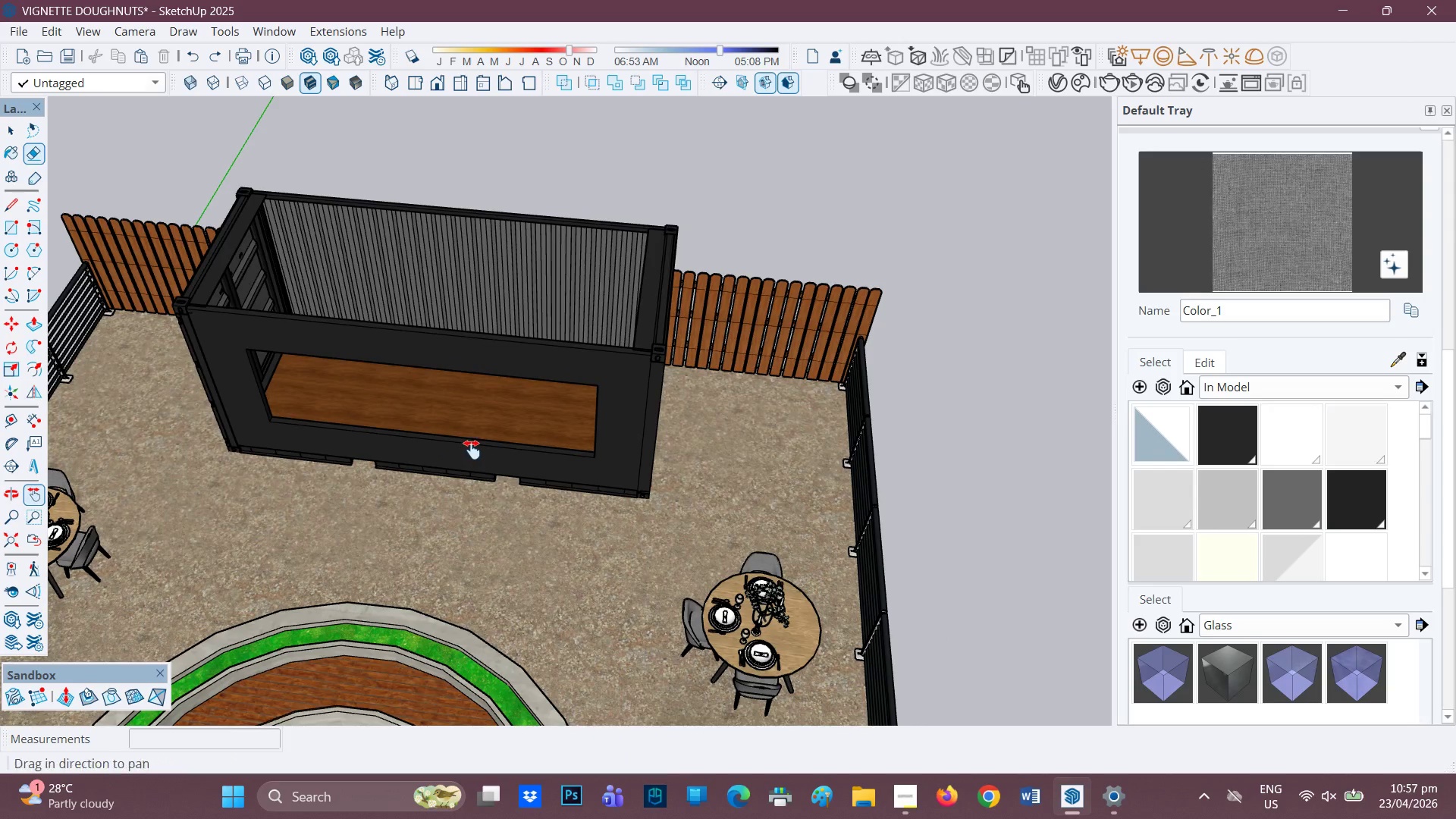 
left_click_drag(start_coordinate=[472, 450], to_coordinate=[231, 485])
 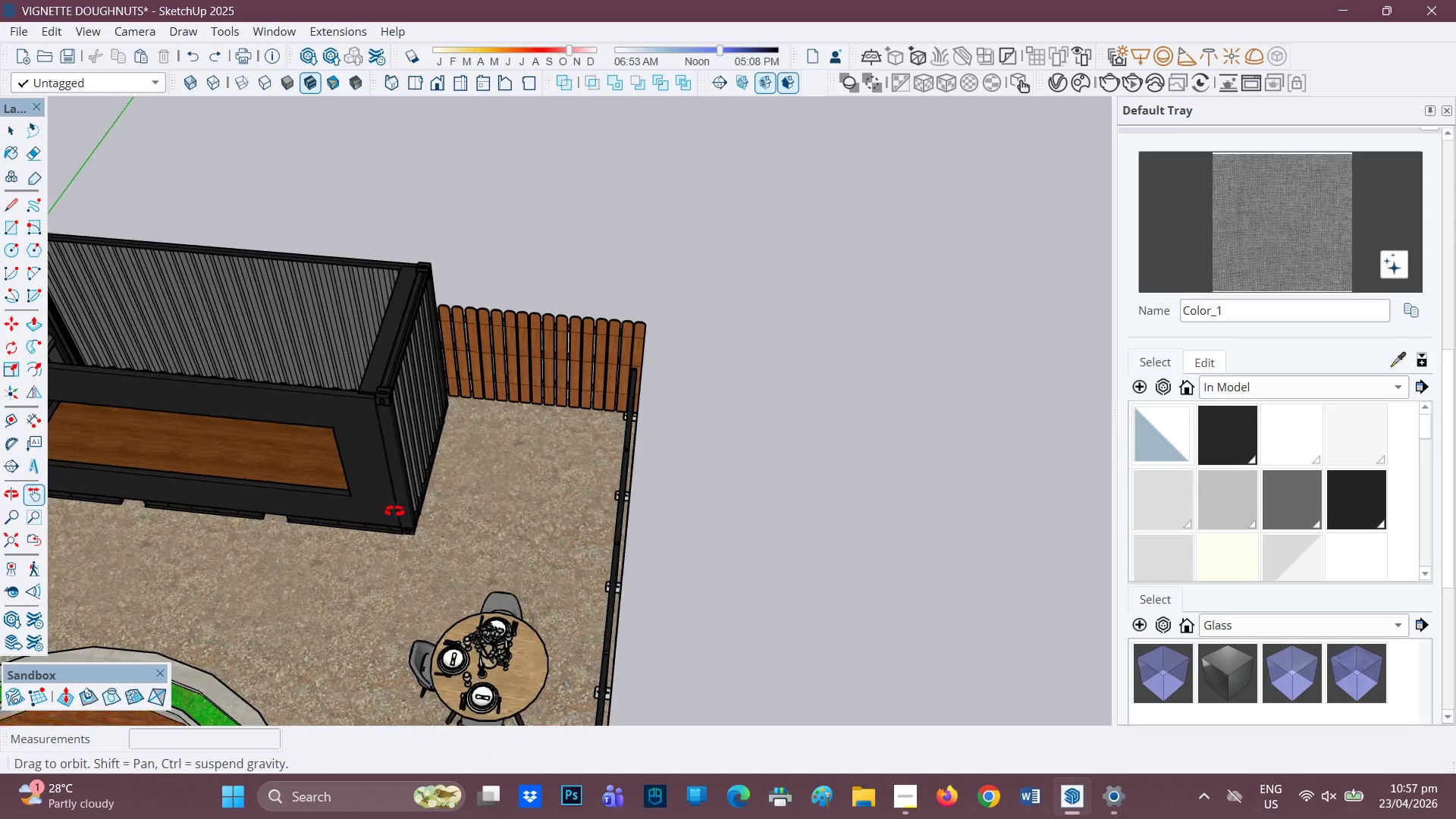 
scroll: coordinate [450, 460], scroll_direction: down, amount: 1.0
 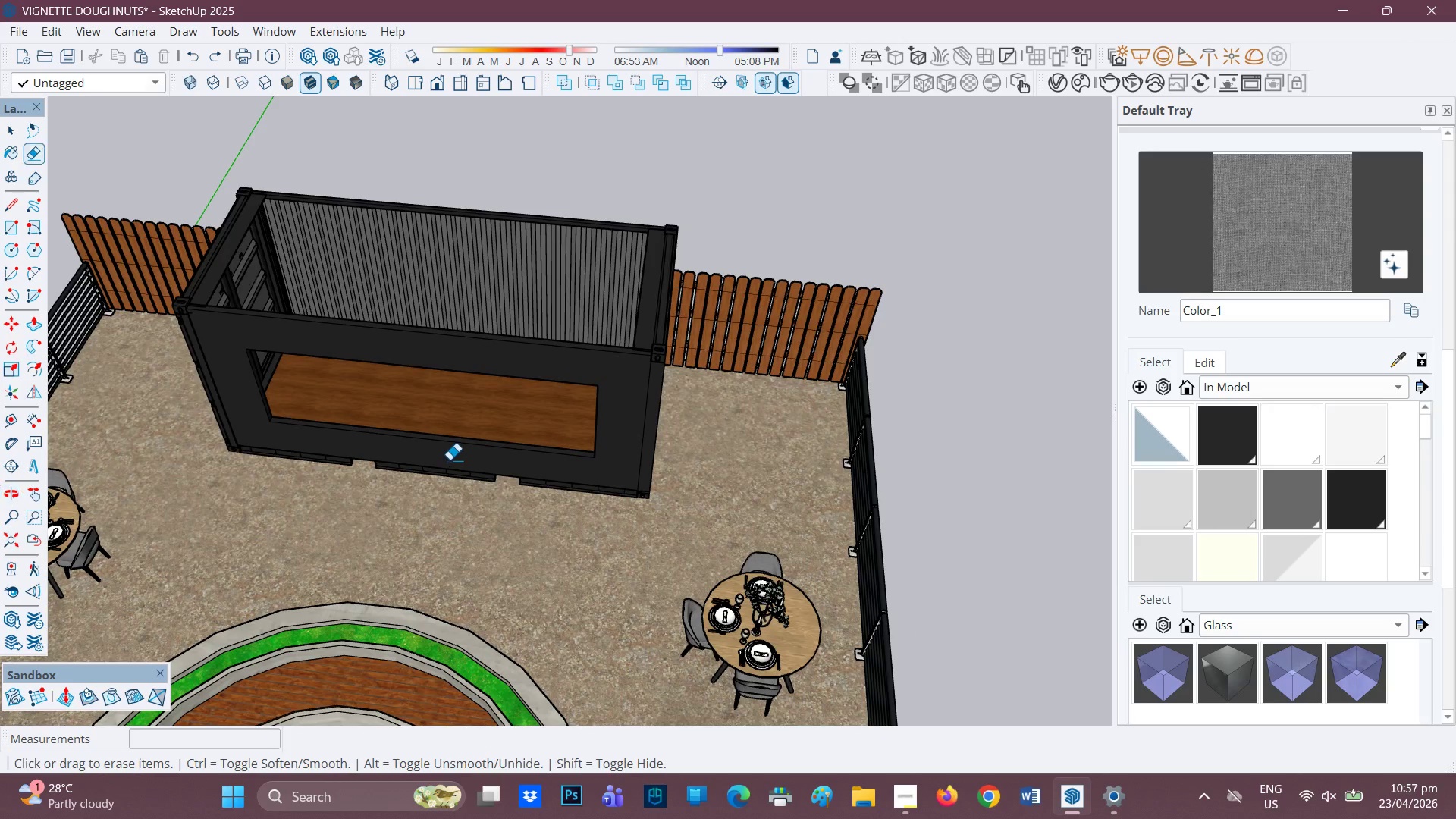 
key(R)
 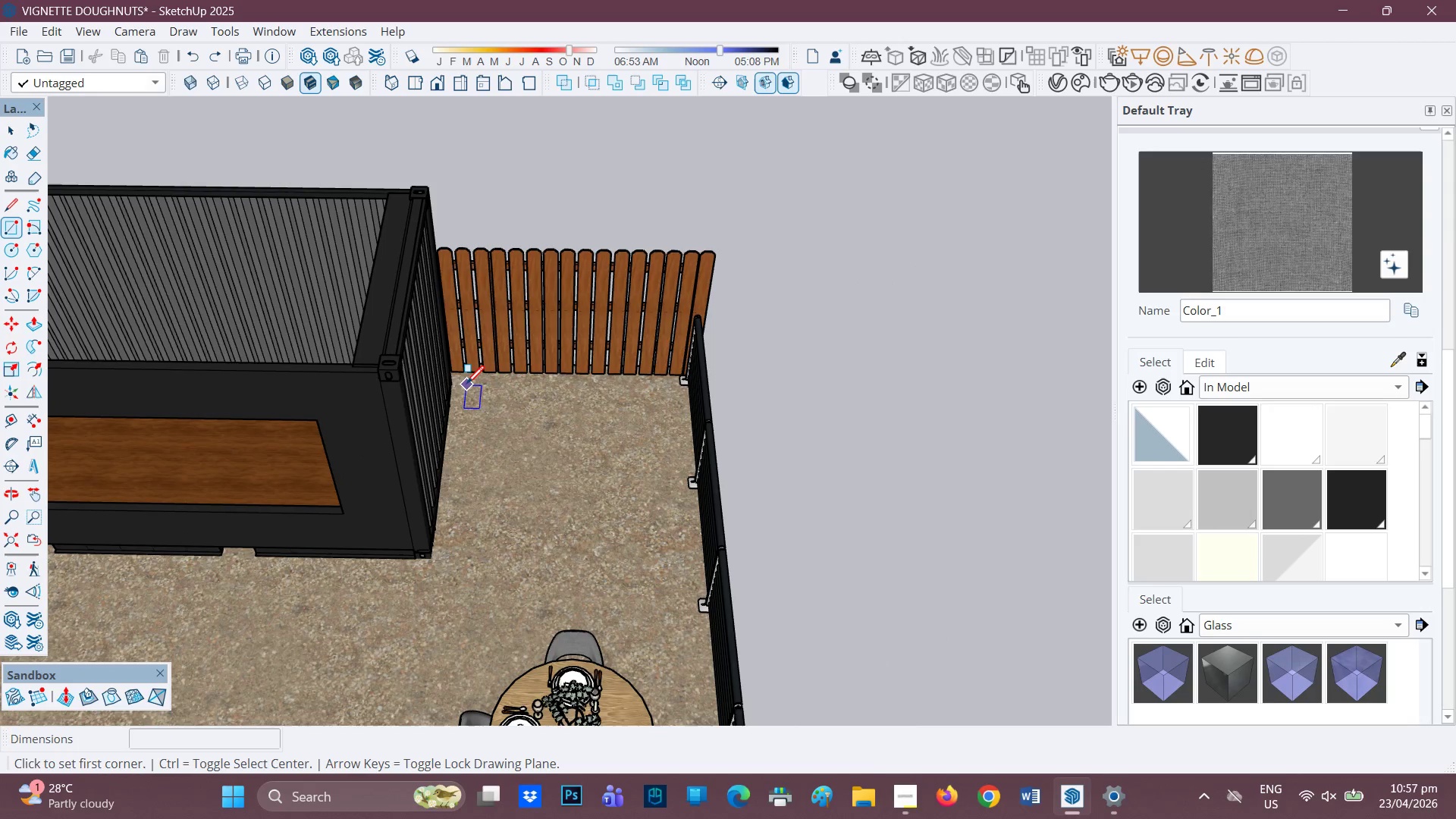 
scroll: coordinate [403, 513], scroll_direction: up, amount: 3.0
 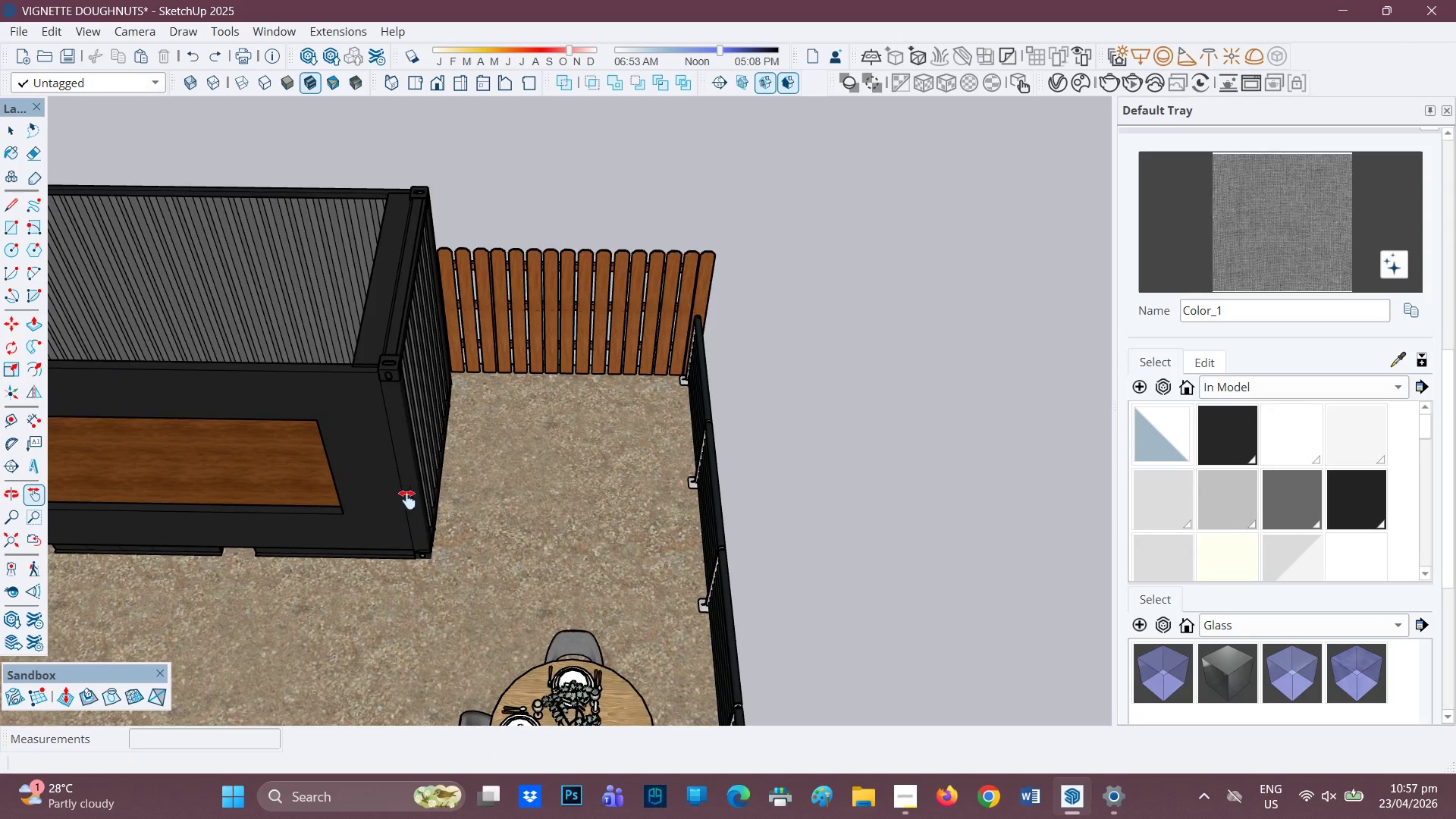 
left_click([466, 385])
 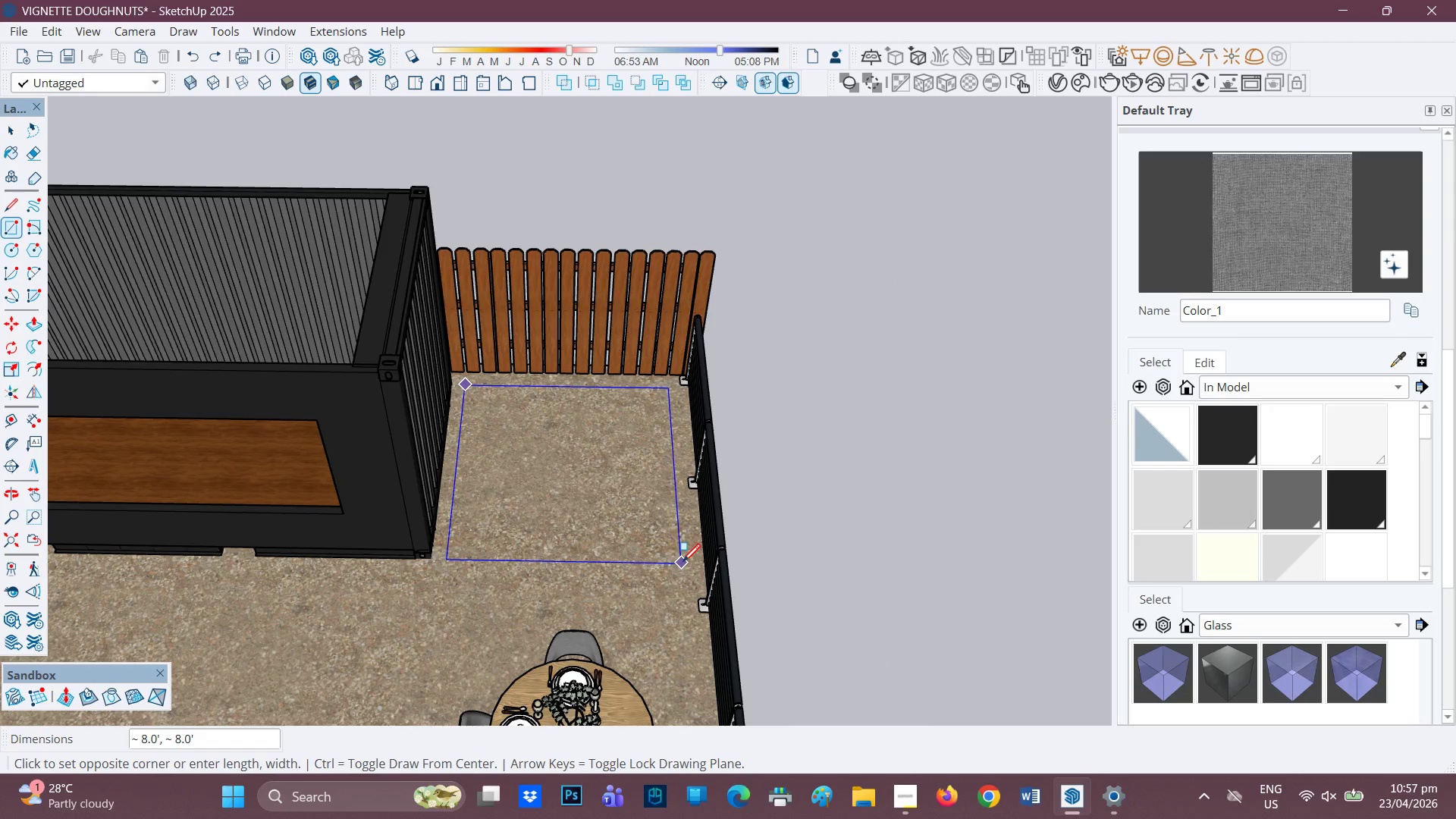 
left_click([686, 563])
 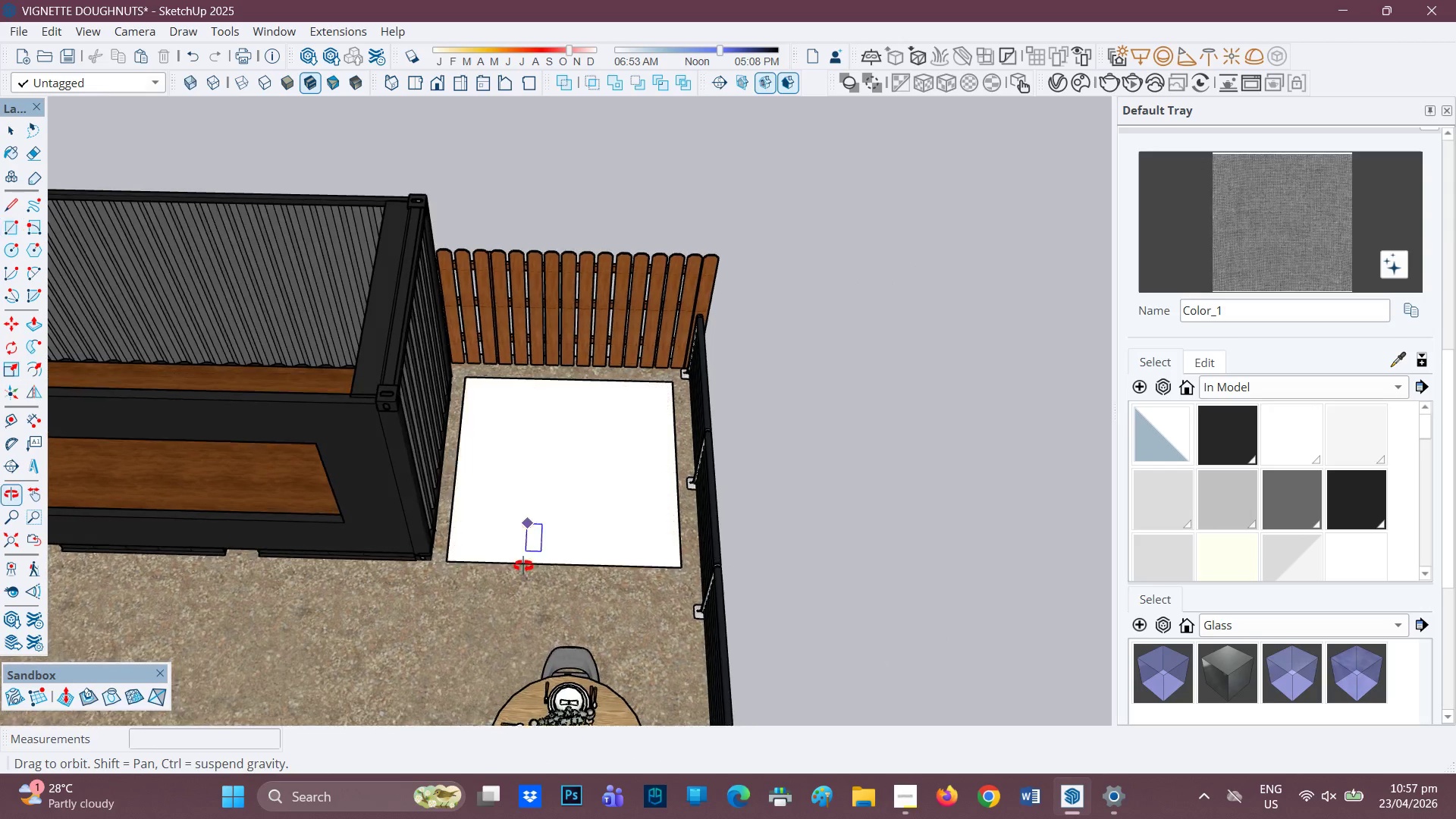 
scroll: coordinate [544, 473], scroll_direction: up, amount: 5.0
 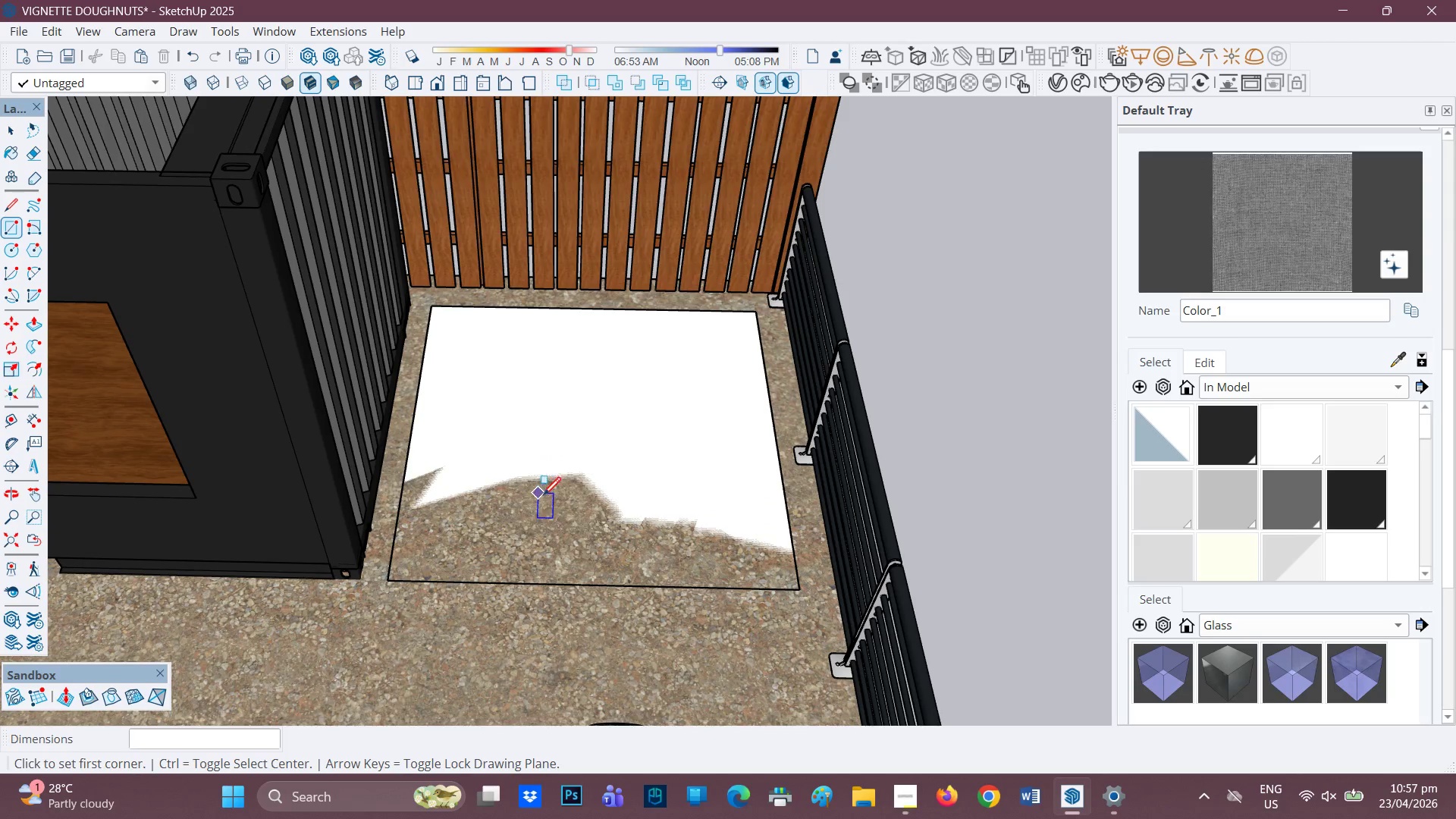 
type(P0)
 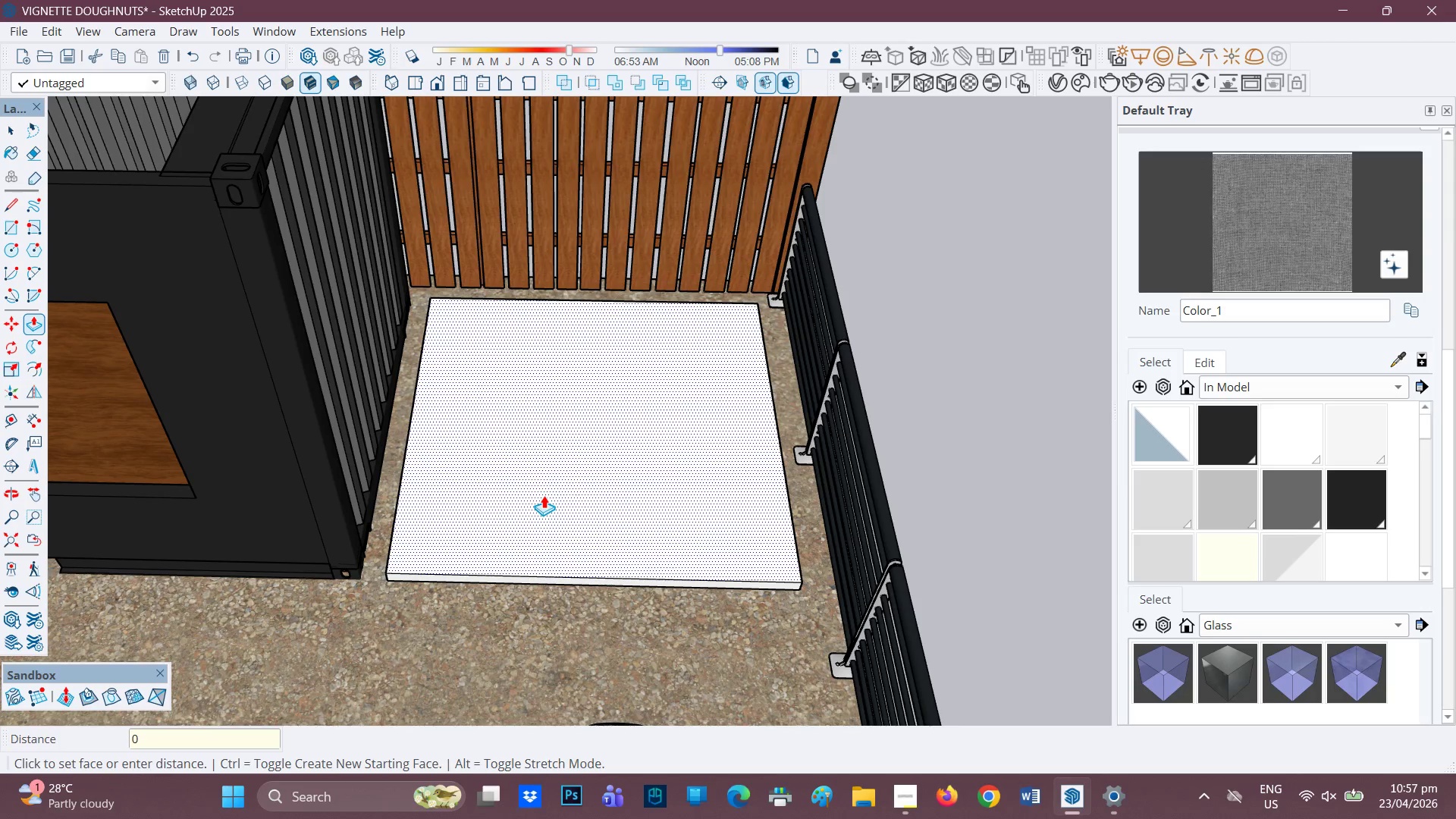 
scroll: coordinate [542, 494], scroll_direction: down, amount: 2.0
 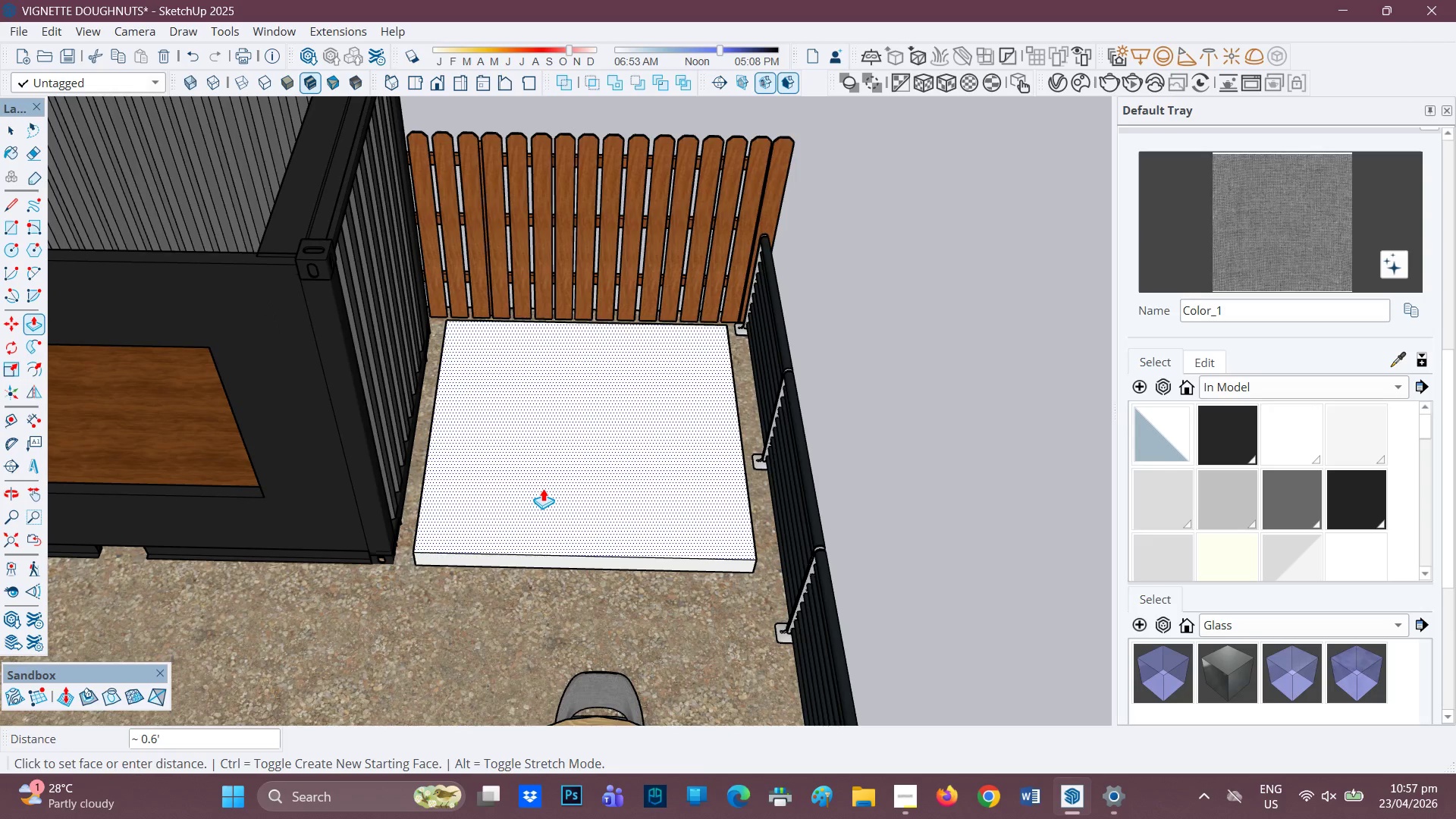 
key(Control+Z)
 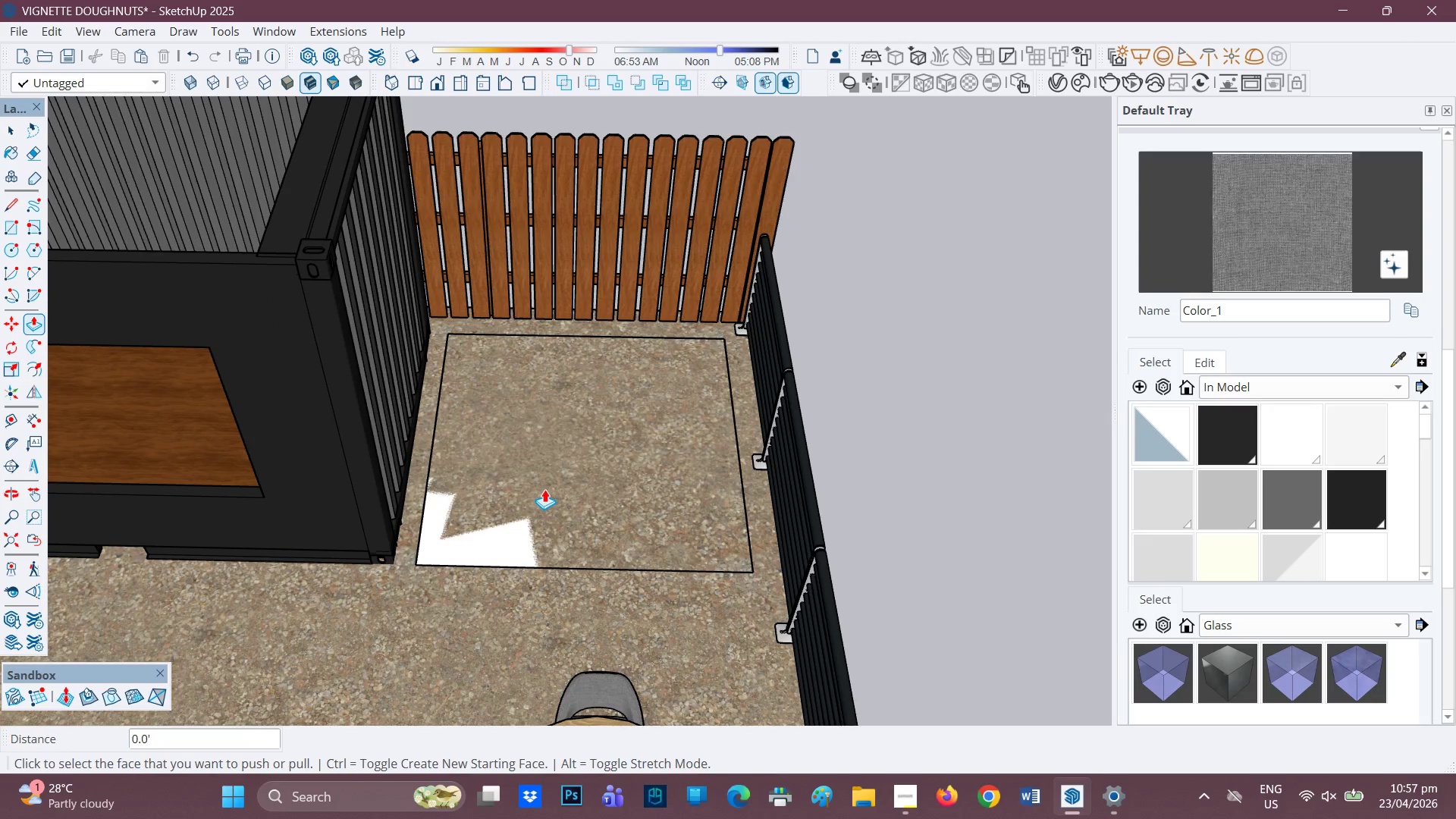 
key(Control+ControlLeft)
 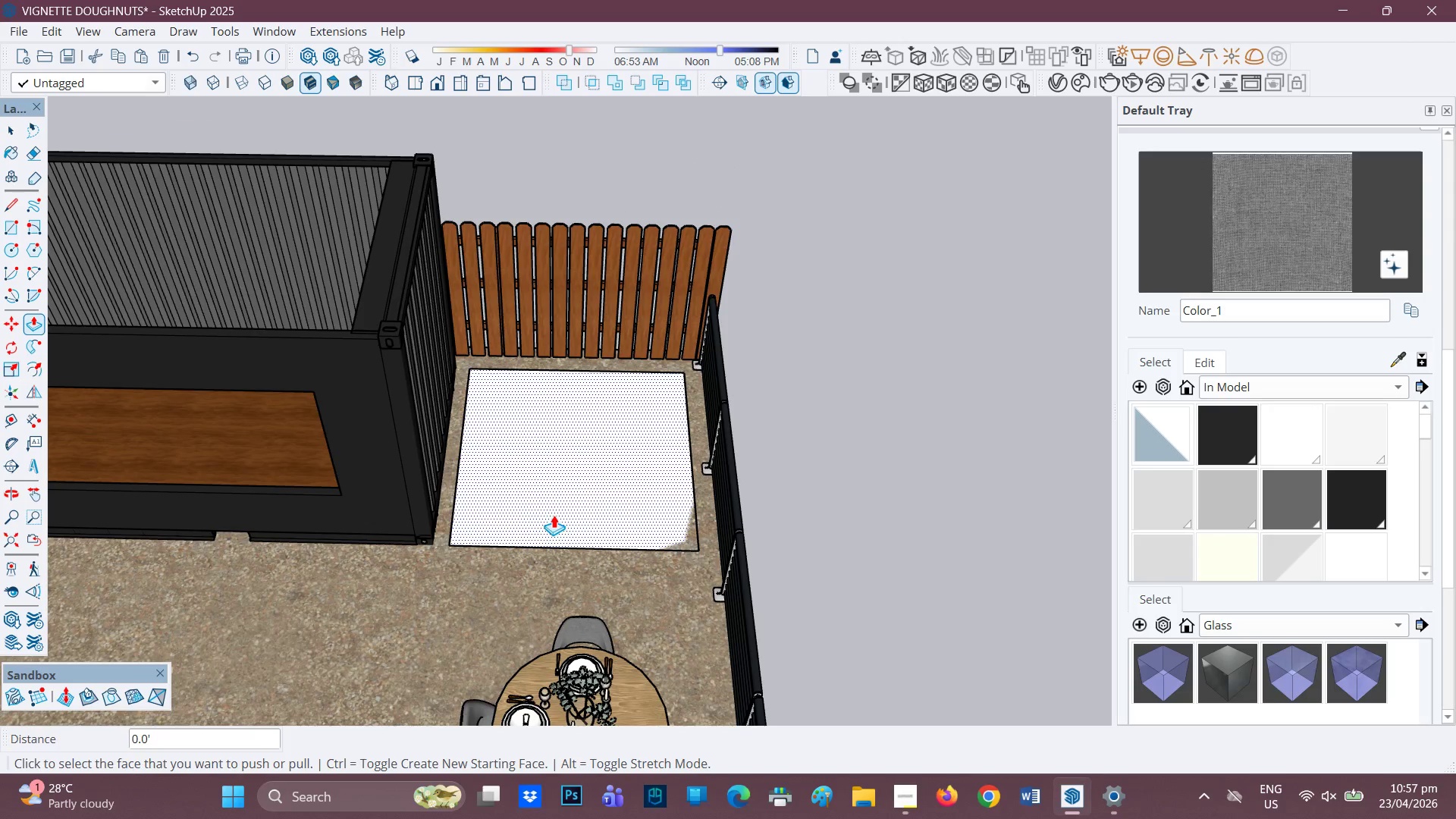 
scroll: coordinate [544, 491], scroll_direction: down, amount: 3.0
 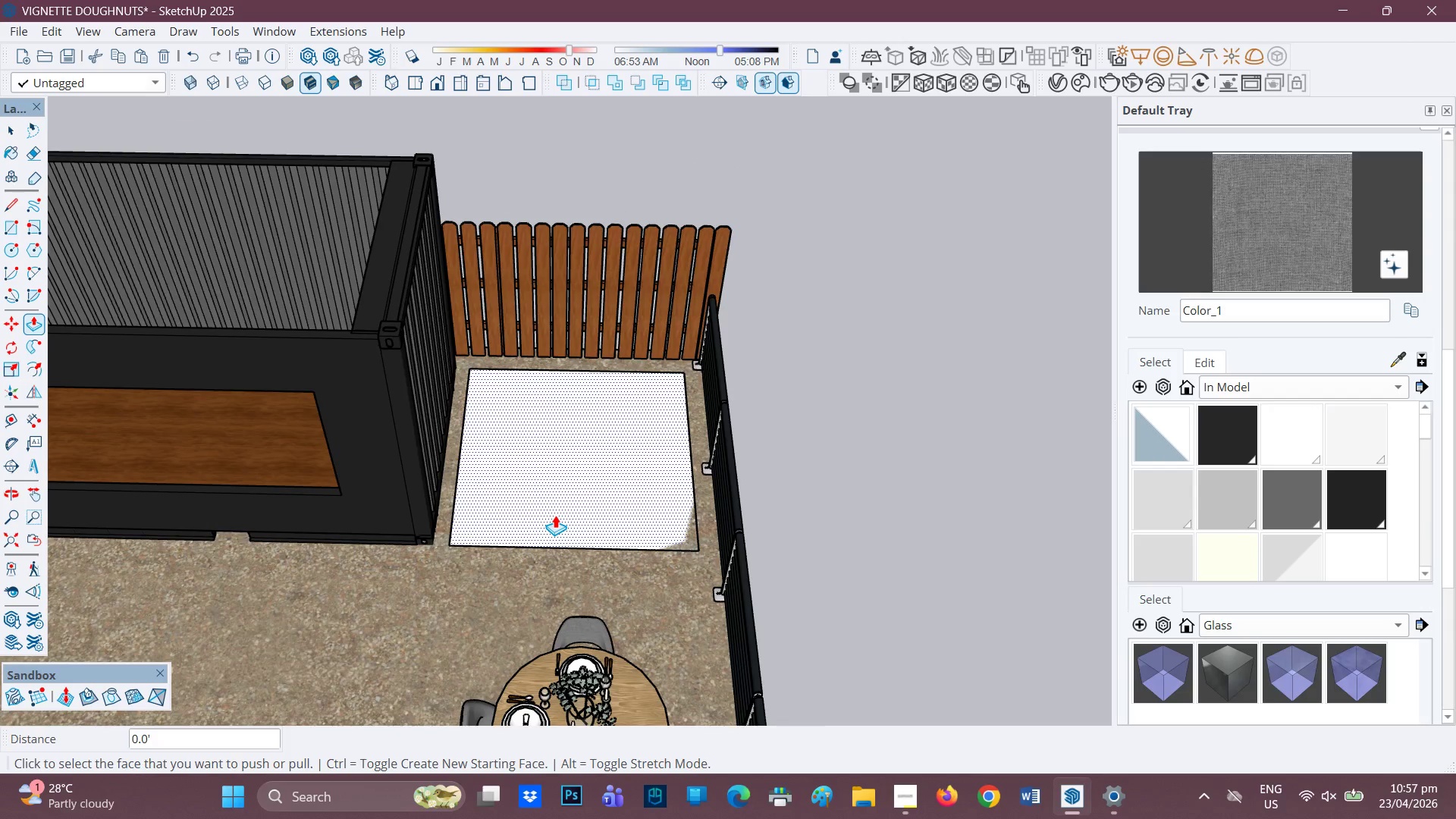 
key(Control+Z)
 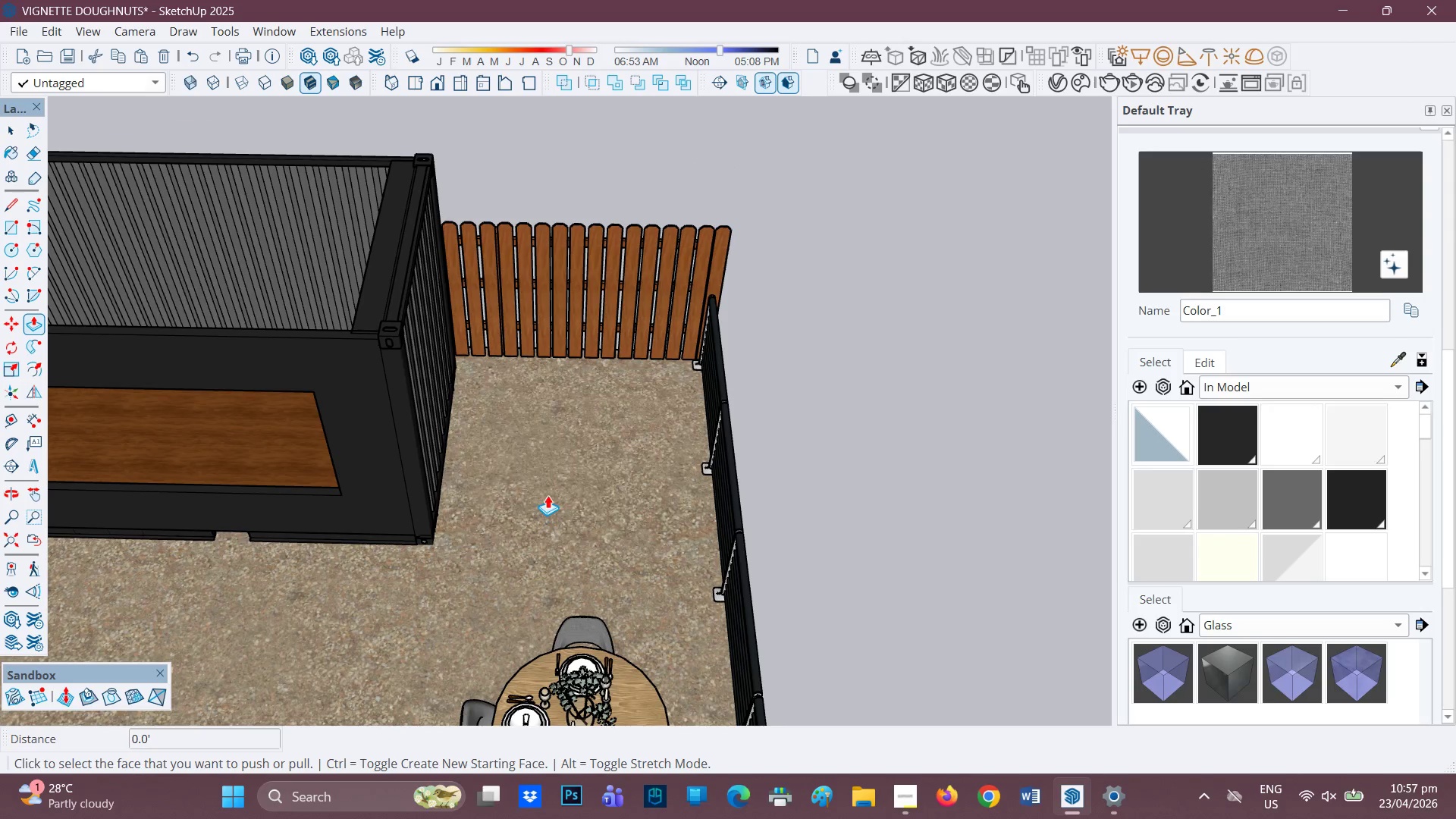 
key(H)
 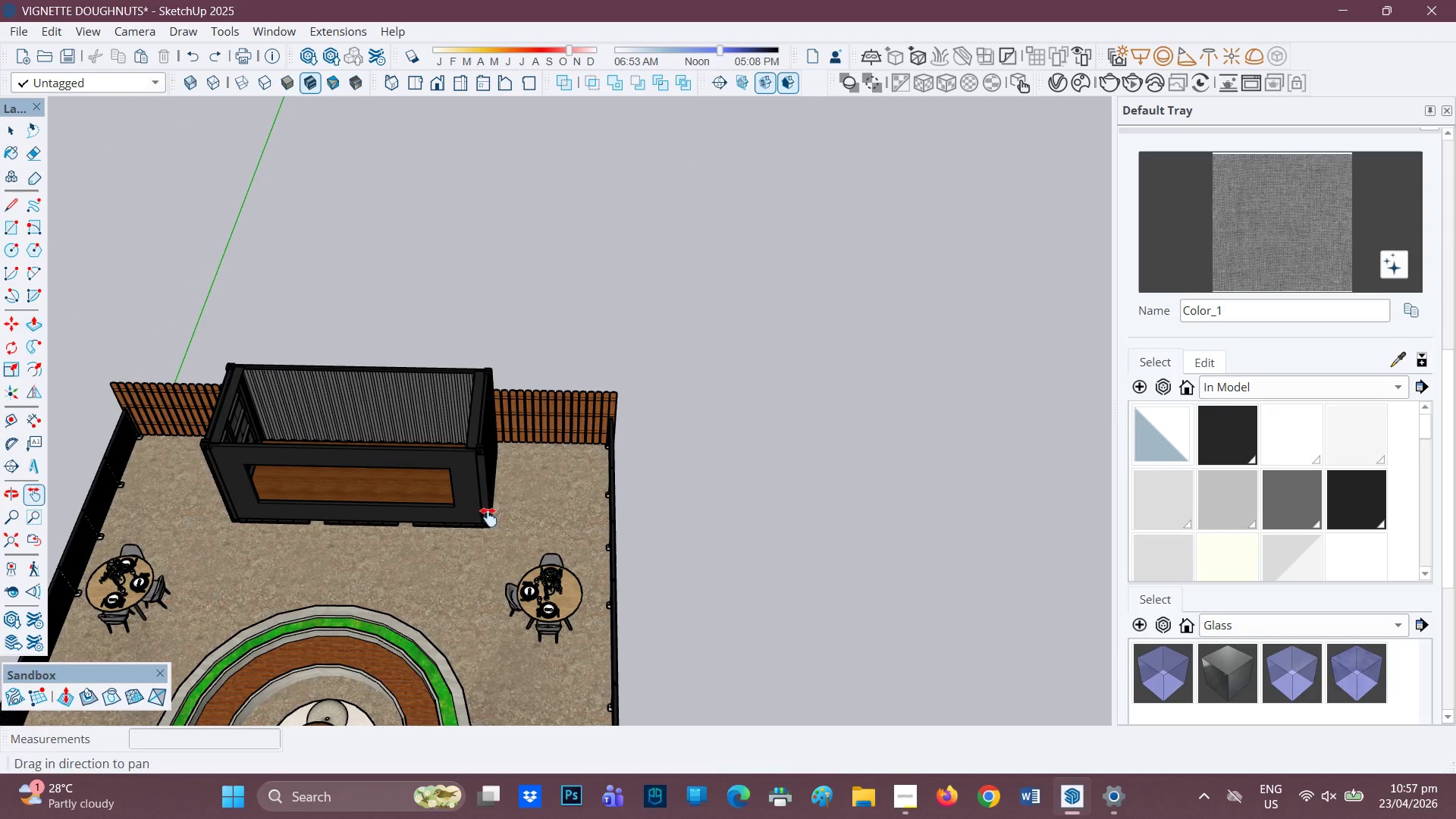 
scroll: coordinate [524, 529], scroll_direction: down, amount: 11.0
 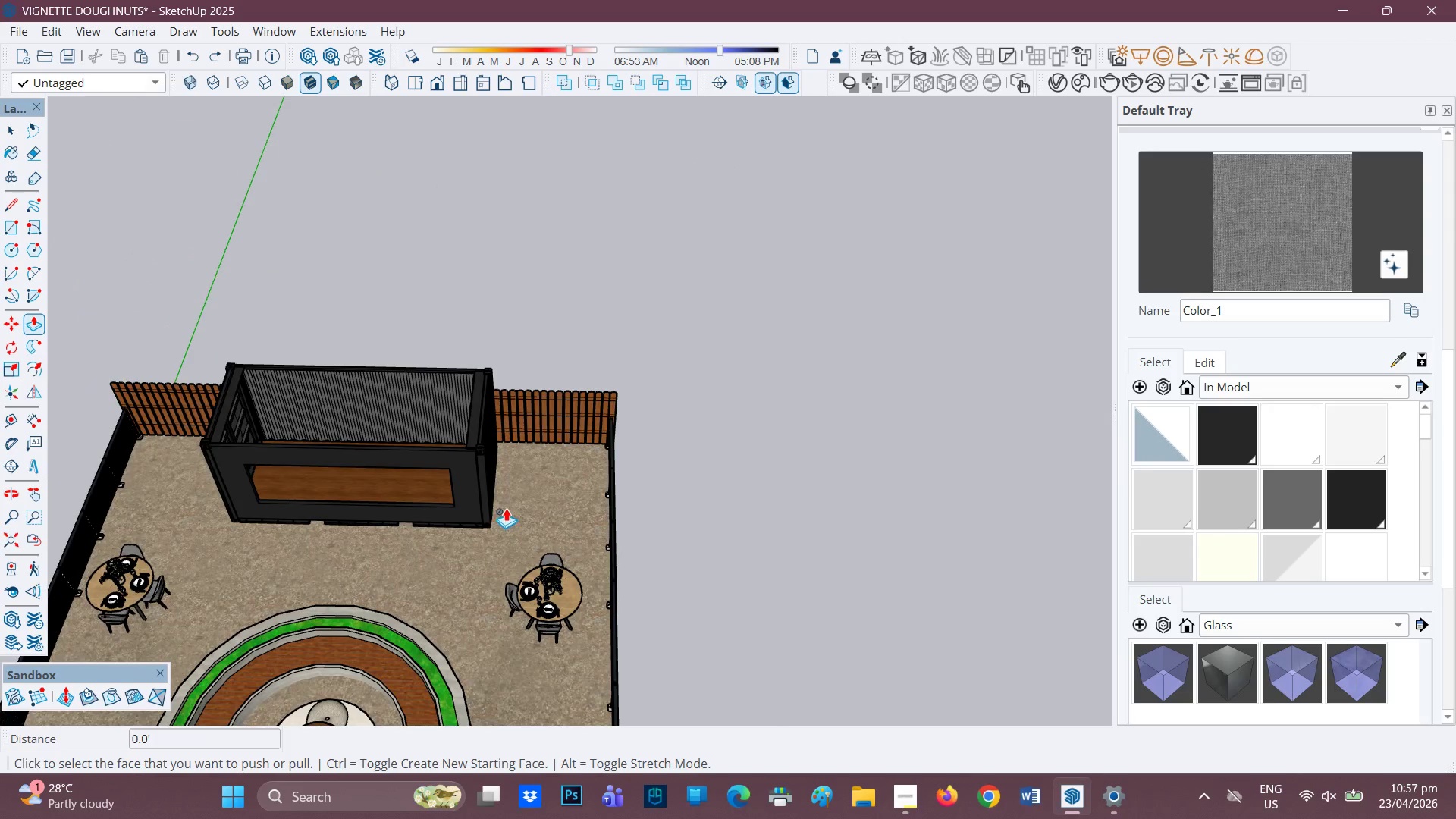 
left_click_drag(start_coordinate=[496, 509], to_coordinate=[669, 324])
 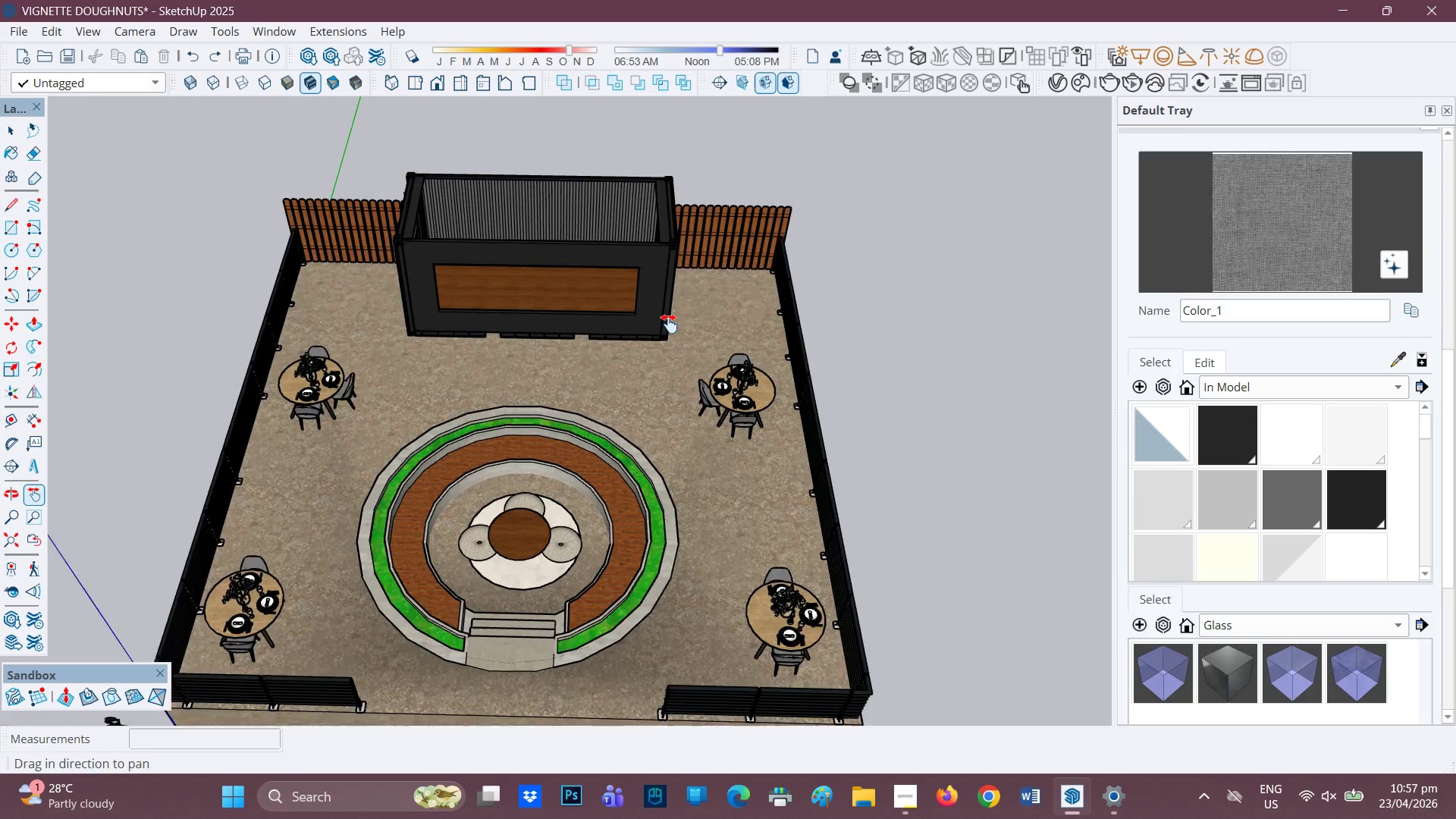 
scroll: coordinate [665, 339], scroll_direction: down, amount: 4.0
 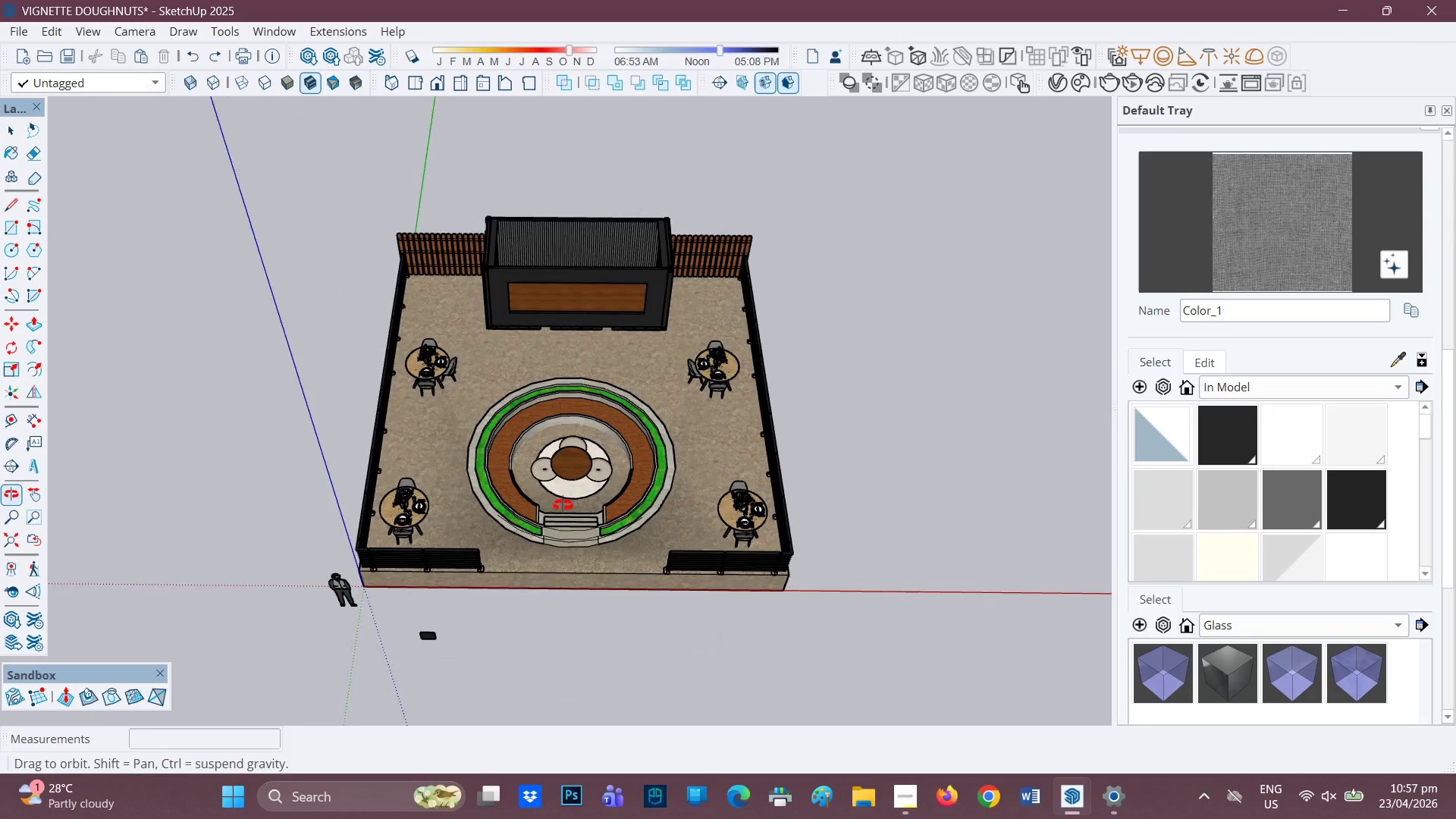 
key(R)
 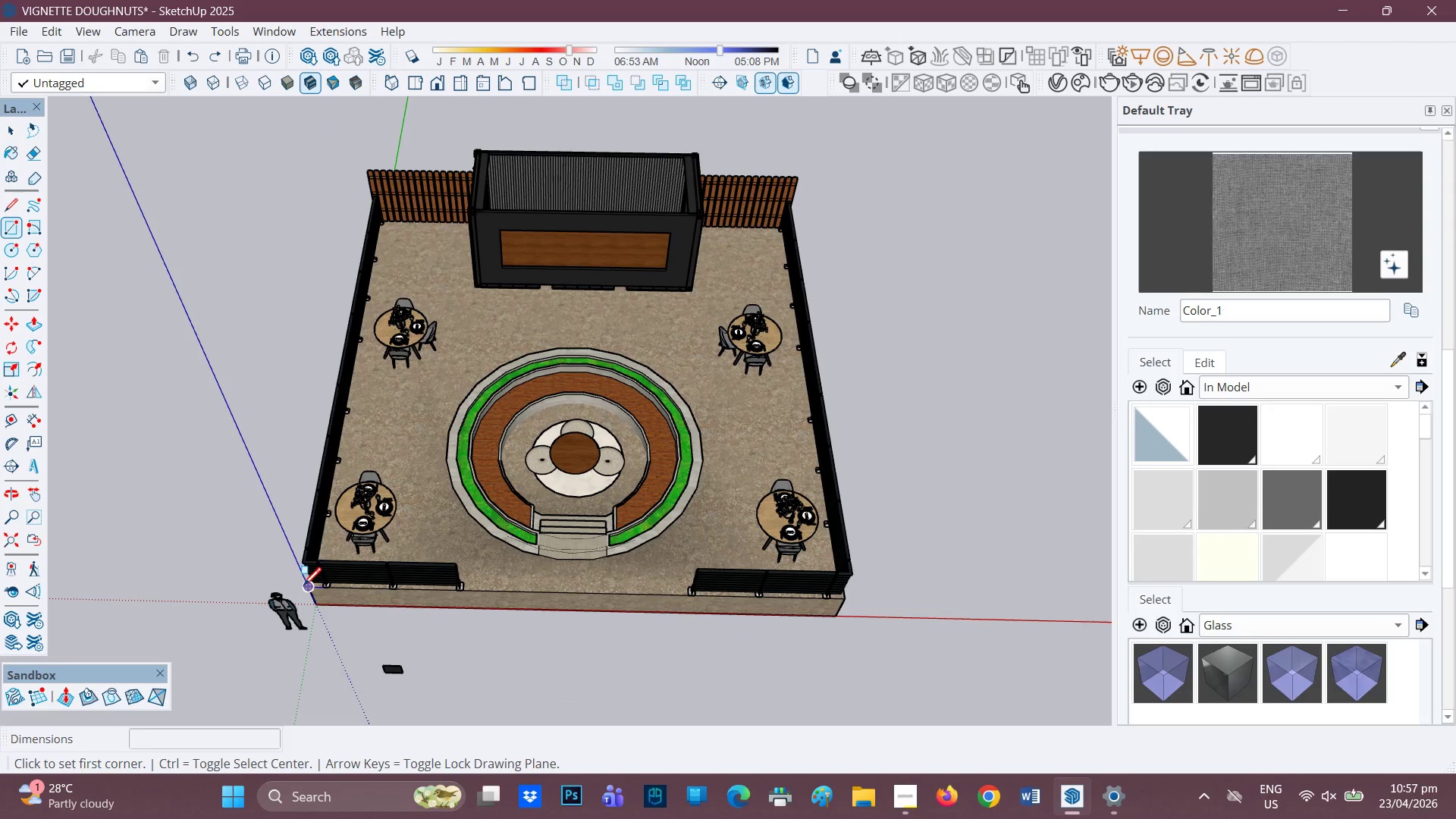 
scroll: coordinate [553, 507], scroll_direction: up, amount: 2.0
 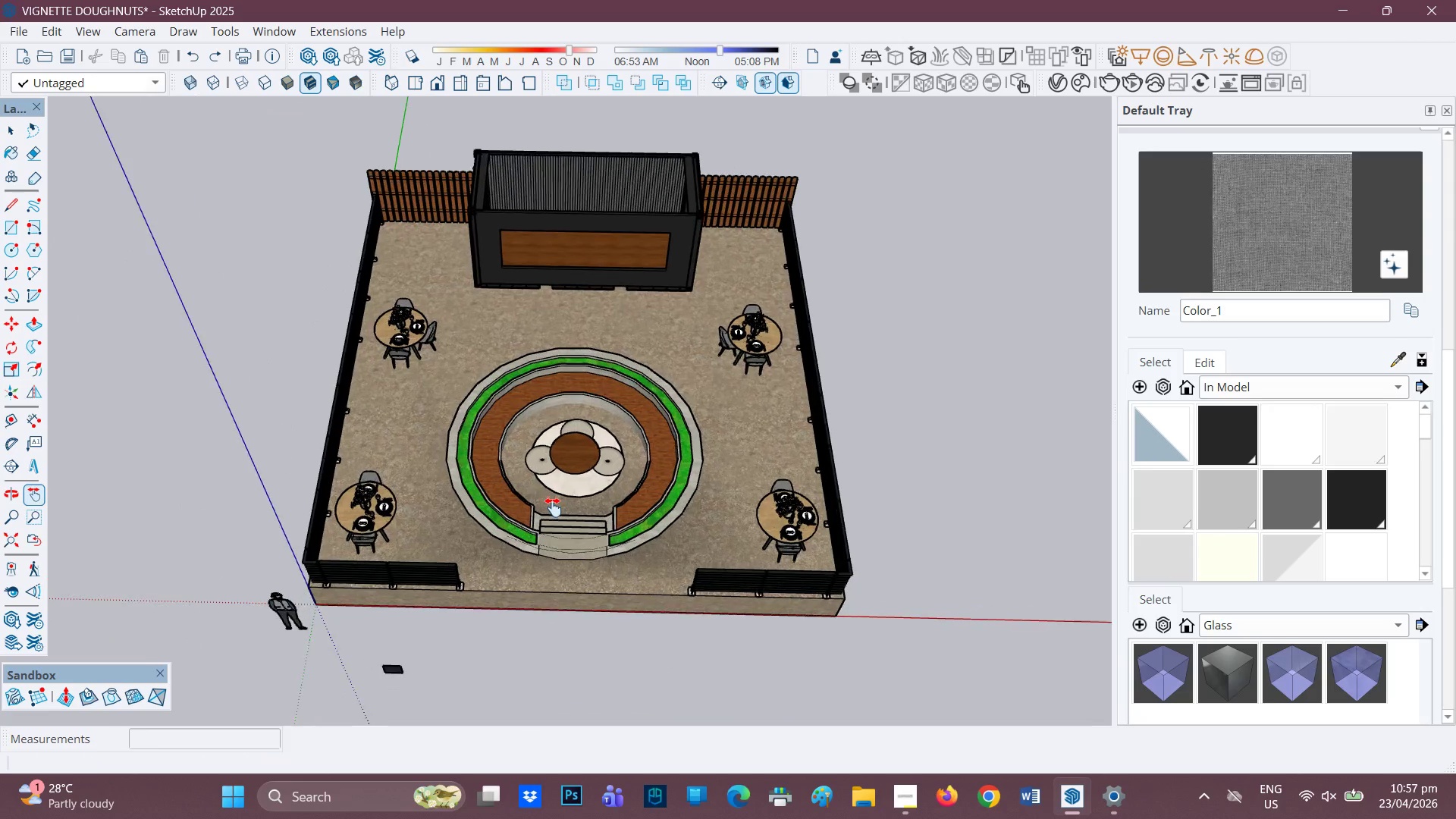 
left_click([305, 587])
 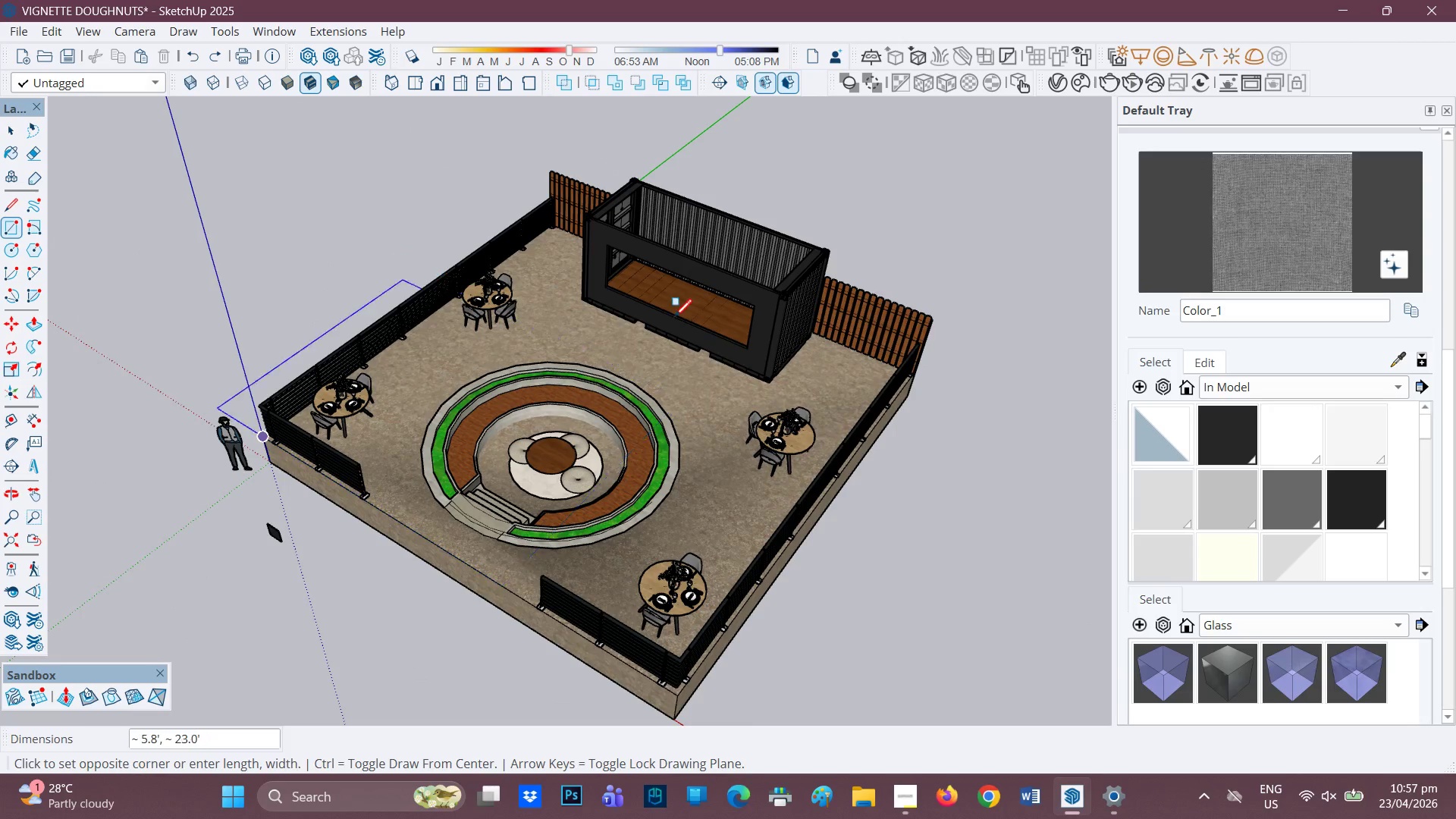 
scroll: coordinate [927, 557], scroll_direction: up, amount: 15.0
 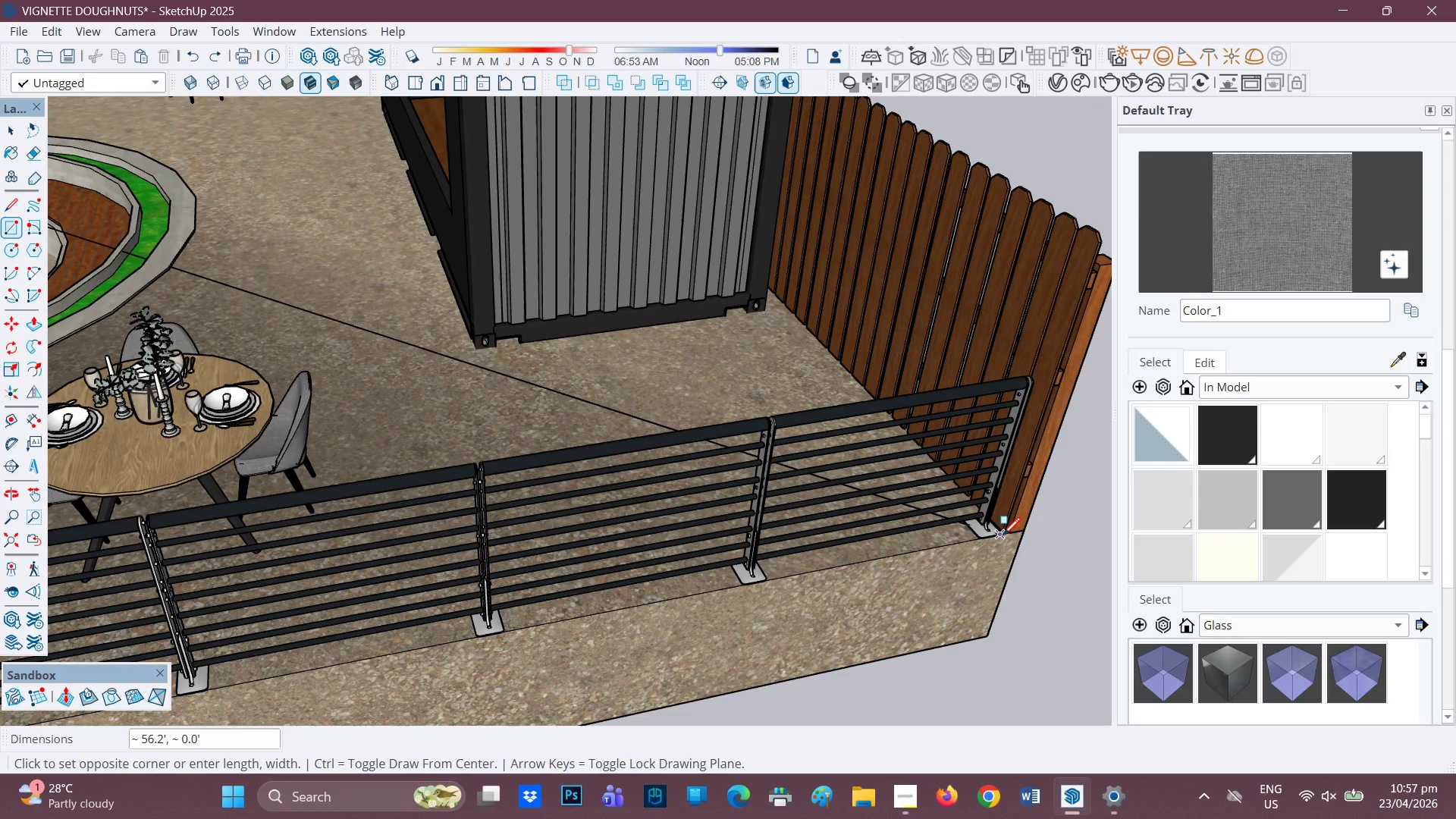 
mouse_move([999, 601])
 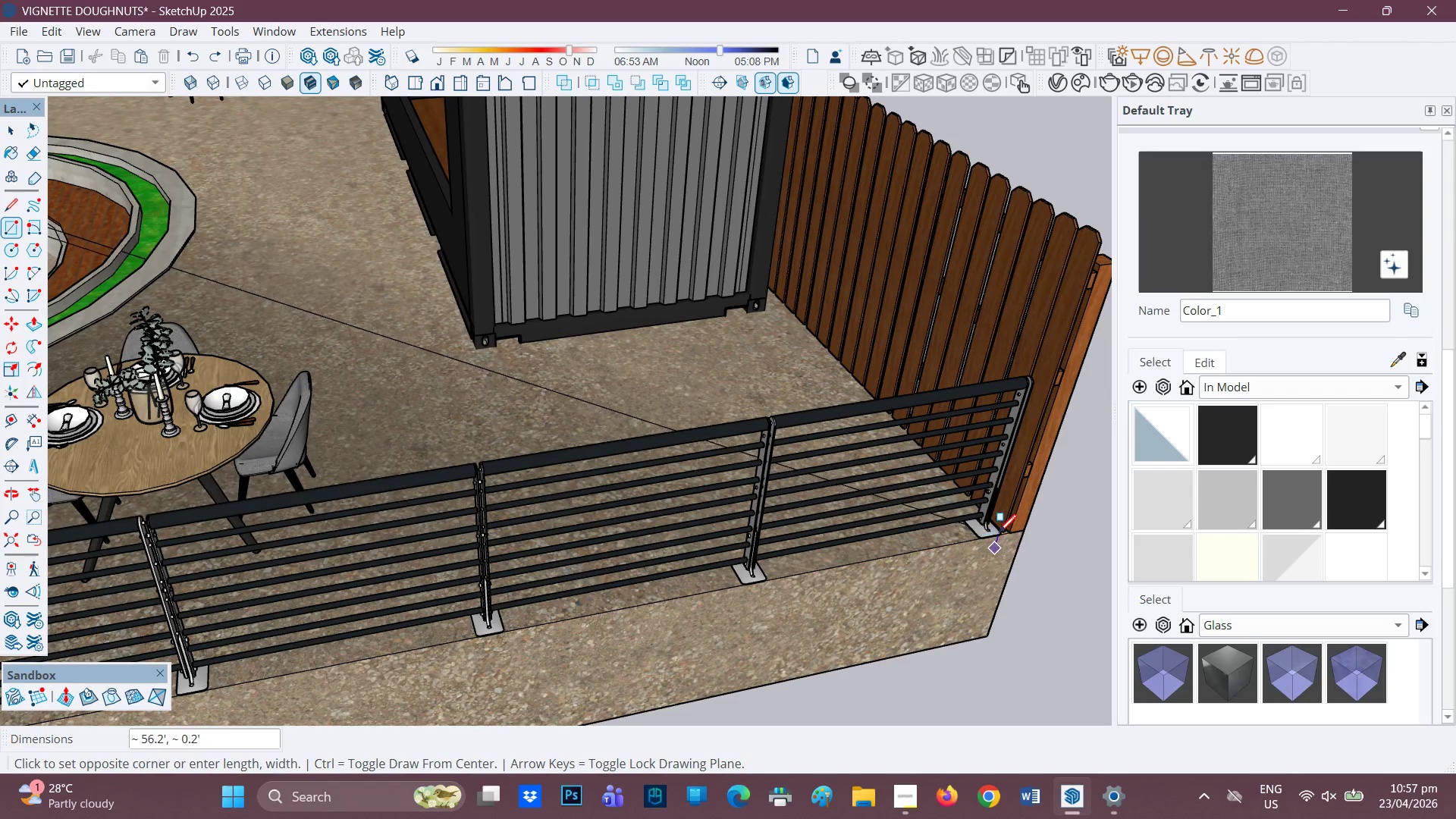 
scroll: coordinate [858, 504], scroll_direction: up, amount: 5.0
 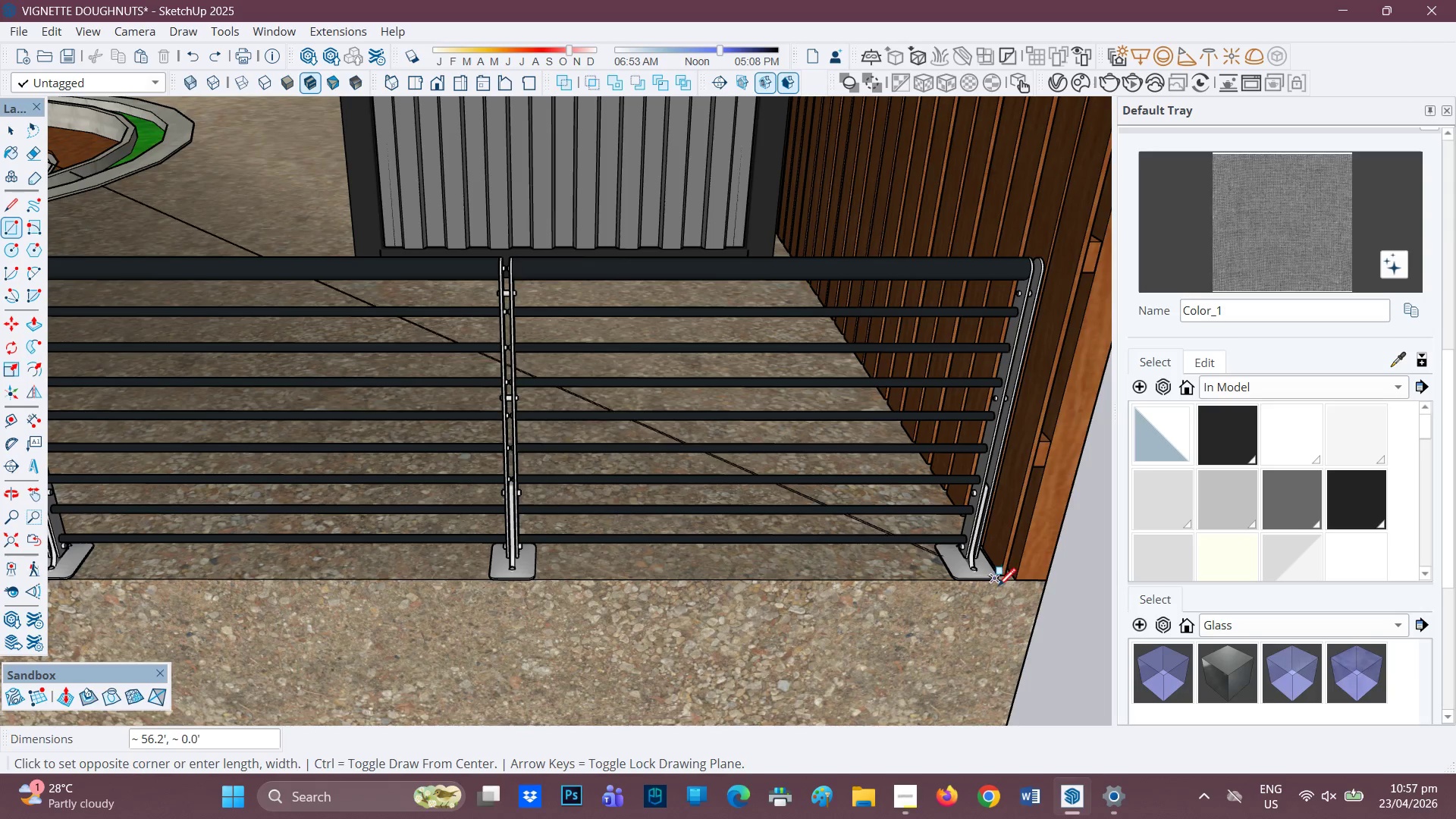 
wait(5.72)
 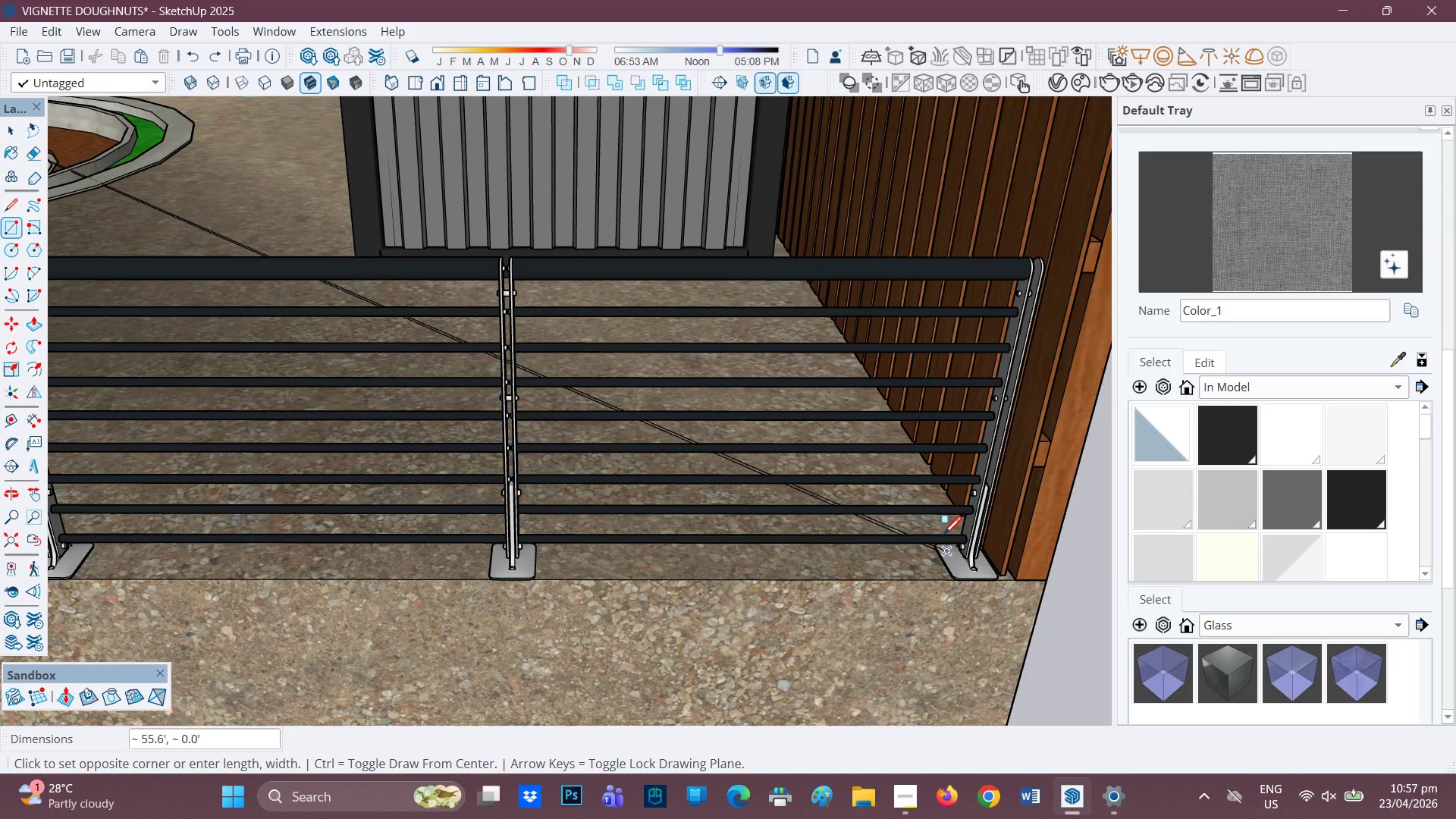 
left_click([932, 585])
 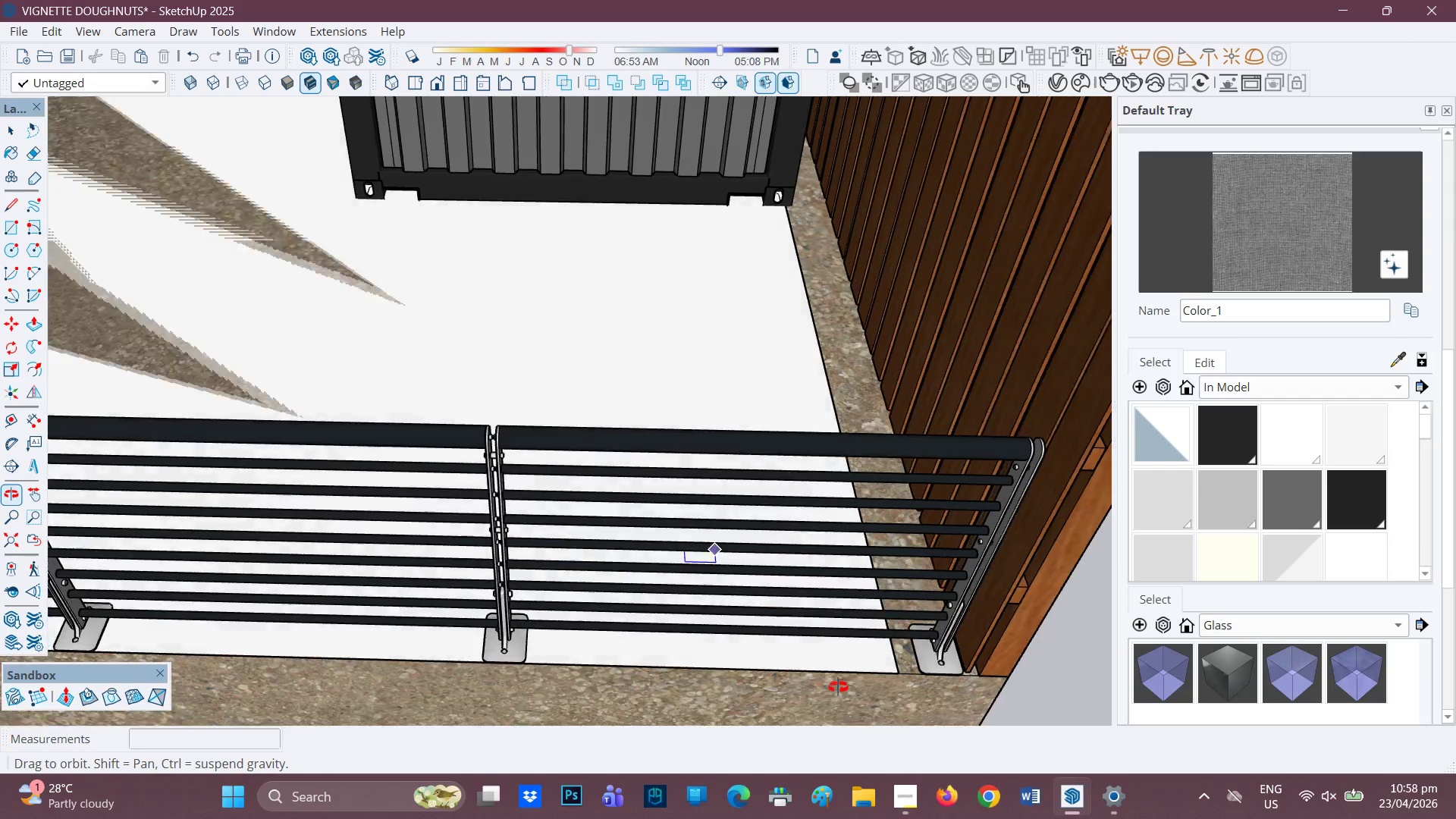 
scroll: coordinate [582, 513], scroll_direction: down, amount: 5.0
 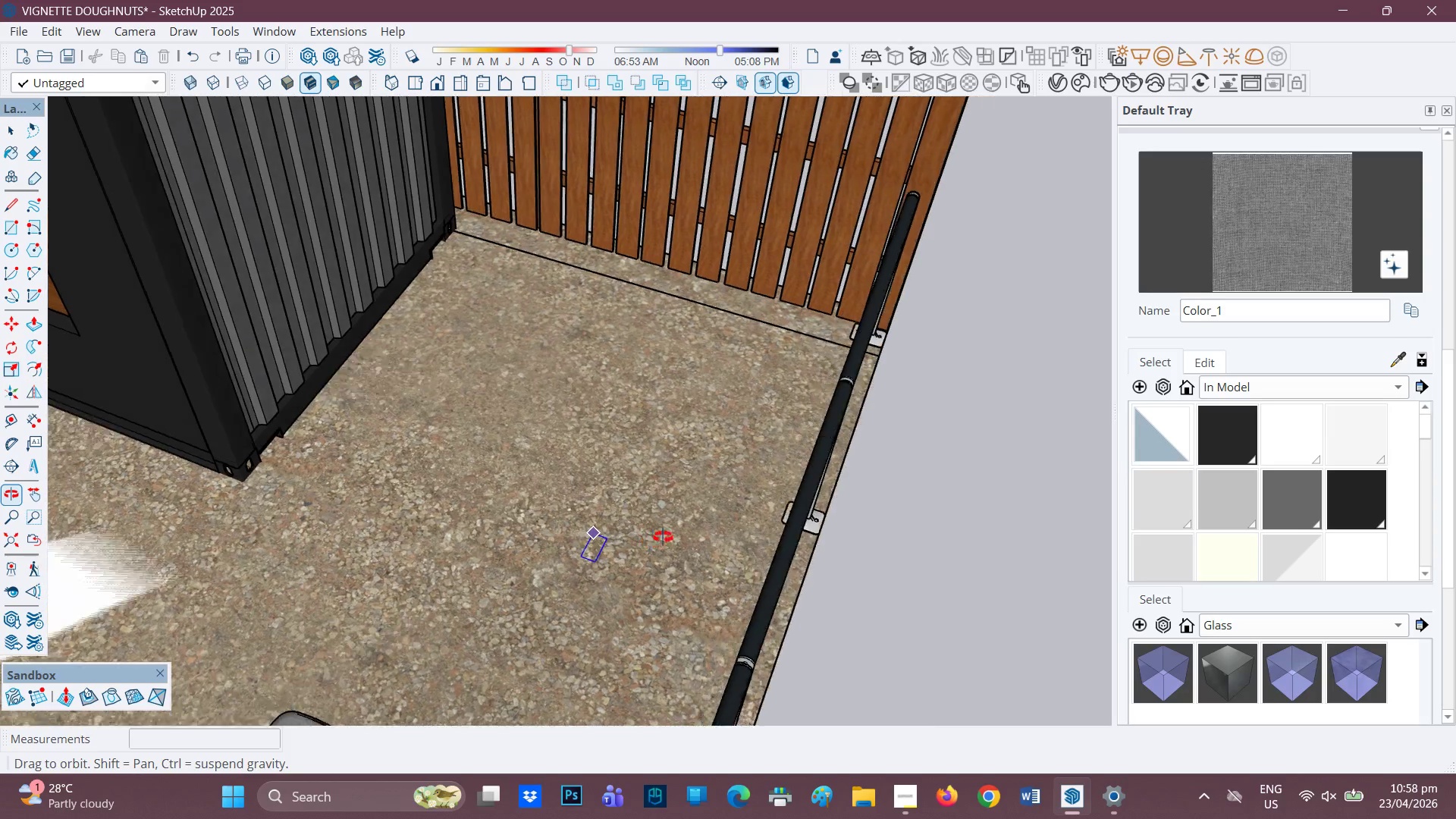 
key(P)
 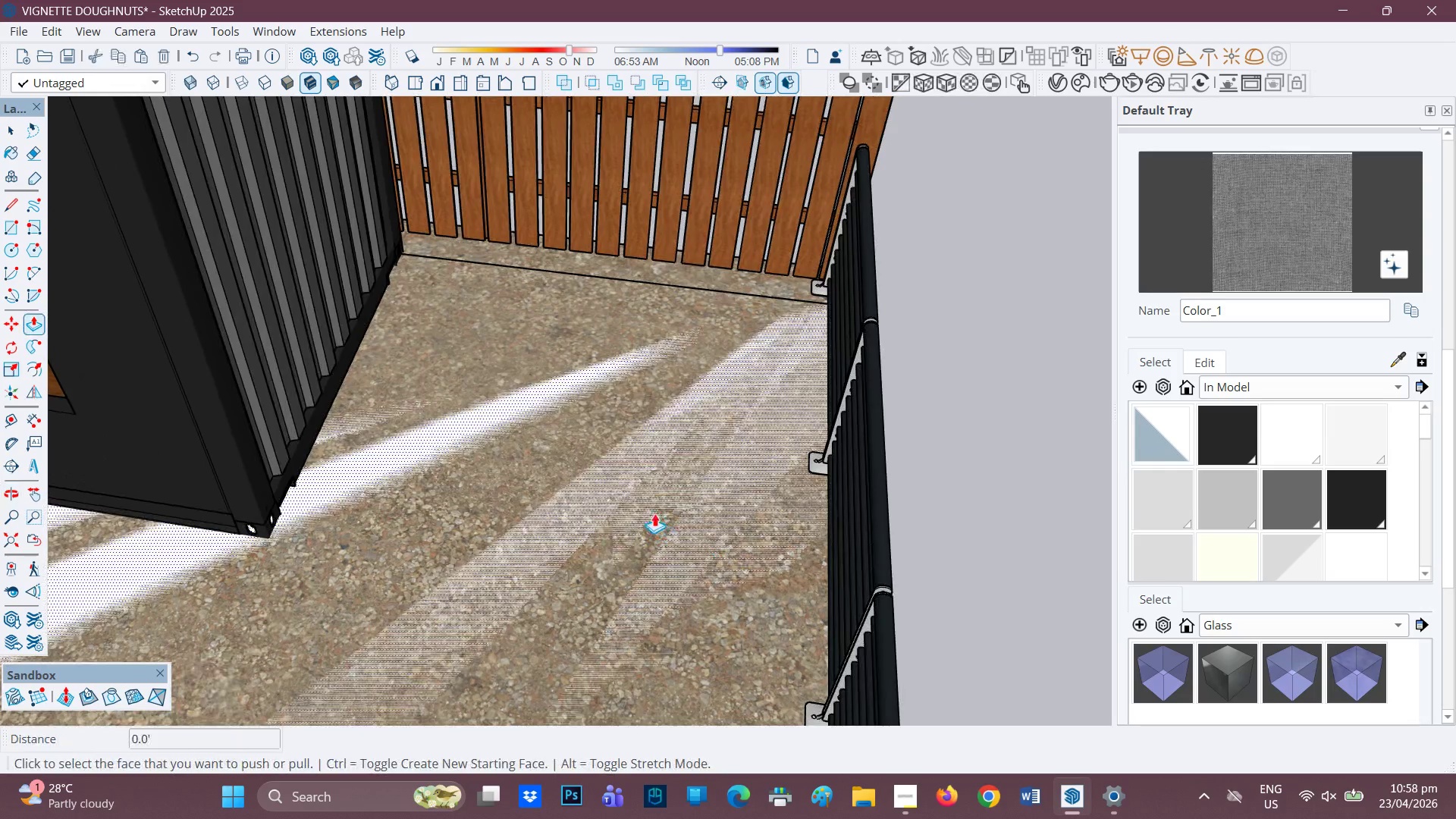 
left_click([654, 513])
 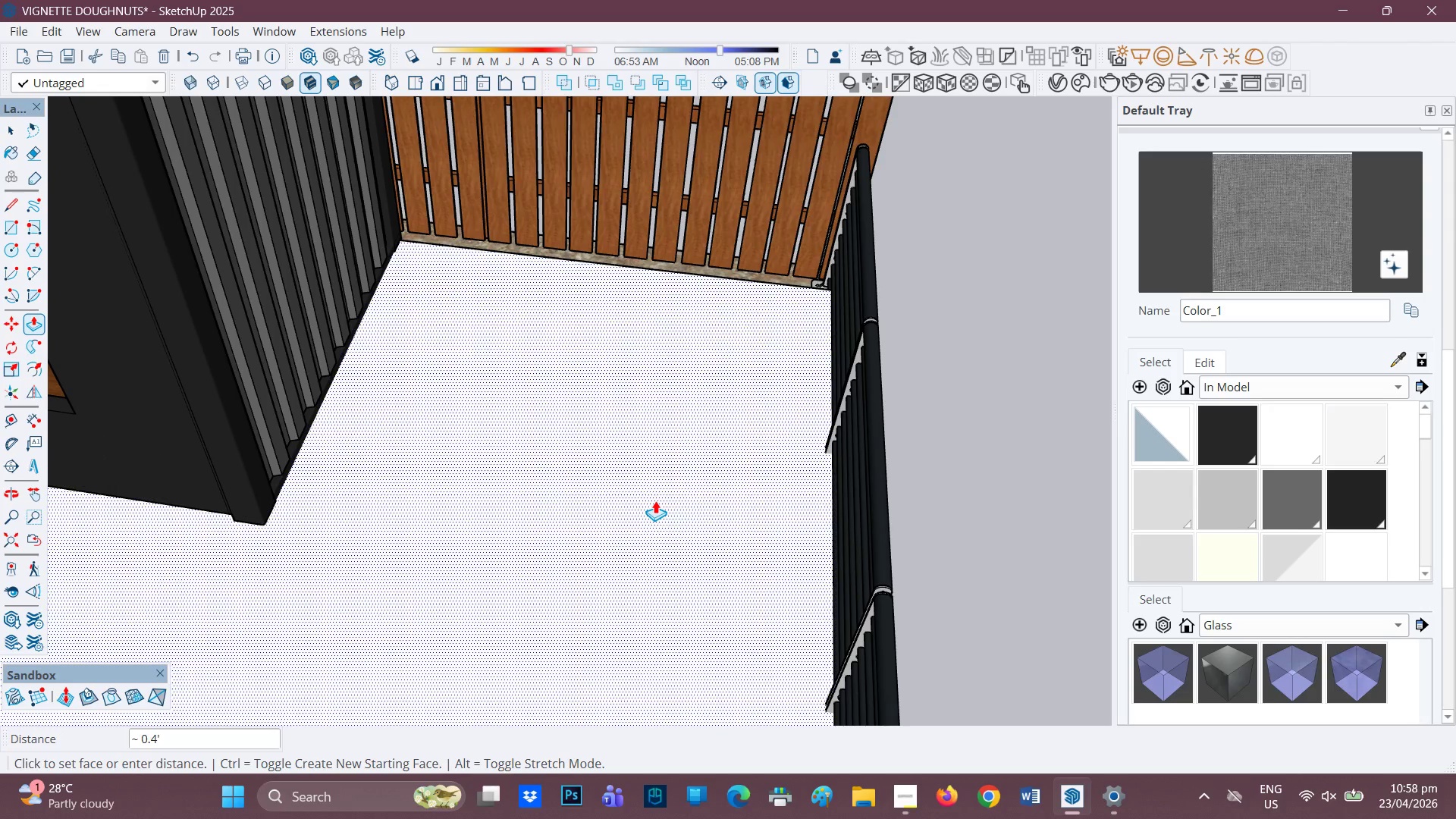 
type(0.05)
 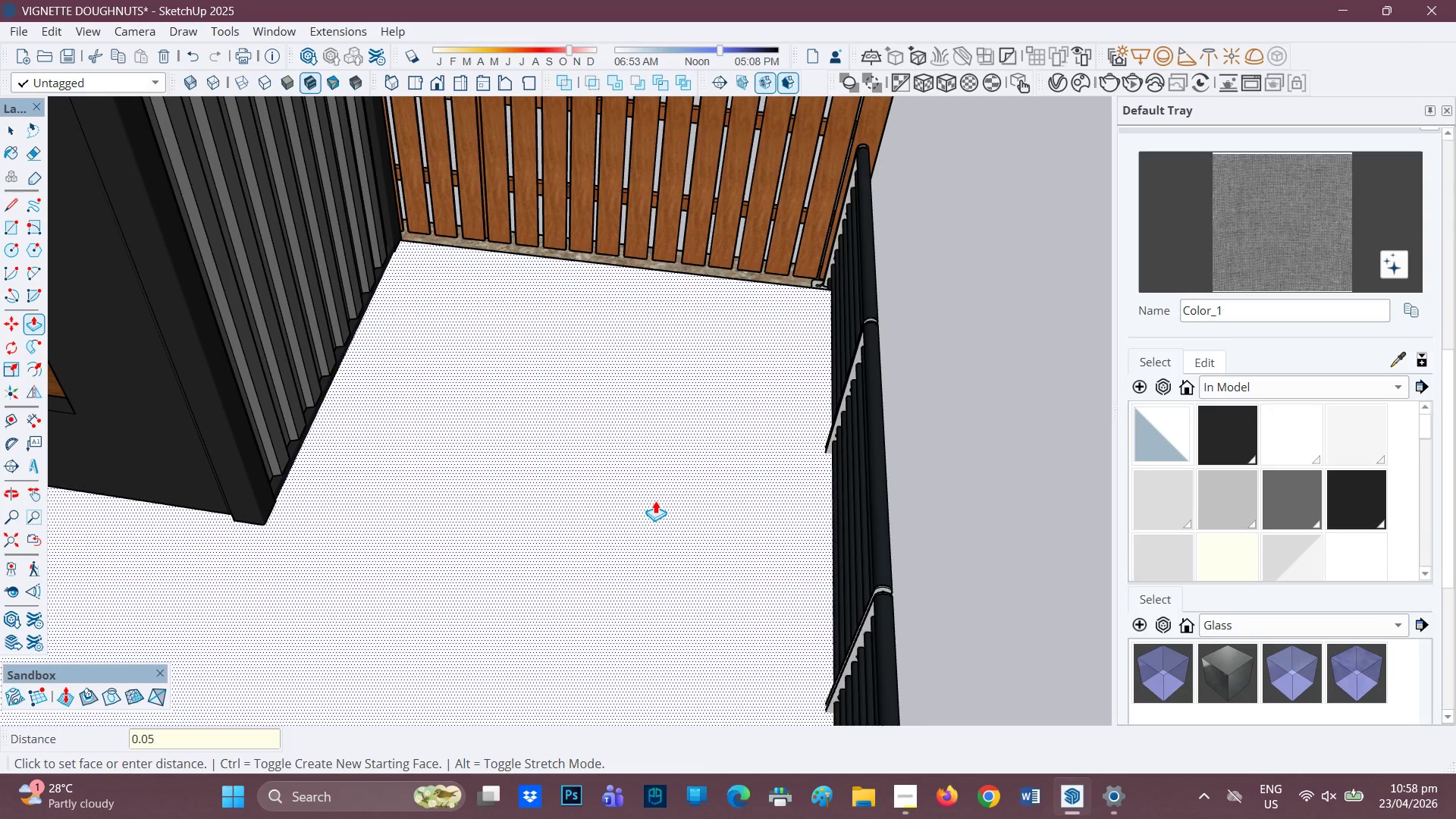 
key(Enter)
 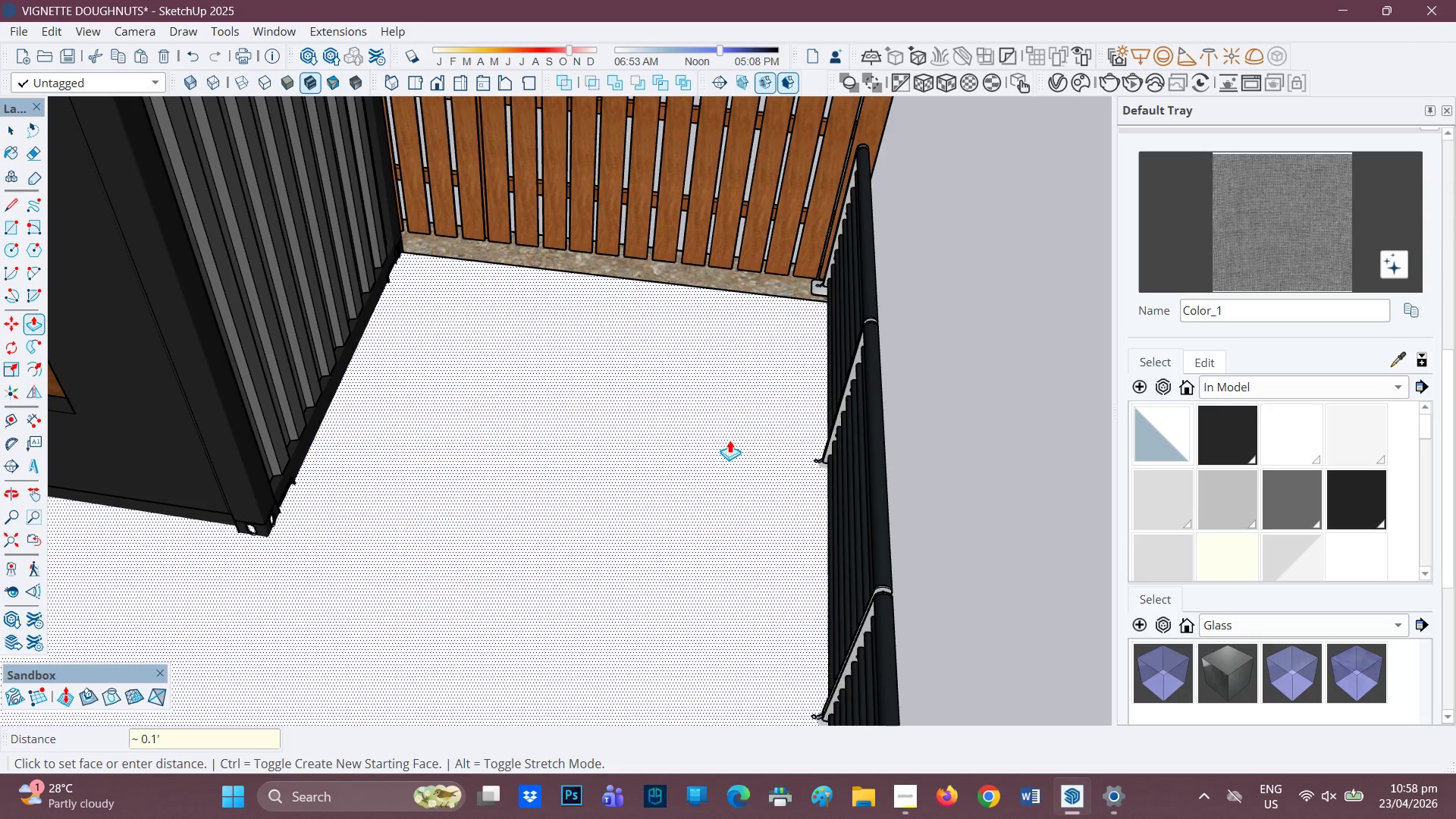 
scroll: coordinate [716, 440], scroll_direction: down, amount: 1.0
 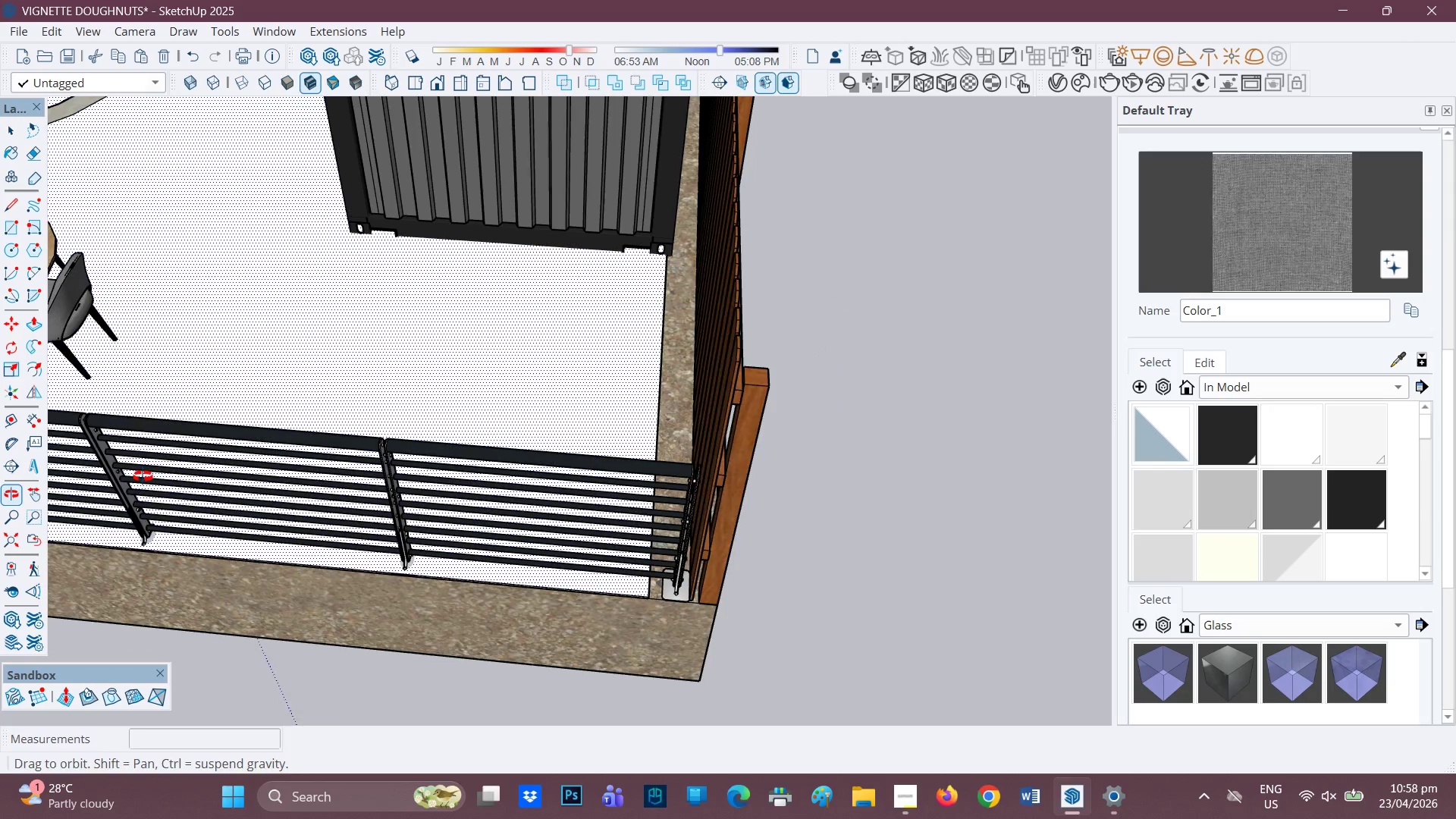 
scroll: coordinate [670, 372], scroll_direction: up, amount: 24.0
 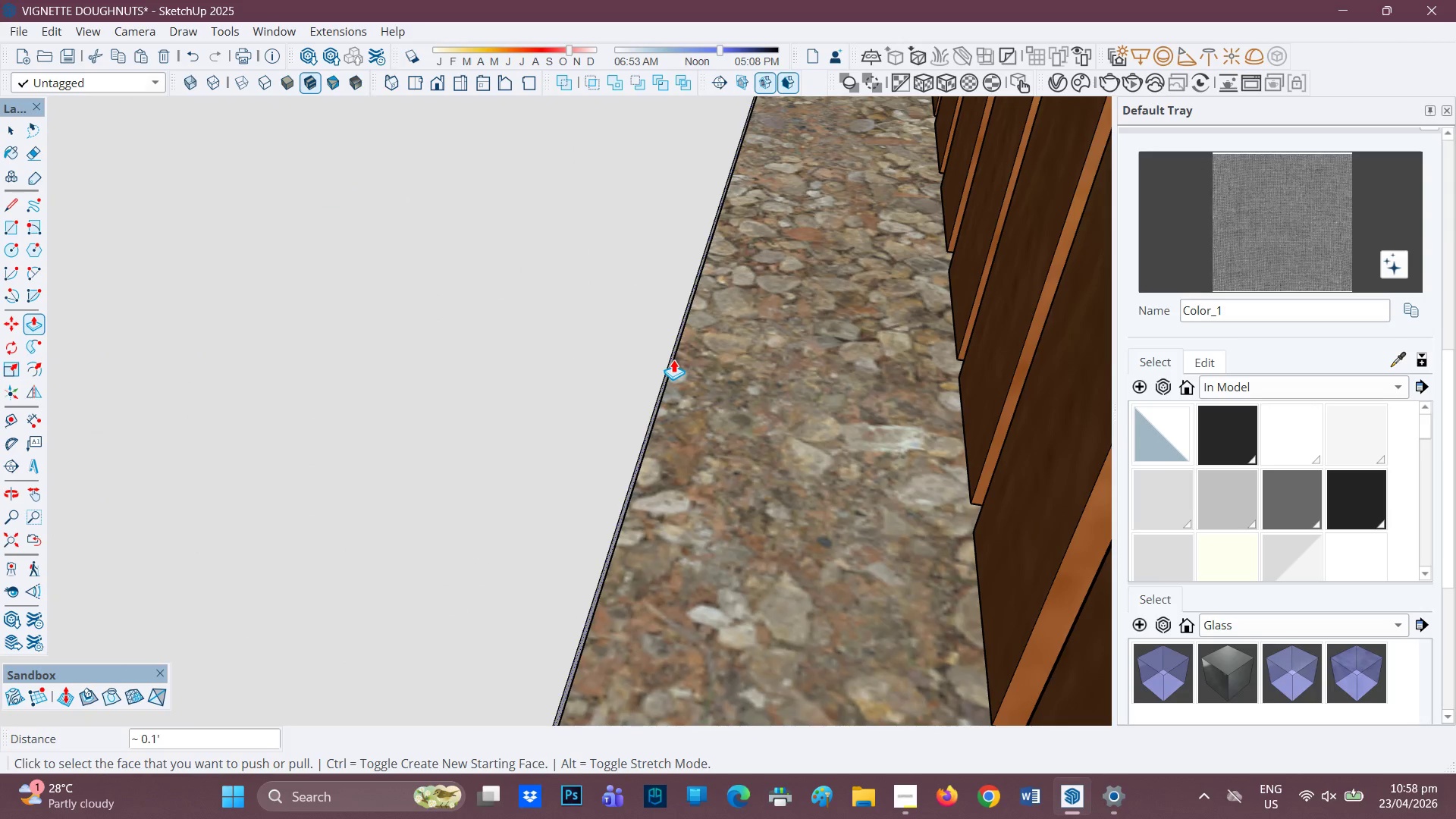 
key(P)
 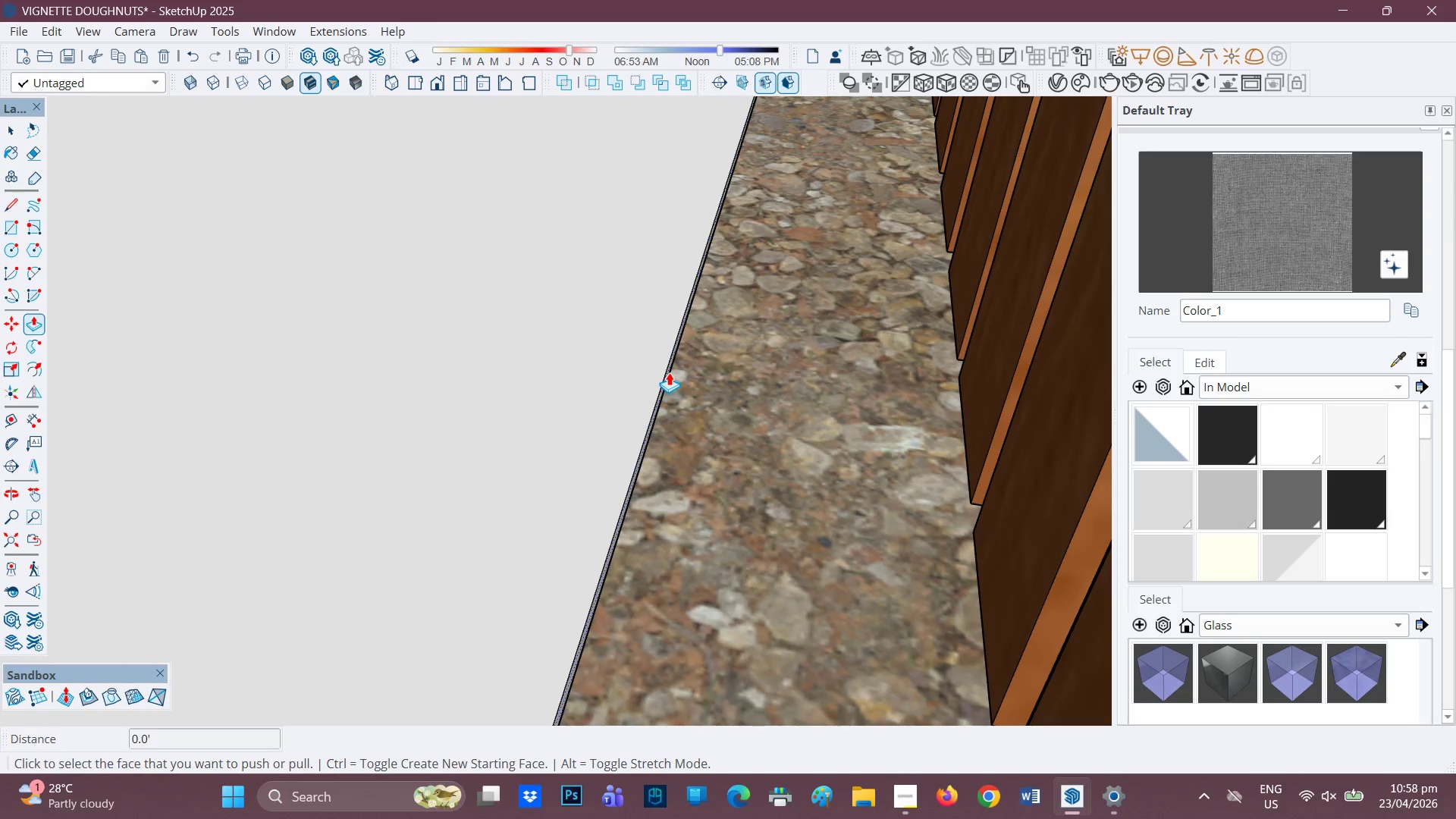 
left_click([669, 372])
 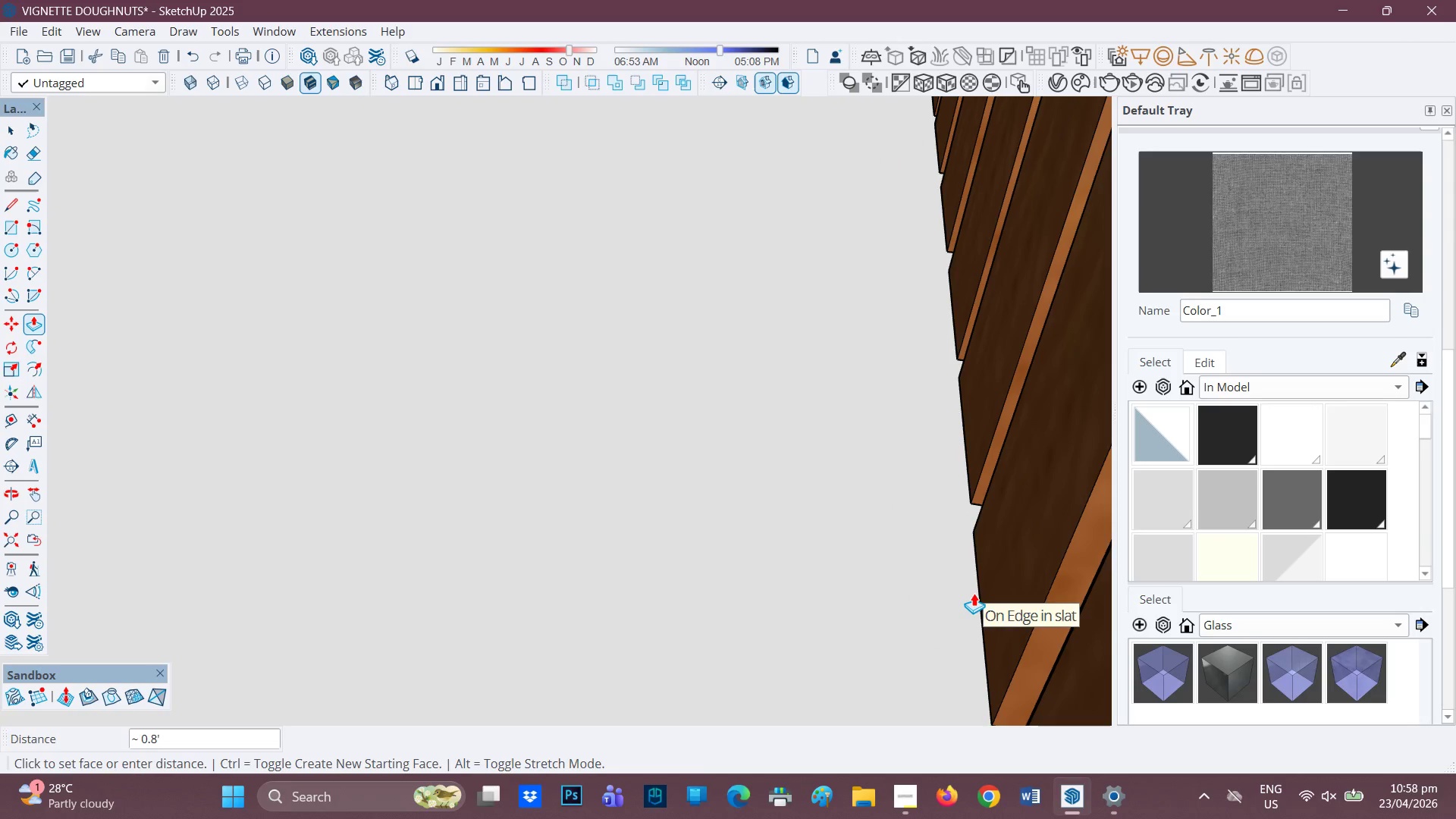 
left_click([981, 590])
 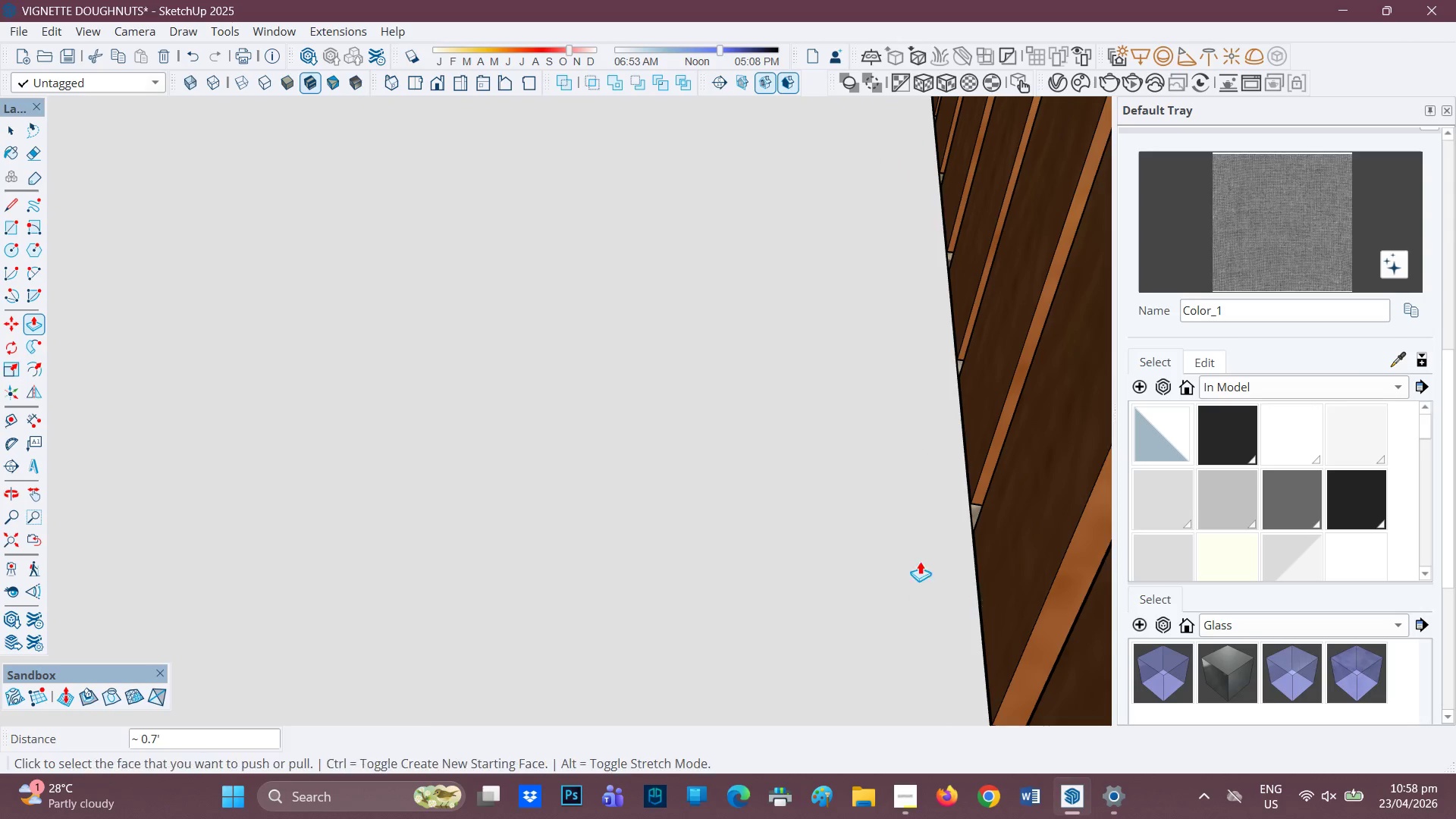 
scroll: coordinate [472, 407], scroll_direction: down, amount: 40.0
 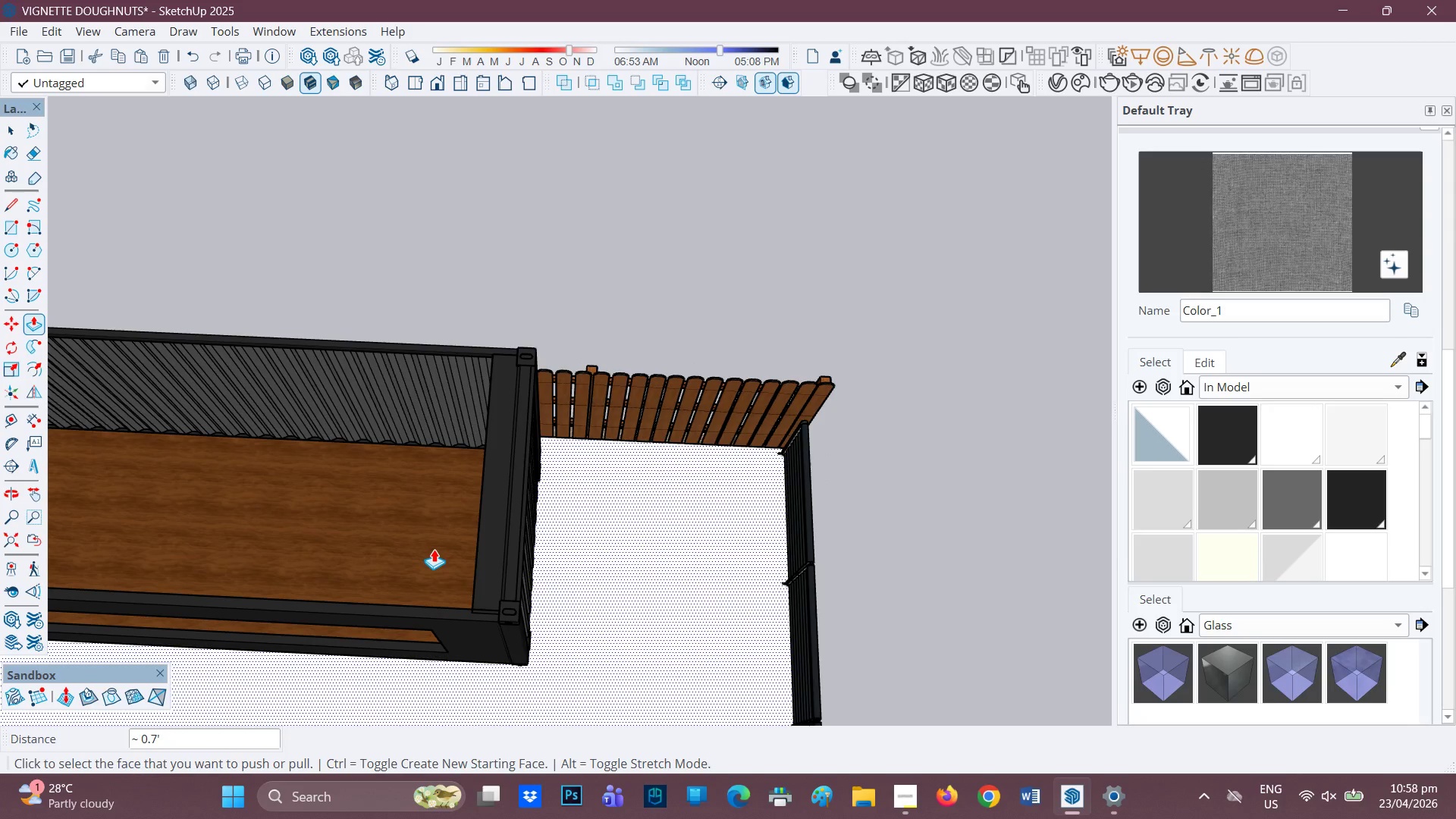 
key(H)
 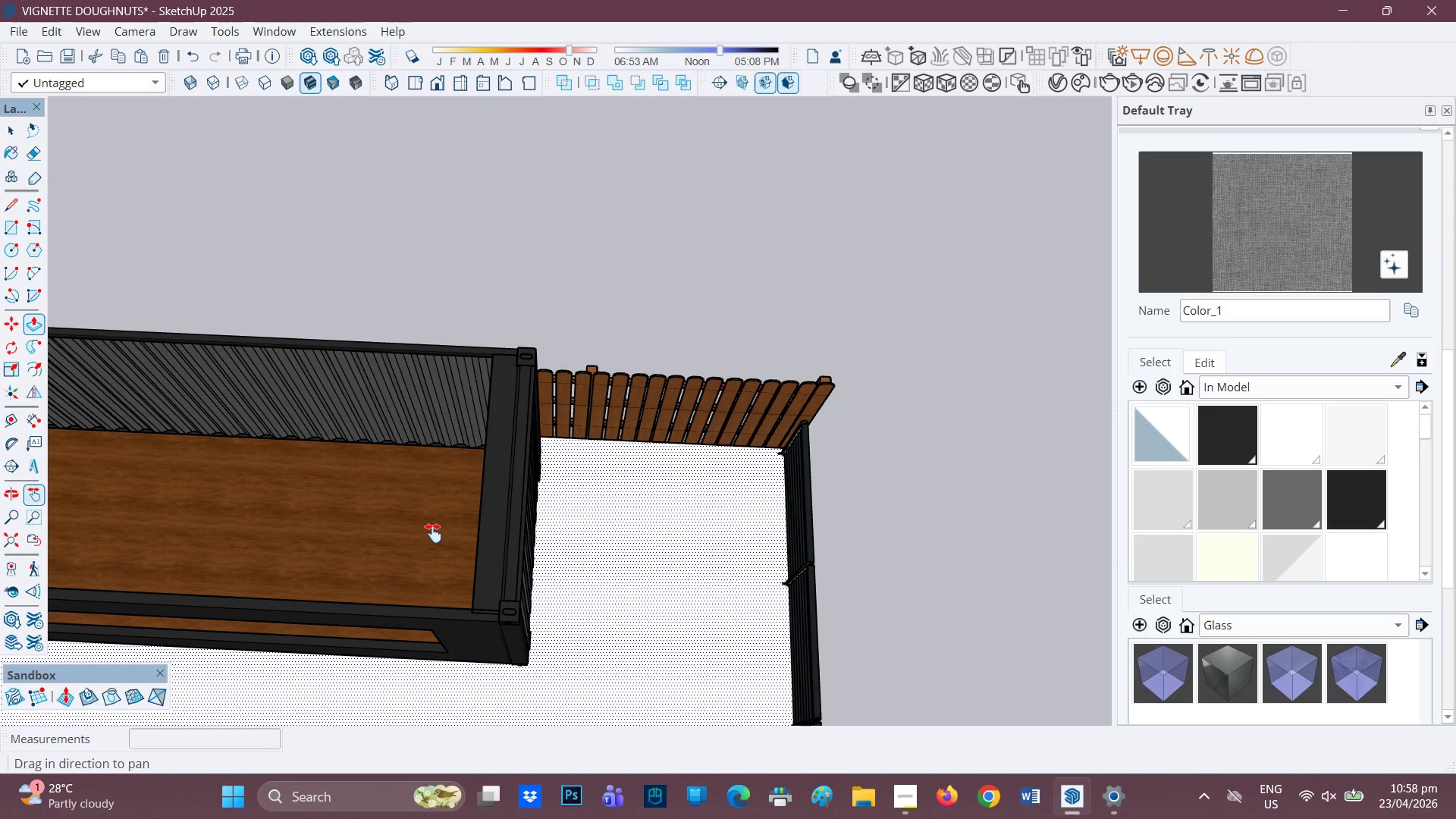 
left_click_drag(start_coordinate=[438, 506], to_coordinate=[603, 136])
 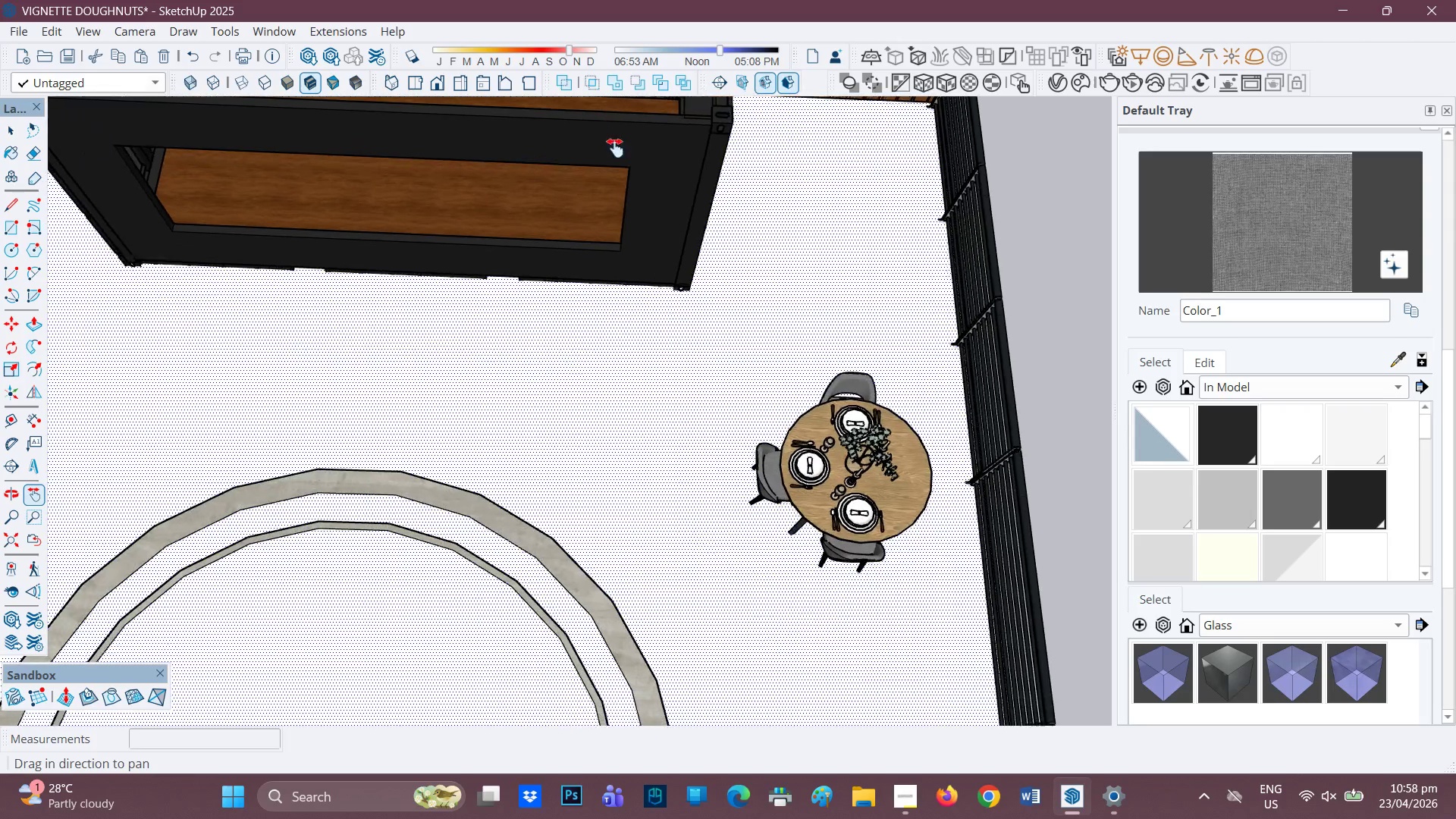 
scroll: coordinate [497, 443], scroll_direction: down, amount: 12.0
 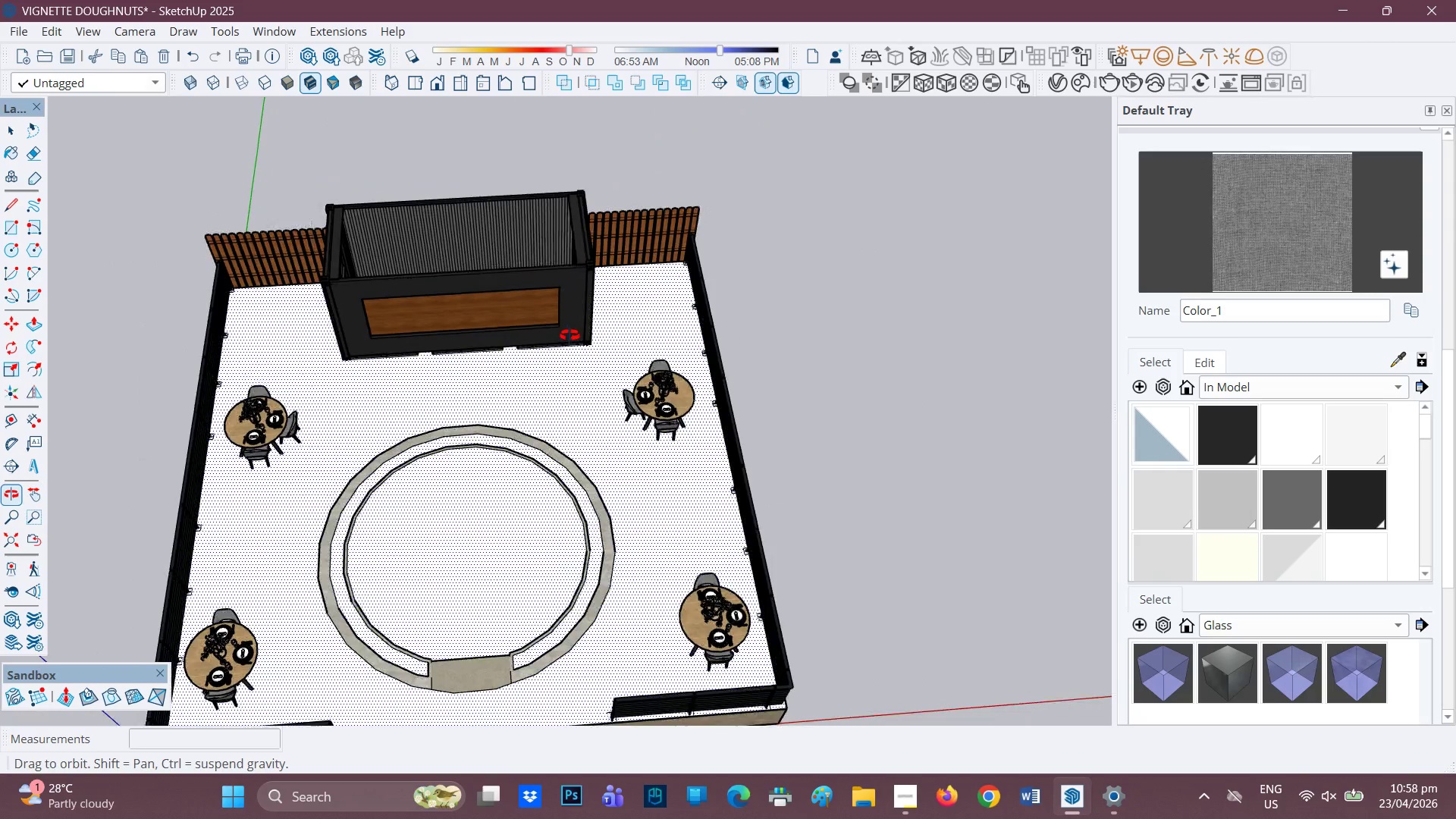 
scroll: coordinate [570, 331], scroll_direction: none, amount: 0.0
 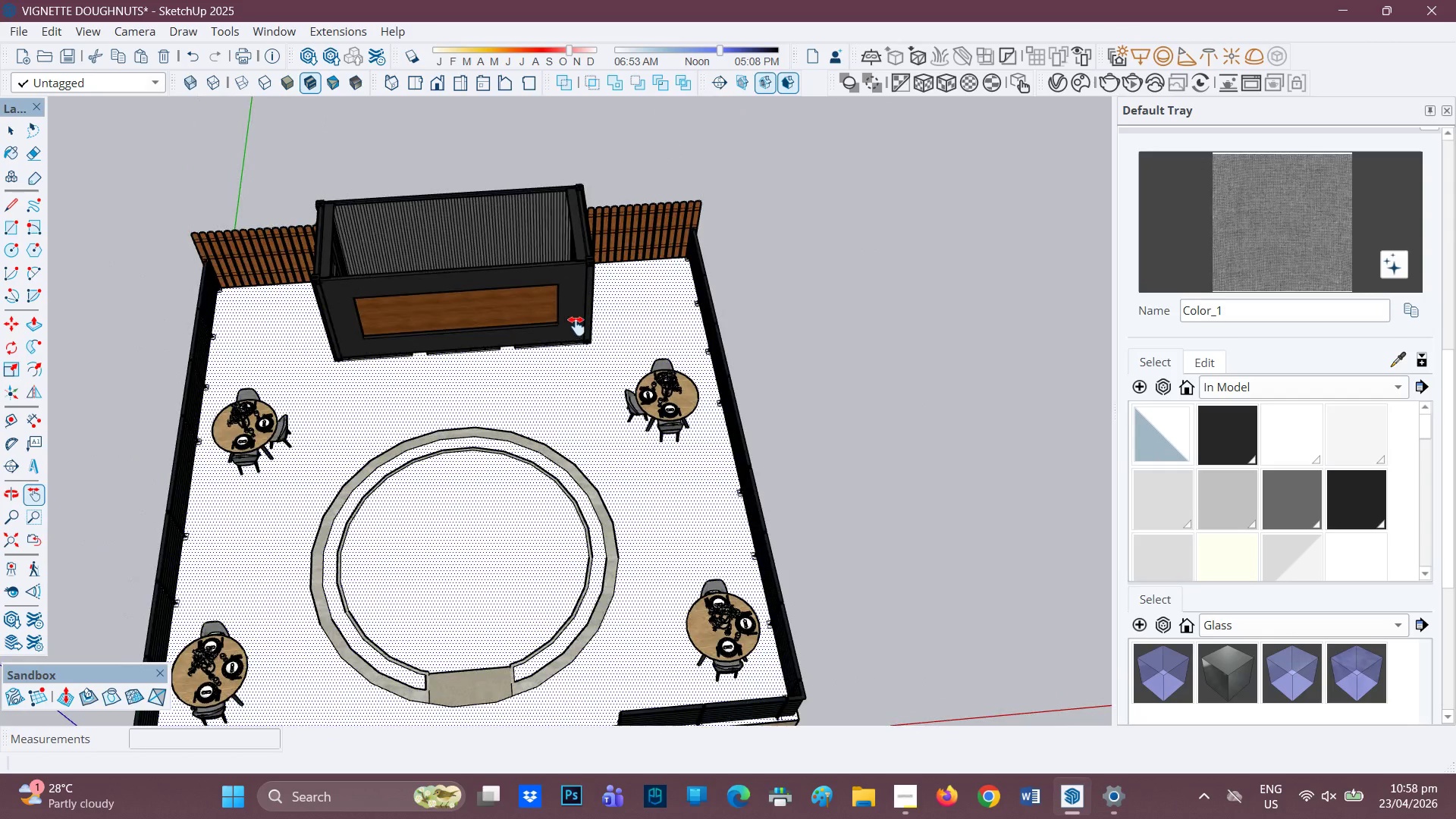 
scroll: coordinate [577, 333], scroll_direction: down, amount: 1.0
 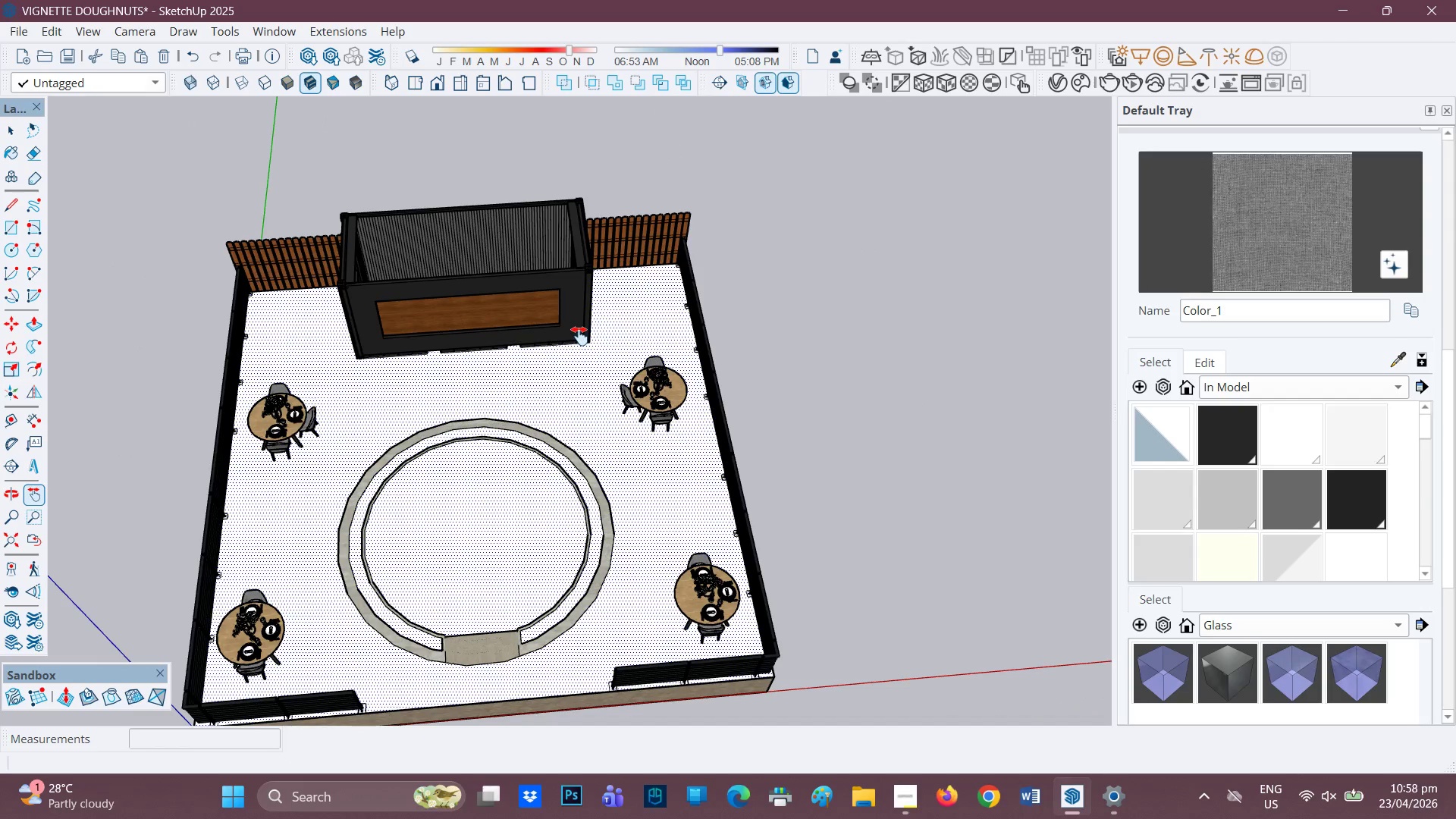 
scroll: coordinate [438, 385], scroll_direction: up, amount: 2.0
 